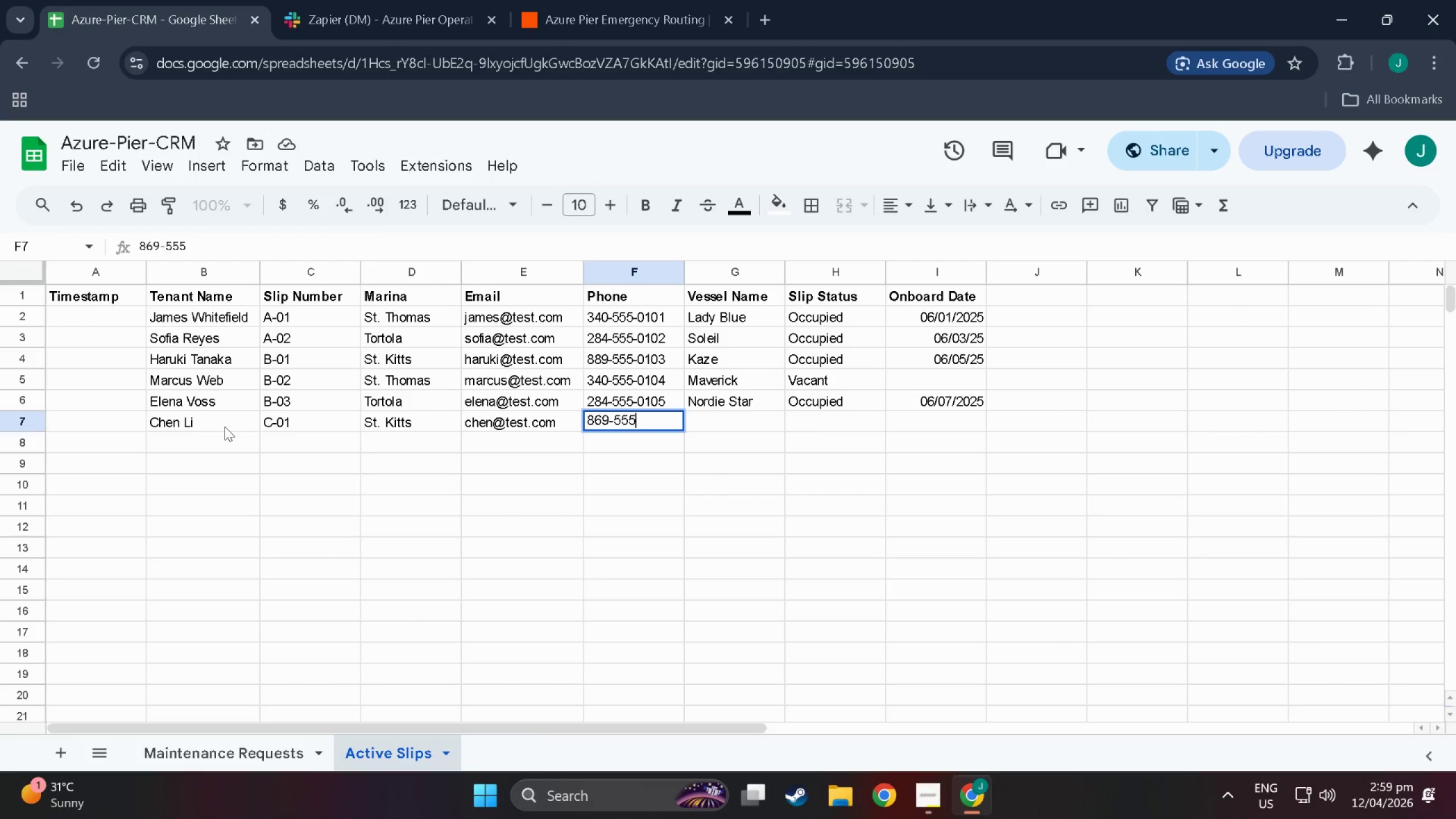 
key(NumpadSubtract)
 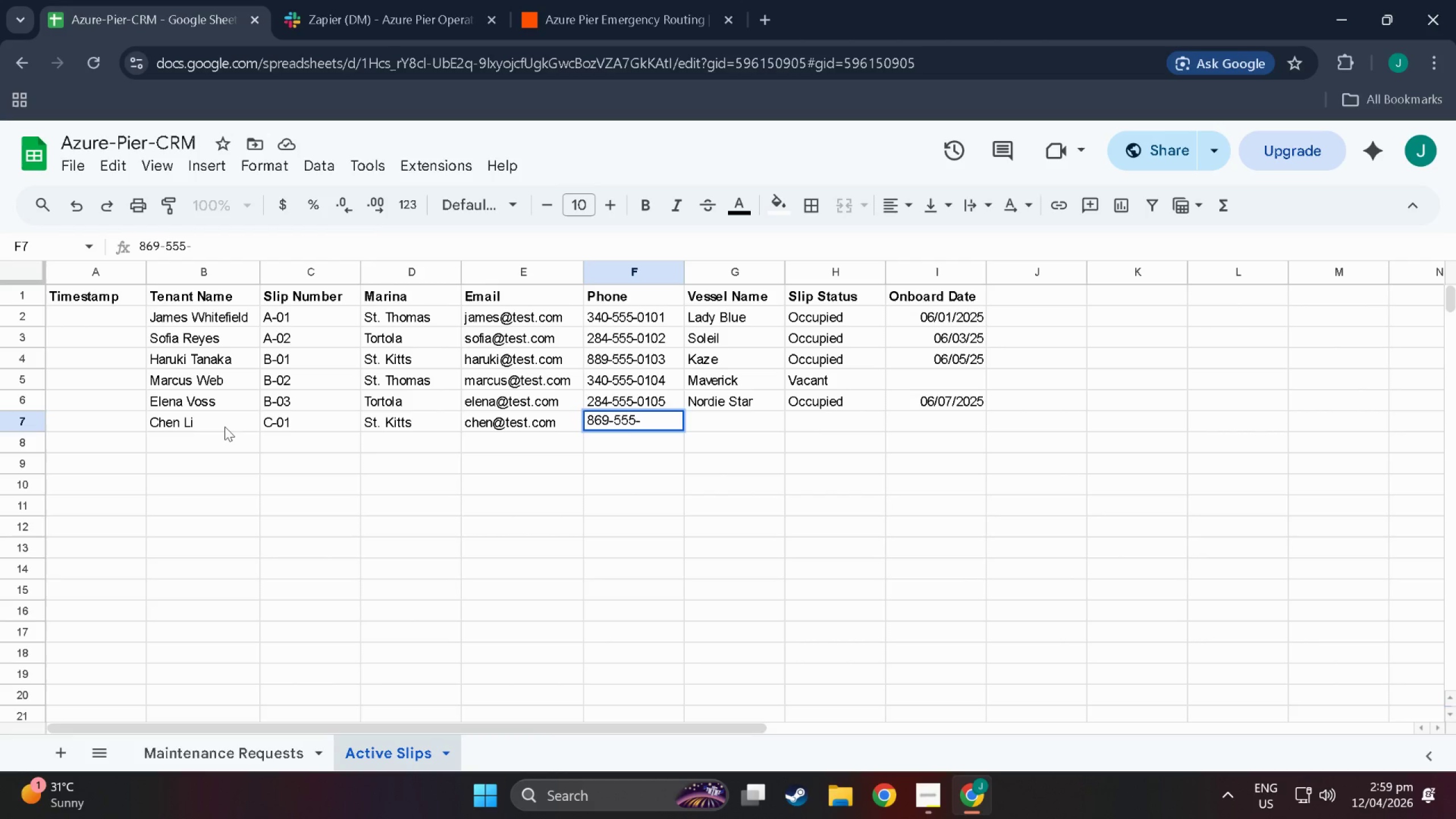 
key(Numpad0)
 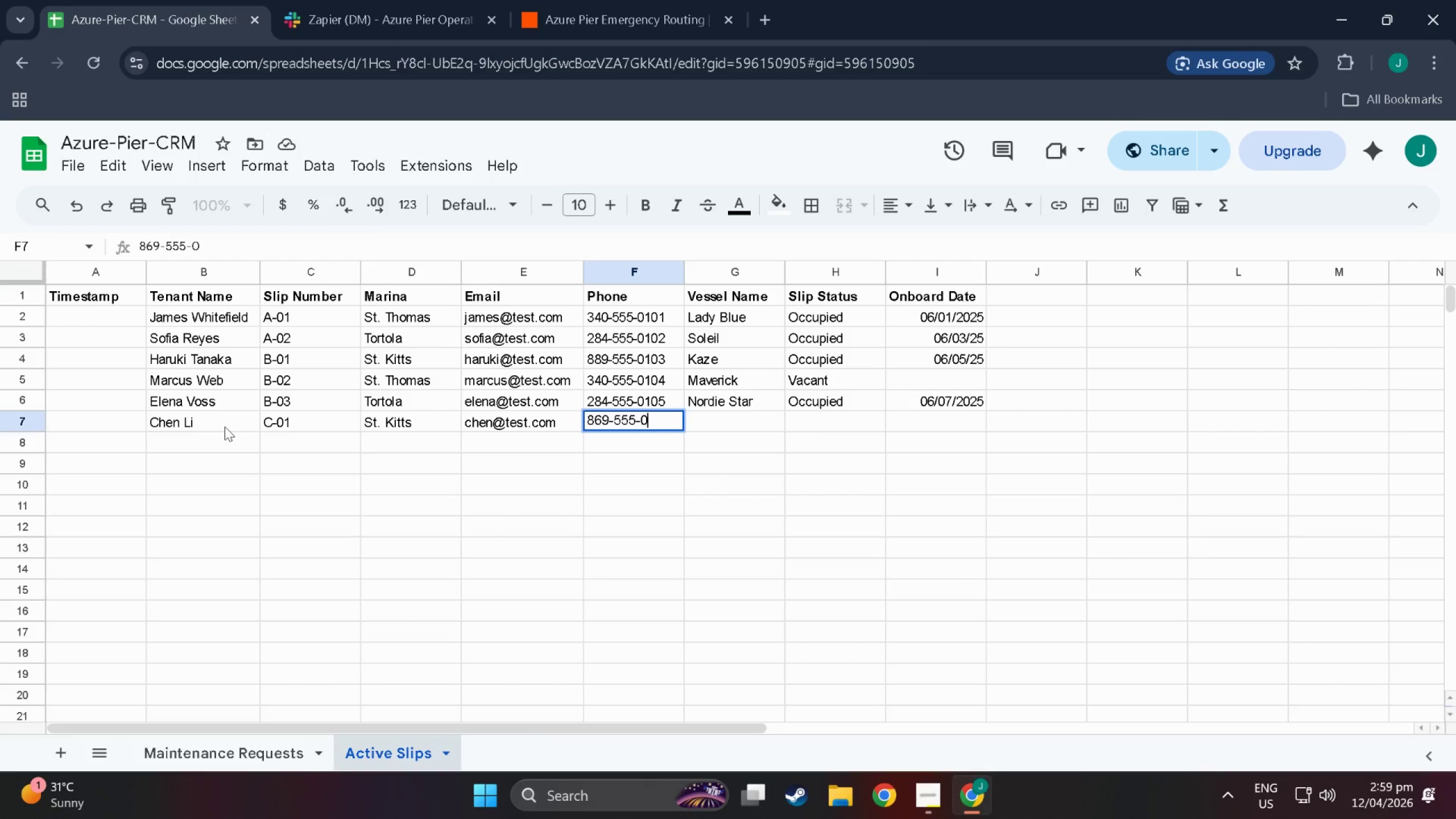 
key(Numpad1)
 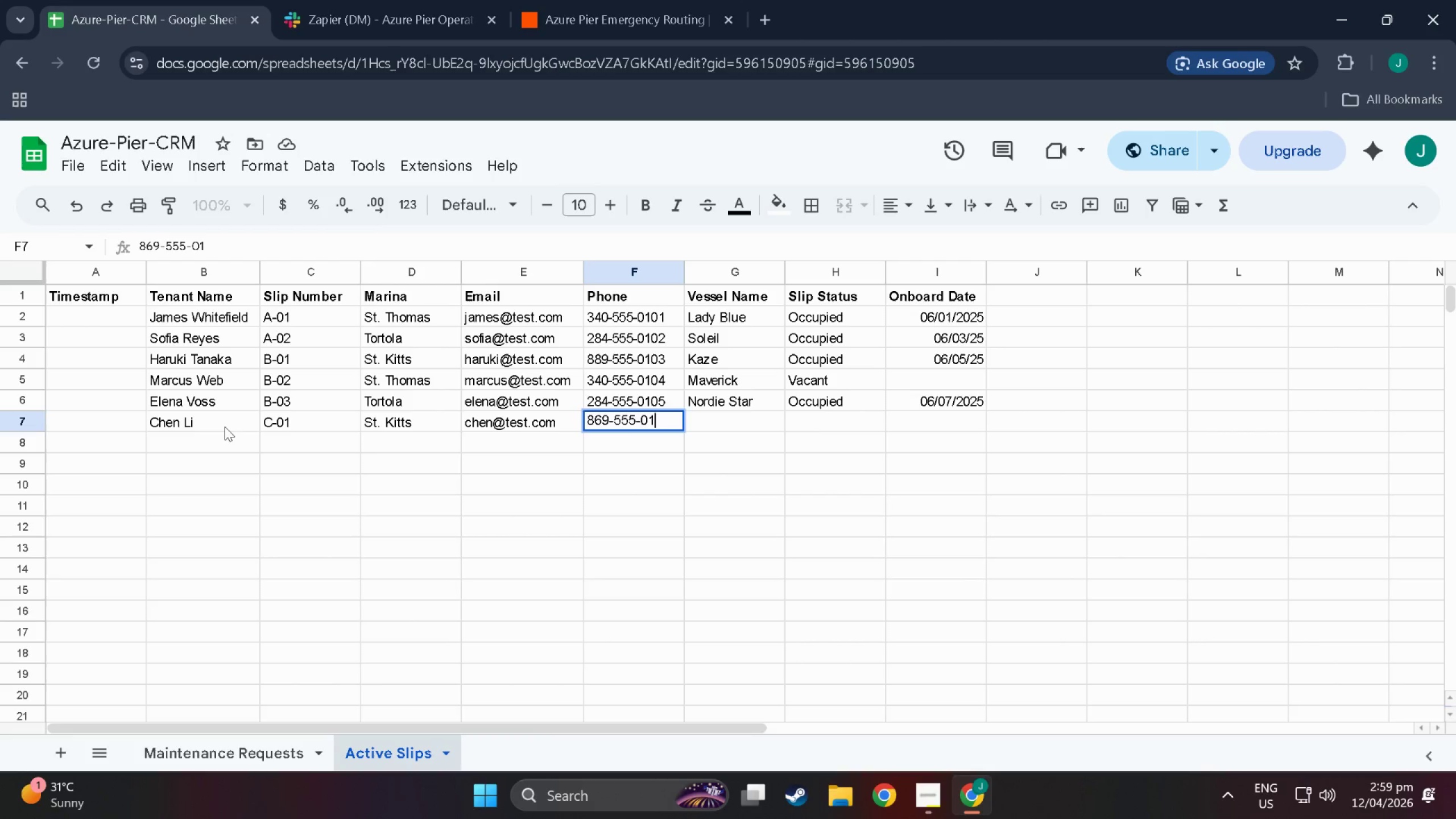 
key(Numpad0)
 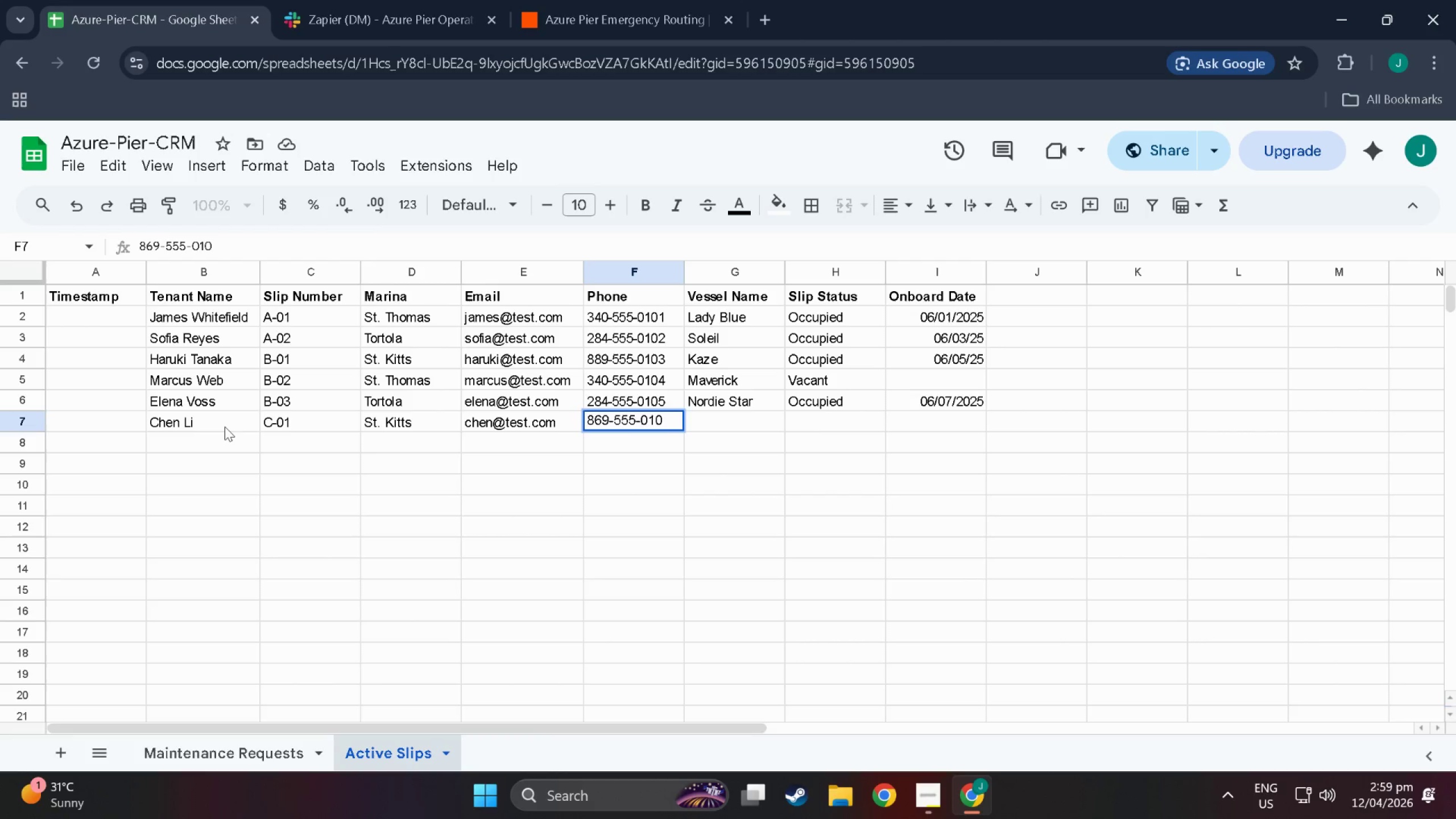 
key(Numpad6)
 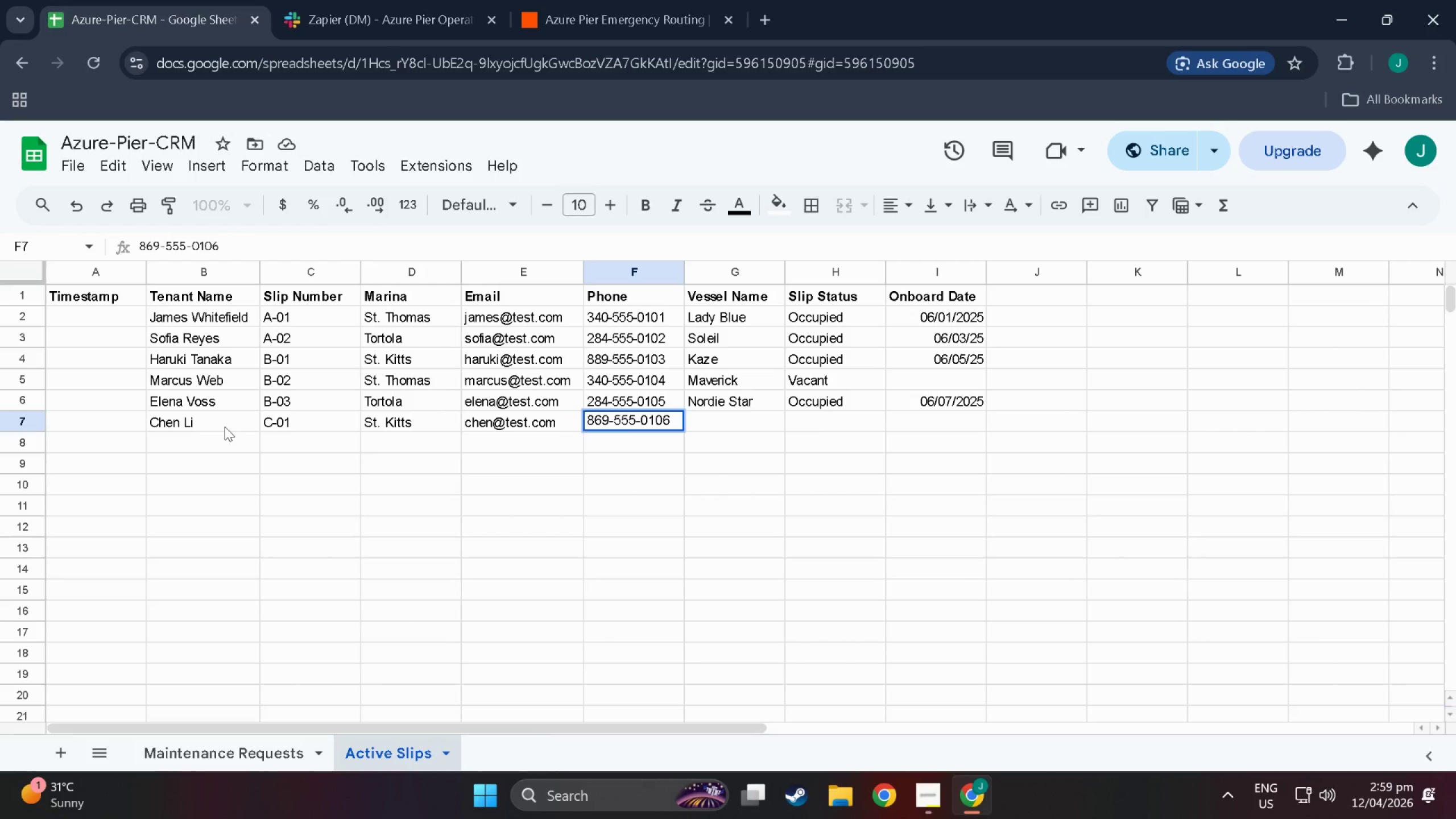 
wait(5.28)
 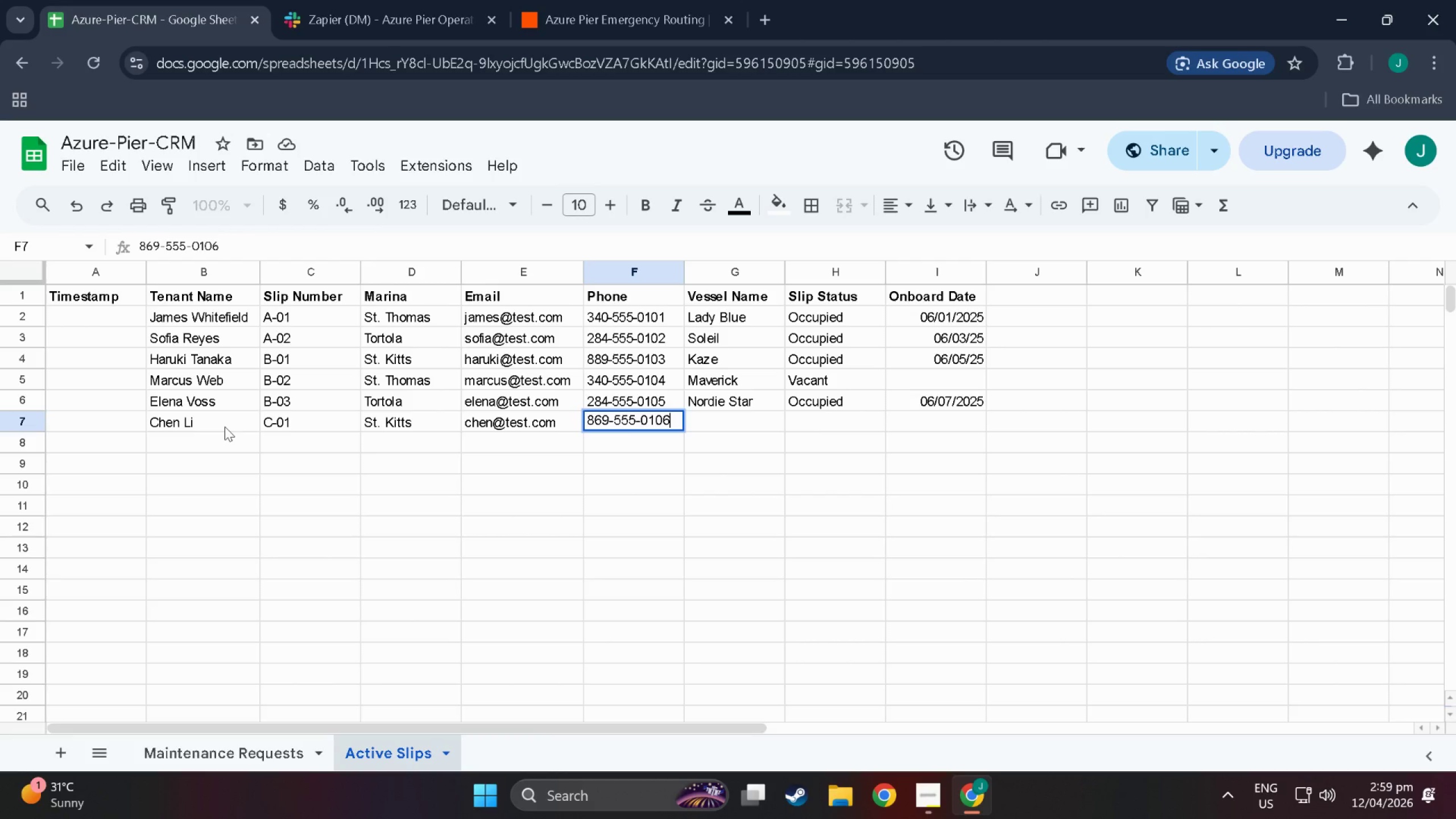 
key(Tab)
type(OPea)
key(Backspace)
key(Backspace)
key(Backspace)
type(ear 1)
key(Tab)
type(Vac)
key(Tab)
 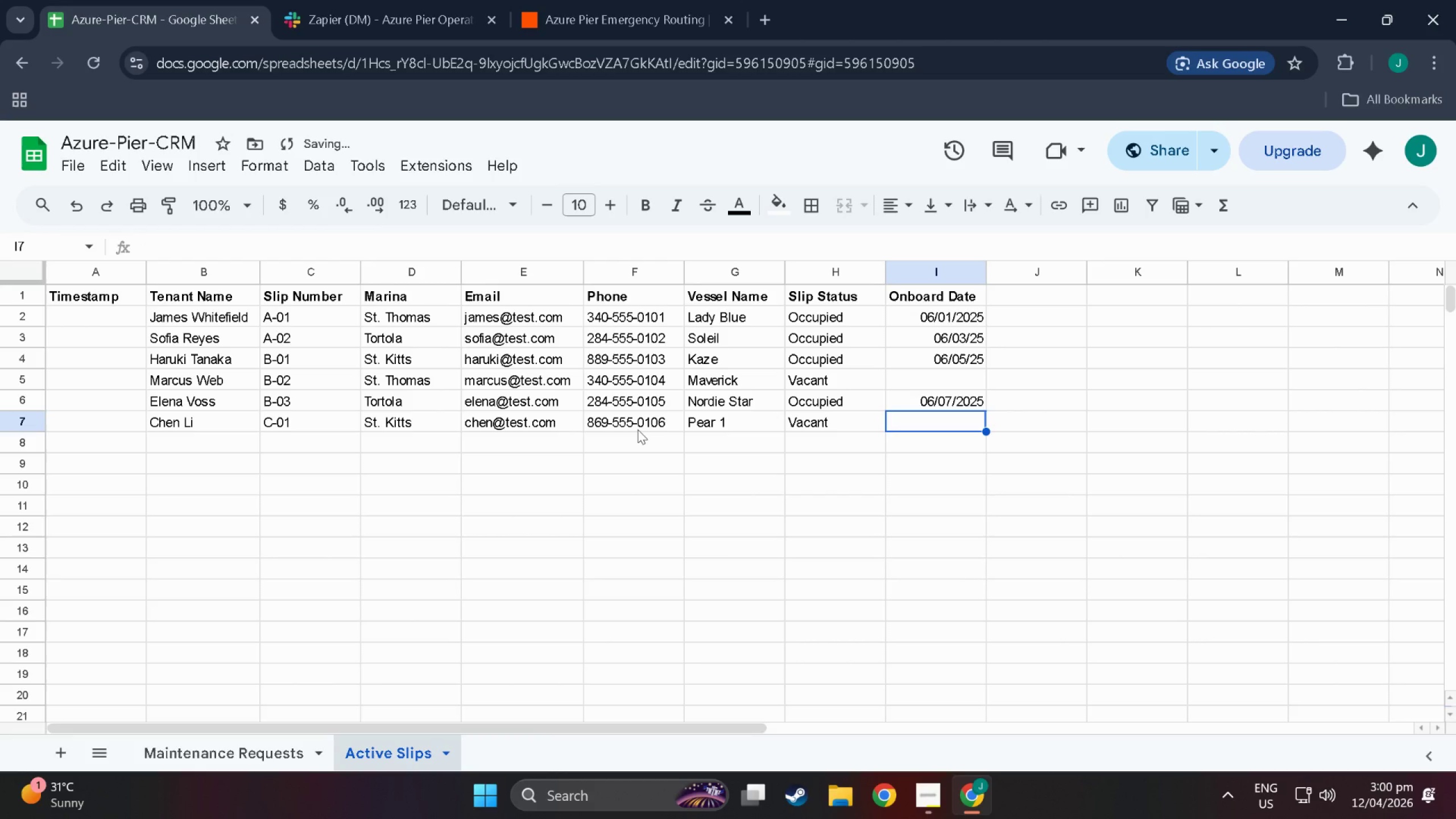 
key(Enter)
 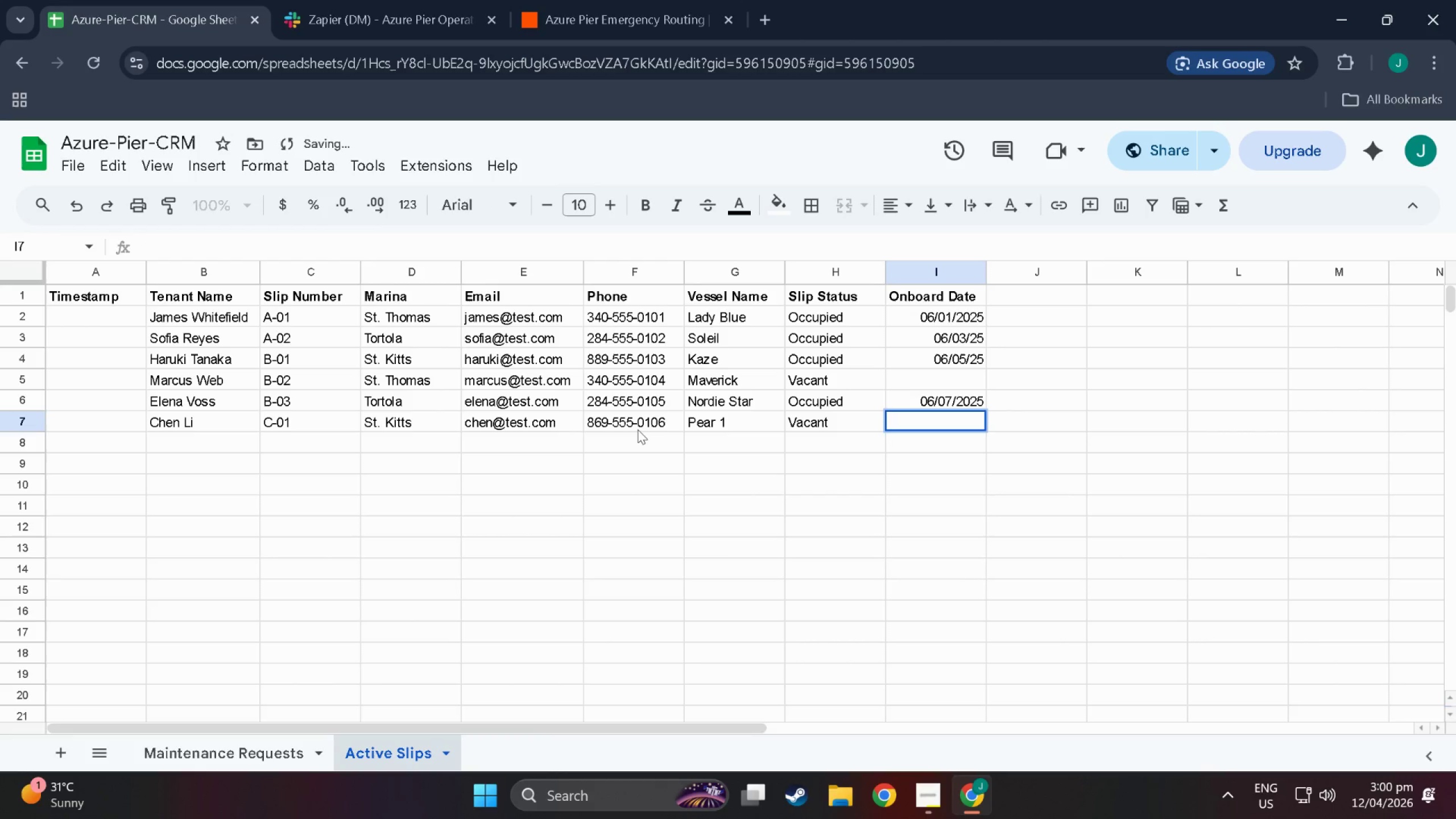 
key(Backspace)
 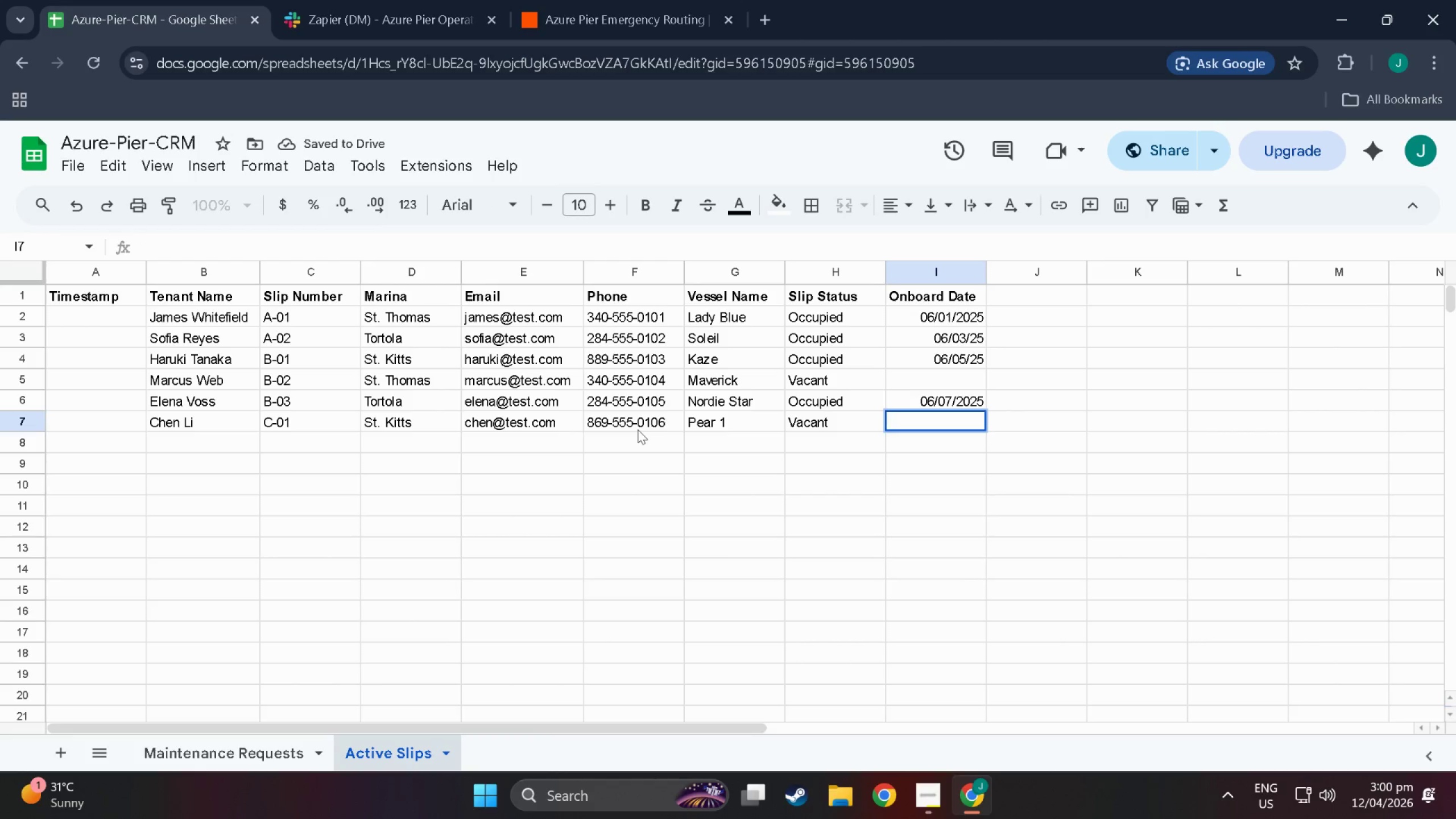 
key(Tab)
 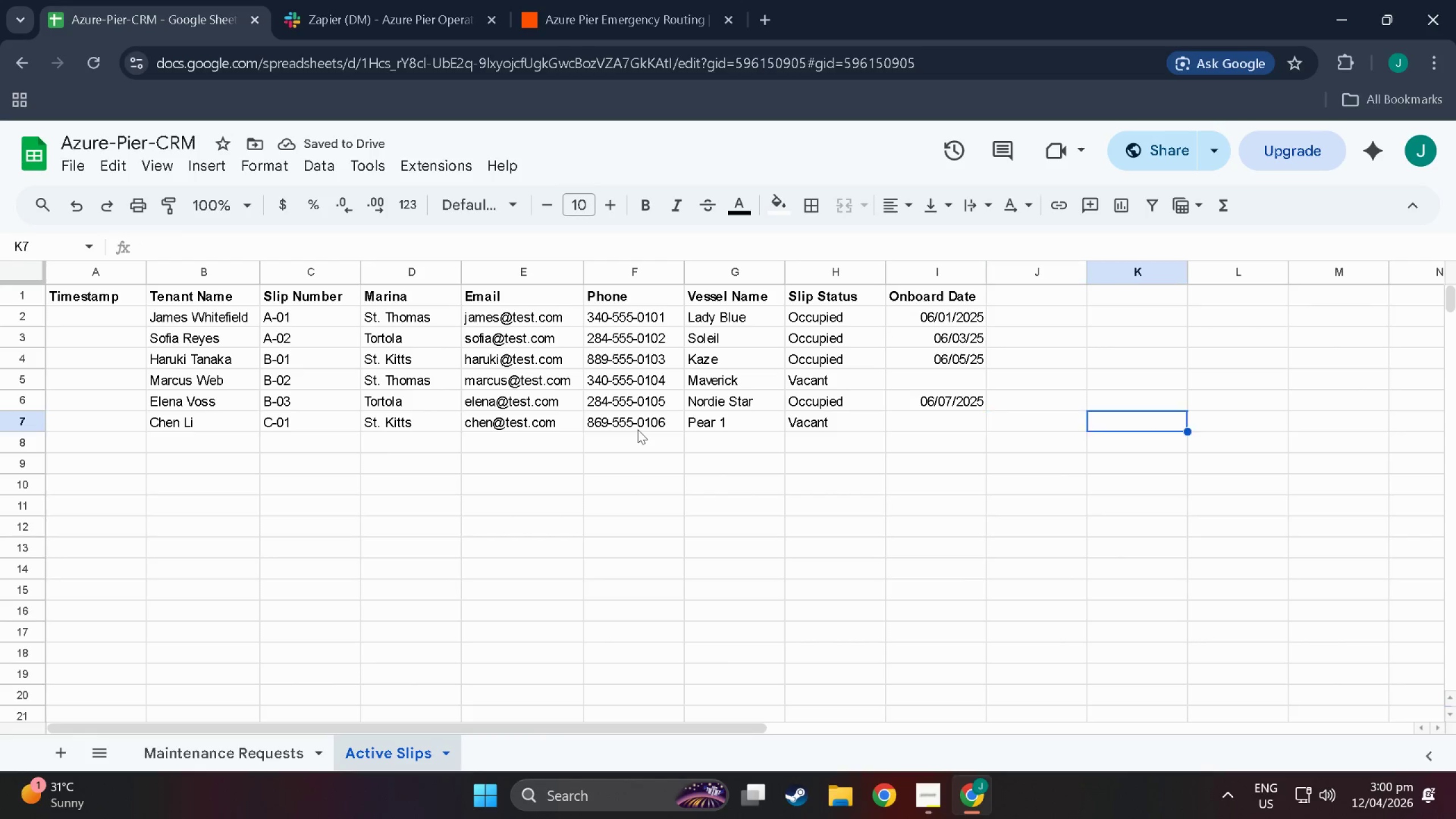 
key(Tab)
 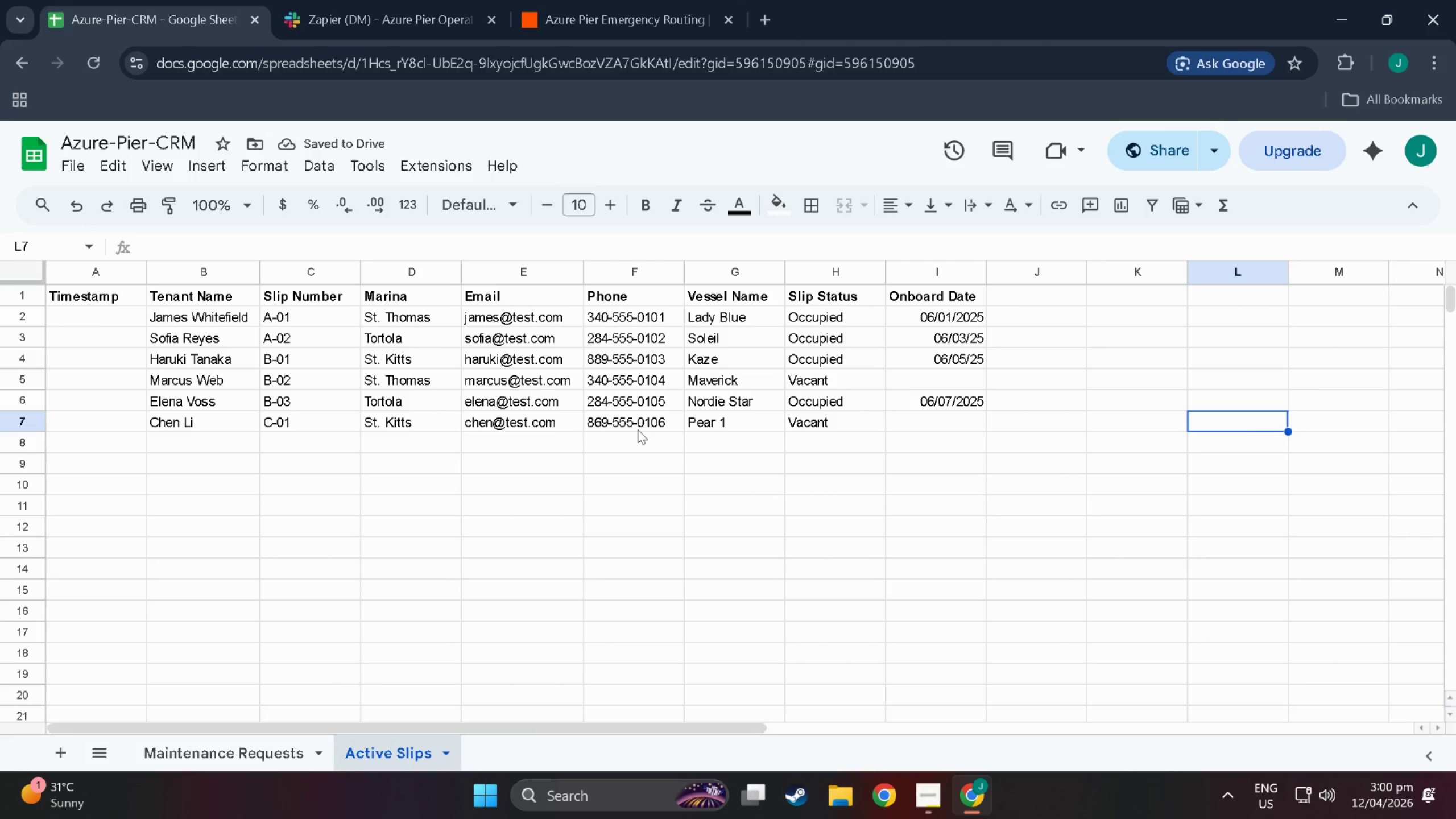 
key(Tab)
 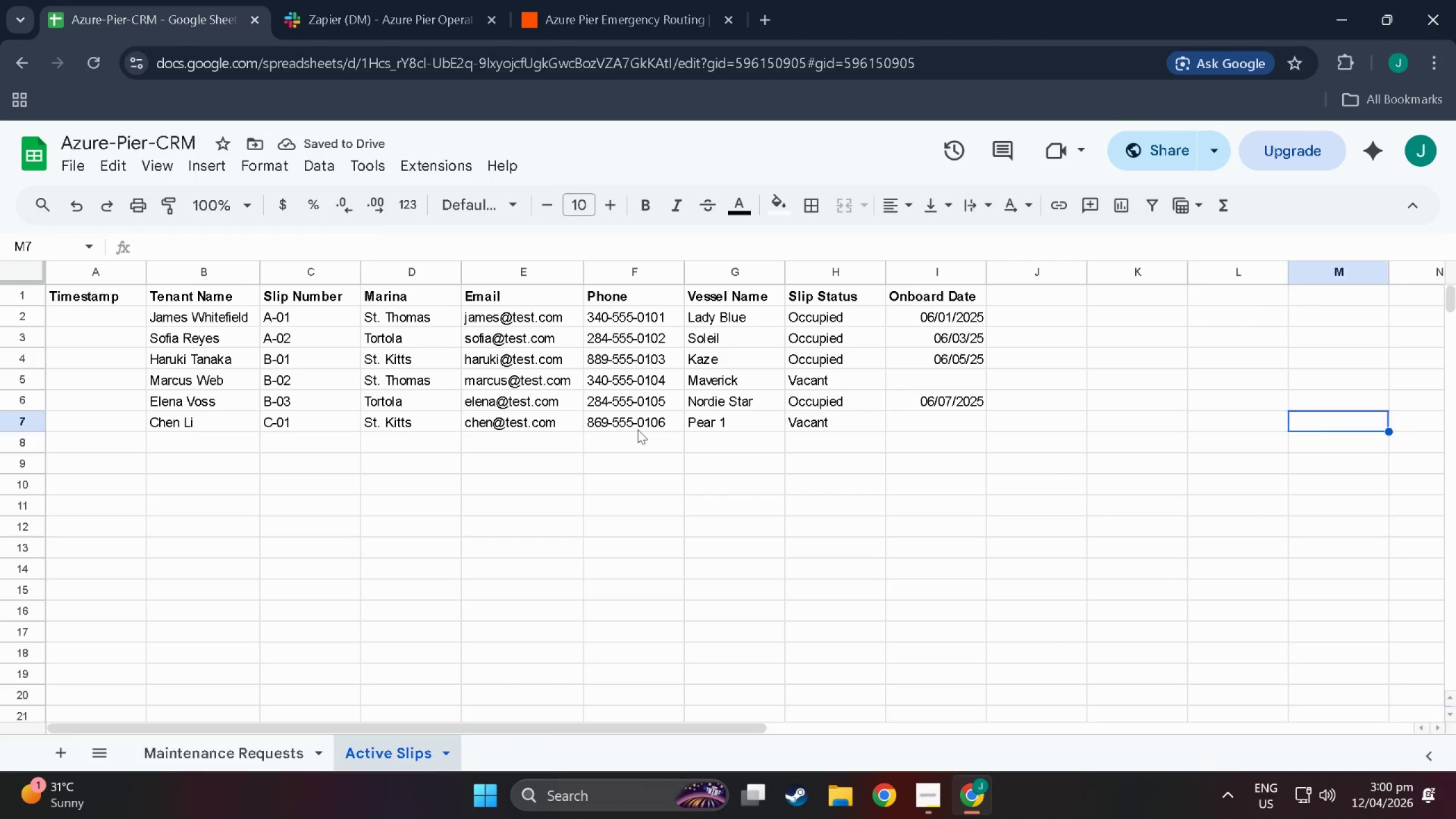 
key(Tab)
 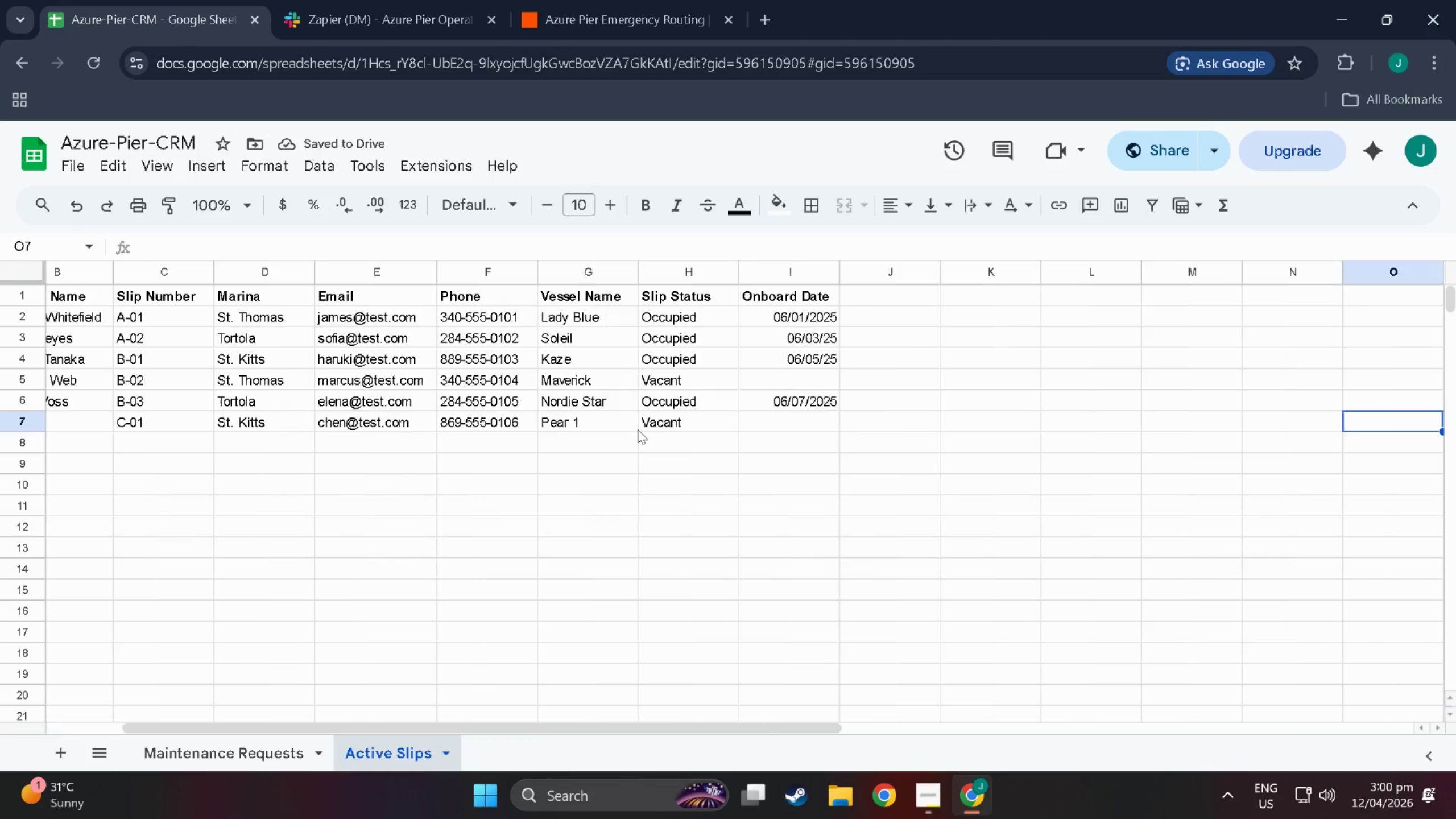 
key(Tab)
 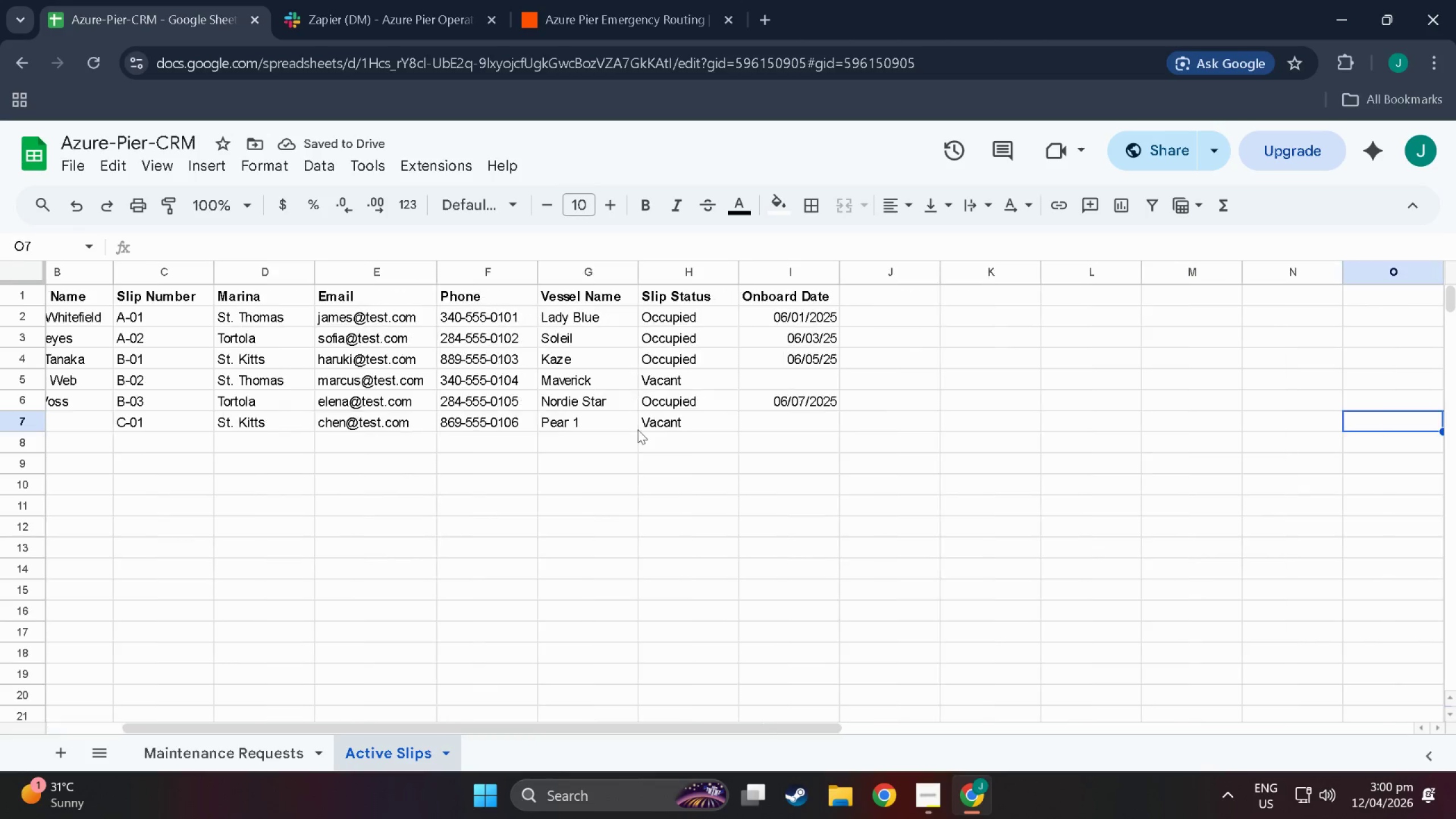 
key(Tab)
 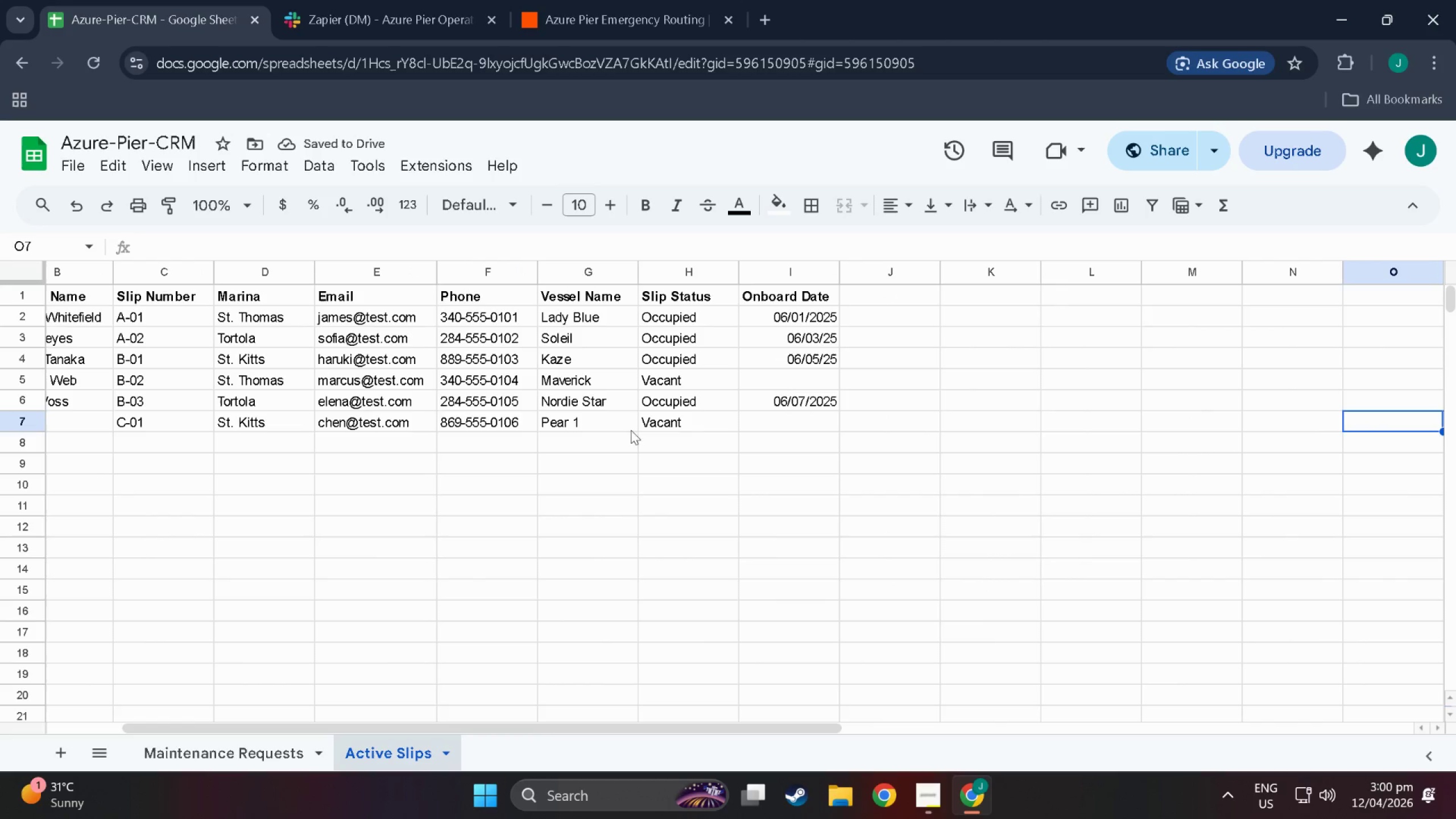 
left_click_drag(start_coordinate=[599, 424], to_coordinate=[0, 466])
 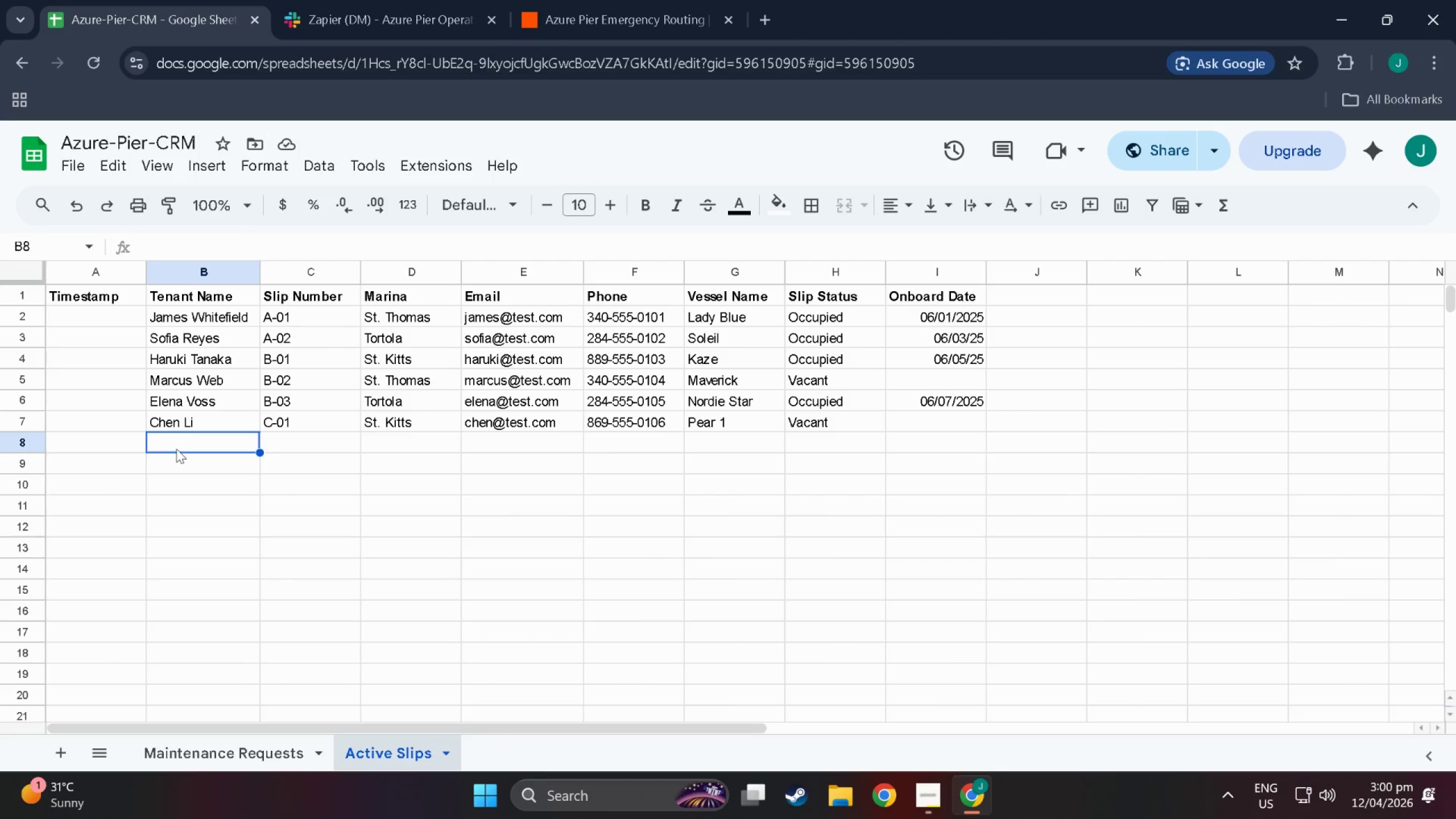 
double_click([179, 449])
 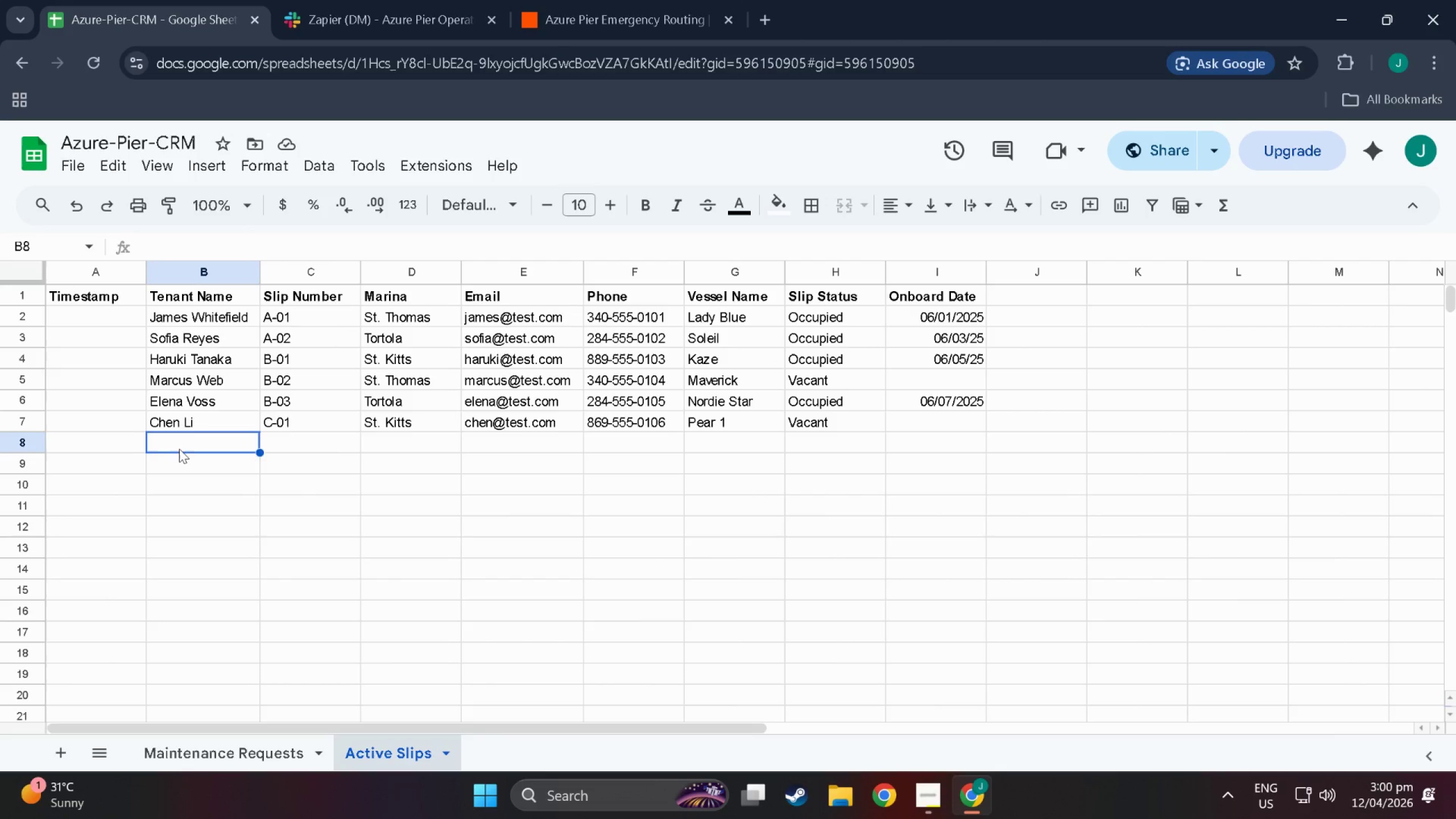 
triple_click([179, 449])
 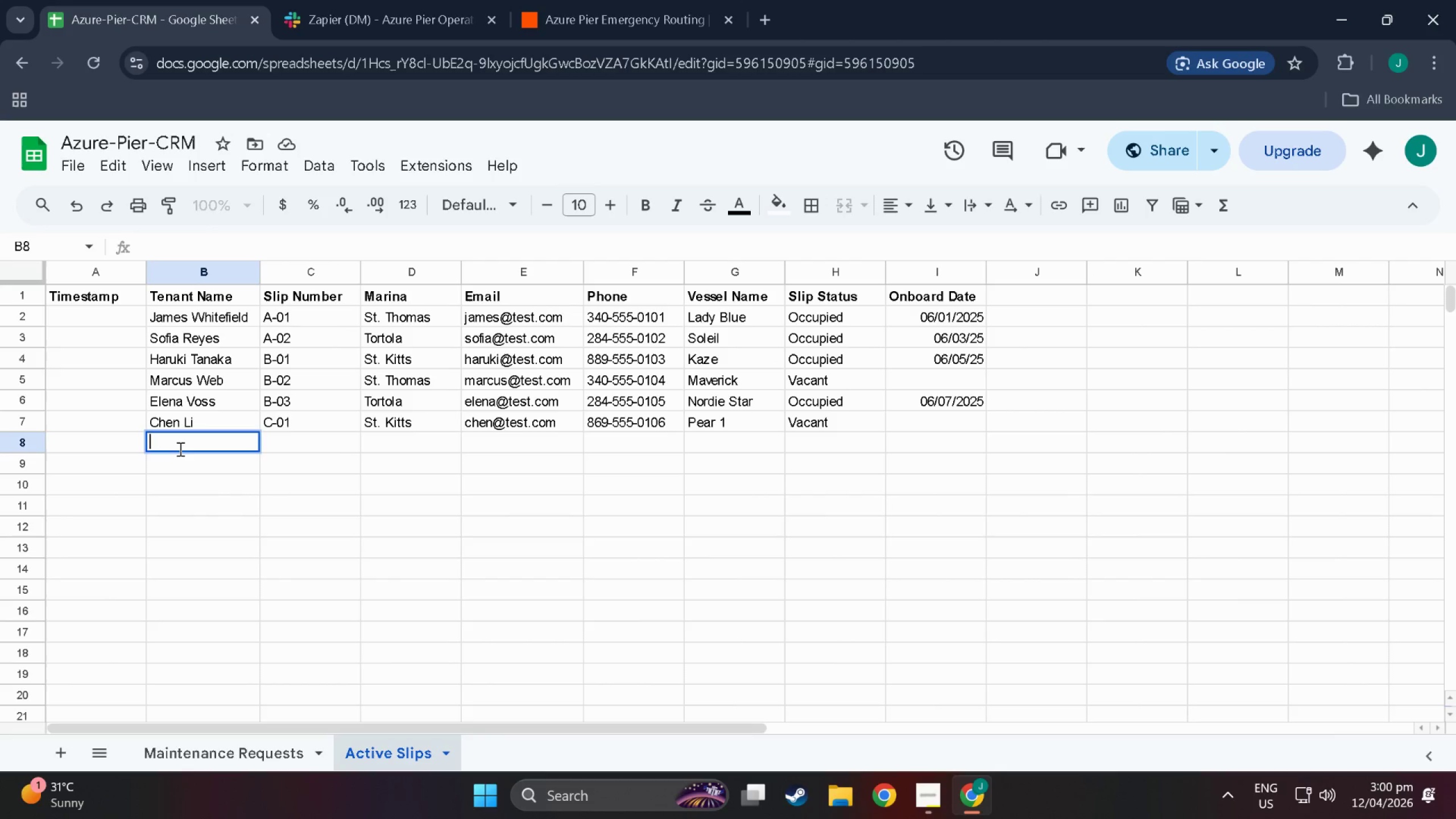 
type(Amir J)
key(Backspace)
type(Ka)
key(Backspace)
type(hali)
key(Tab)
type(C-02)
key(Tab)
 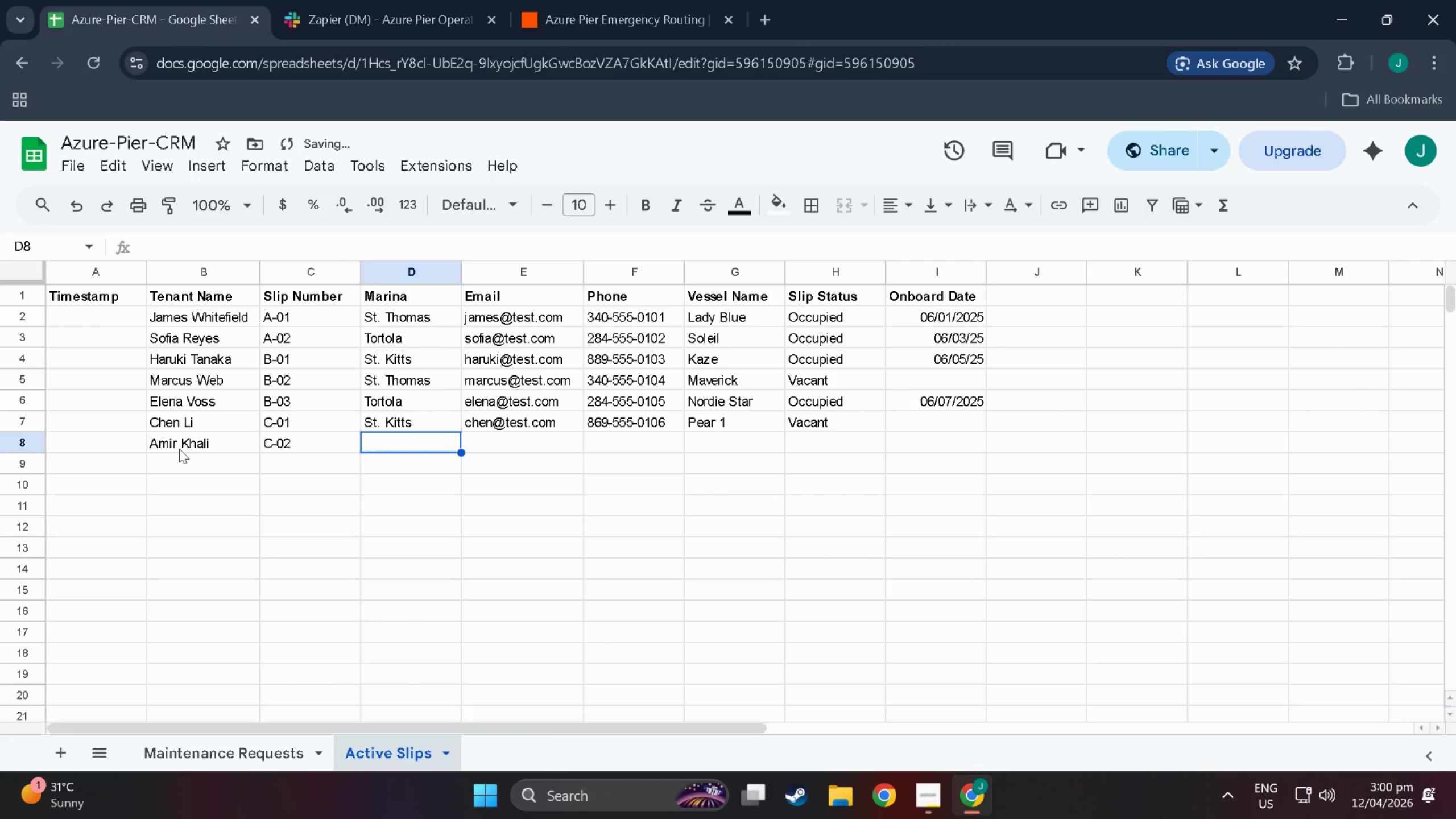 
type(St,)
key(Backspace)
type(.)
key(Backspace)
type(.)
key(Backspace)
type(. th)
key(Backspace)
key(Backspace)
key(Backspace)
type(T)
key(Tab)
 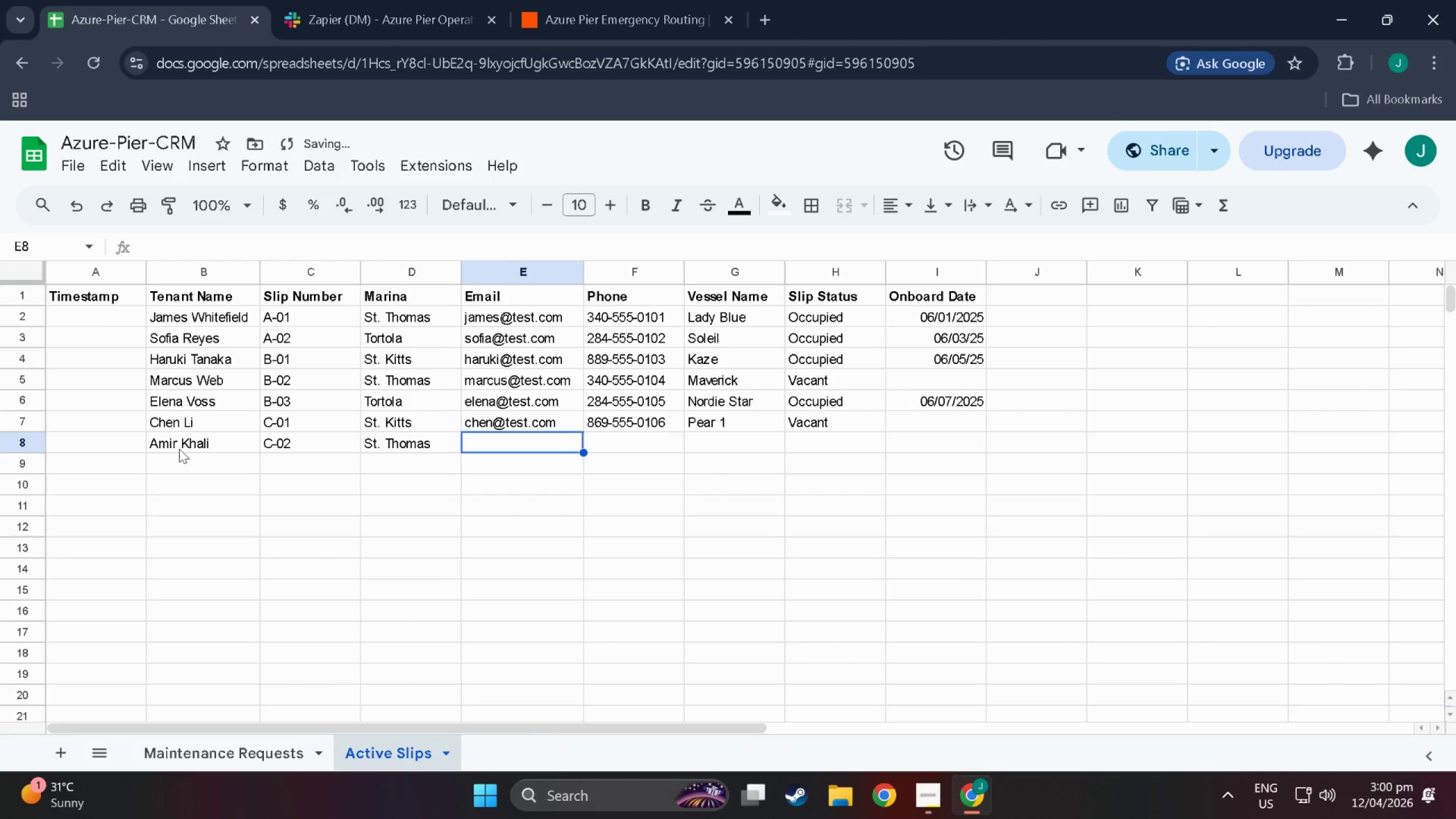 
type(amir@test.com)
key(Tab)
type(340-6)
key(Backspace)
type(555-0107)
key(Tab)
type(Sahara)
key(Tab)
type(Oc)
key(Tab)
type(0+6)
key(Backspace)
type(-)
key(Backspace)
type(/10/2025)
key(NumpadEnter)
 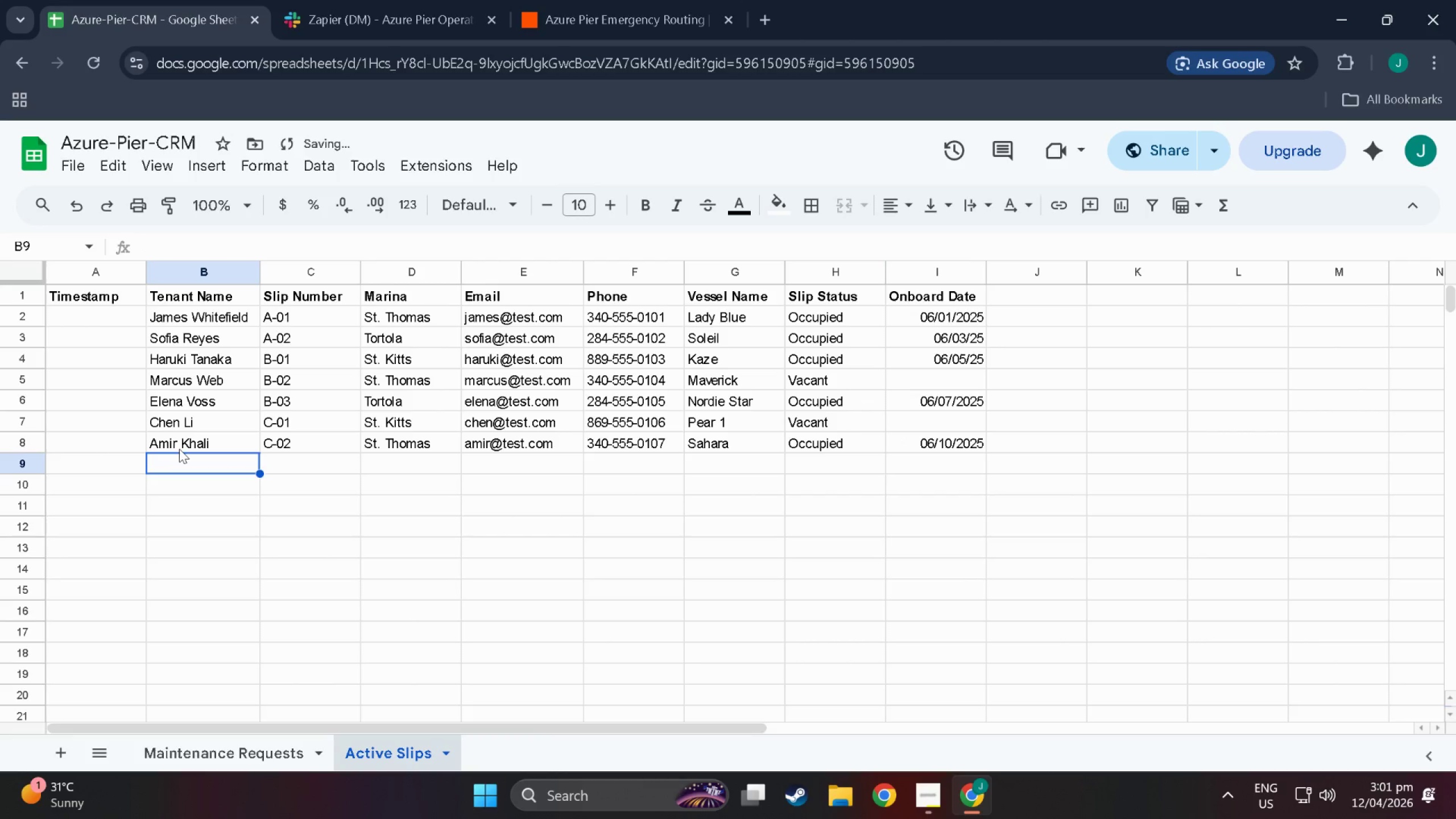 
wait(24.86)
 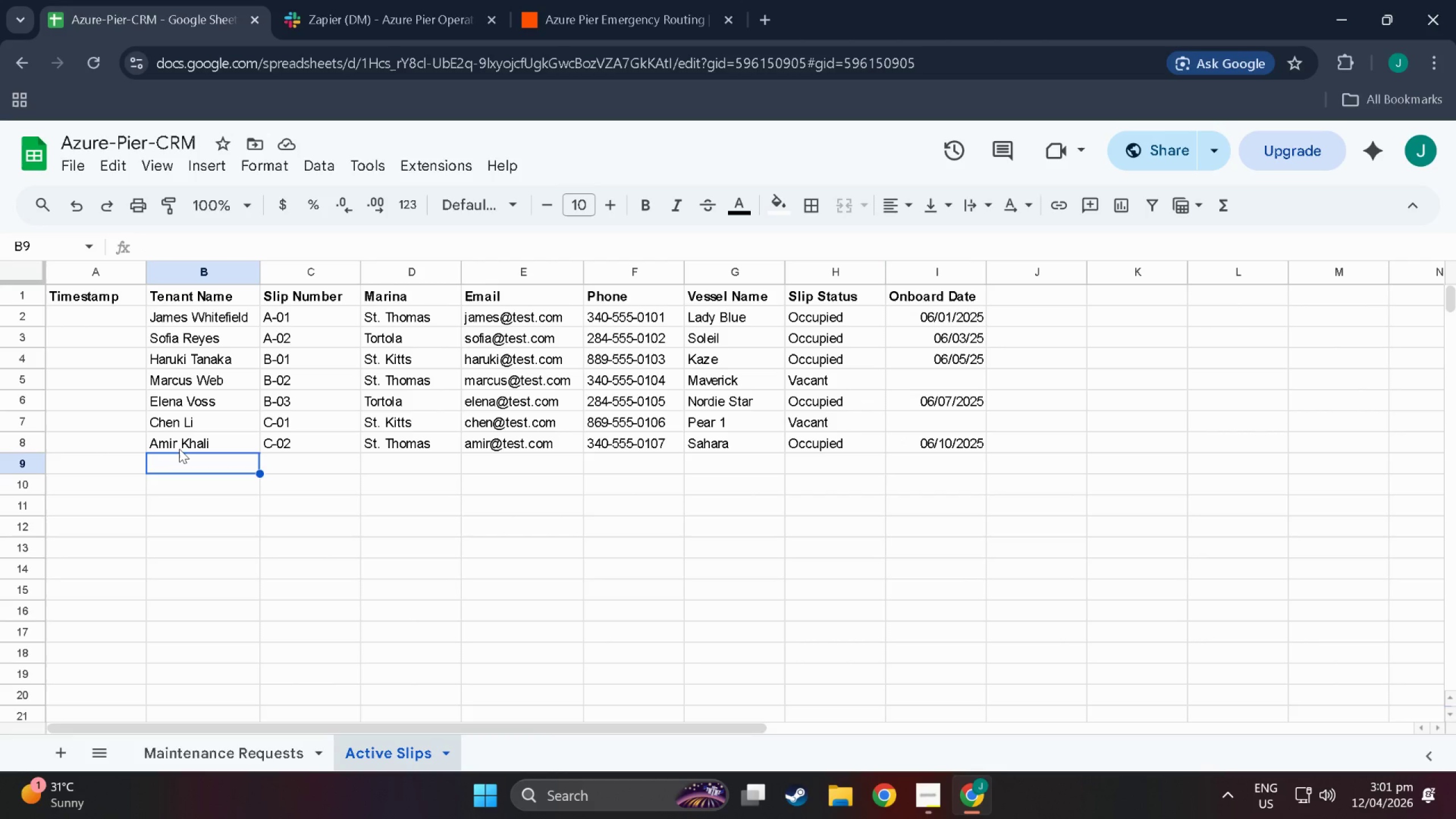 
double_click([197, 465])
 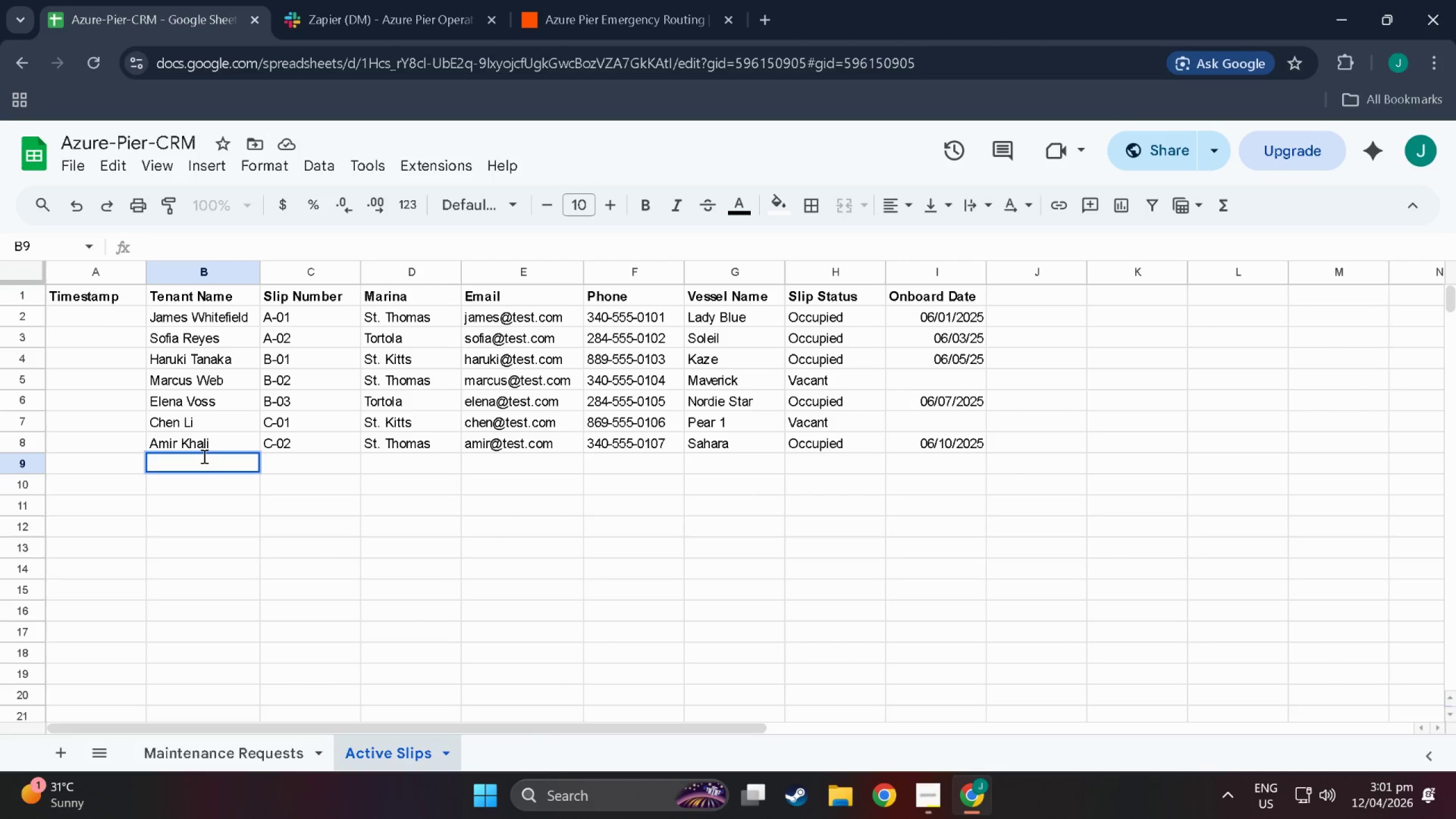 
type(Priya)
 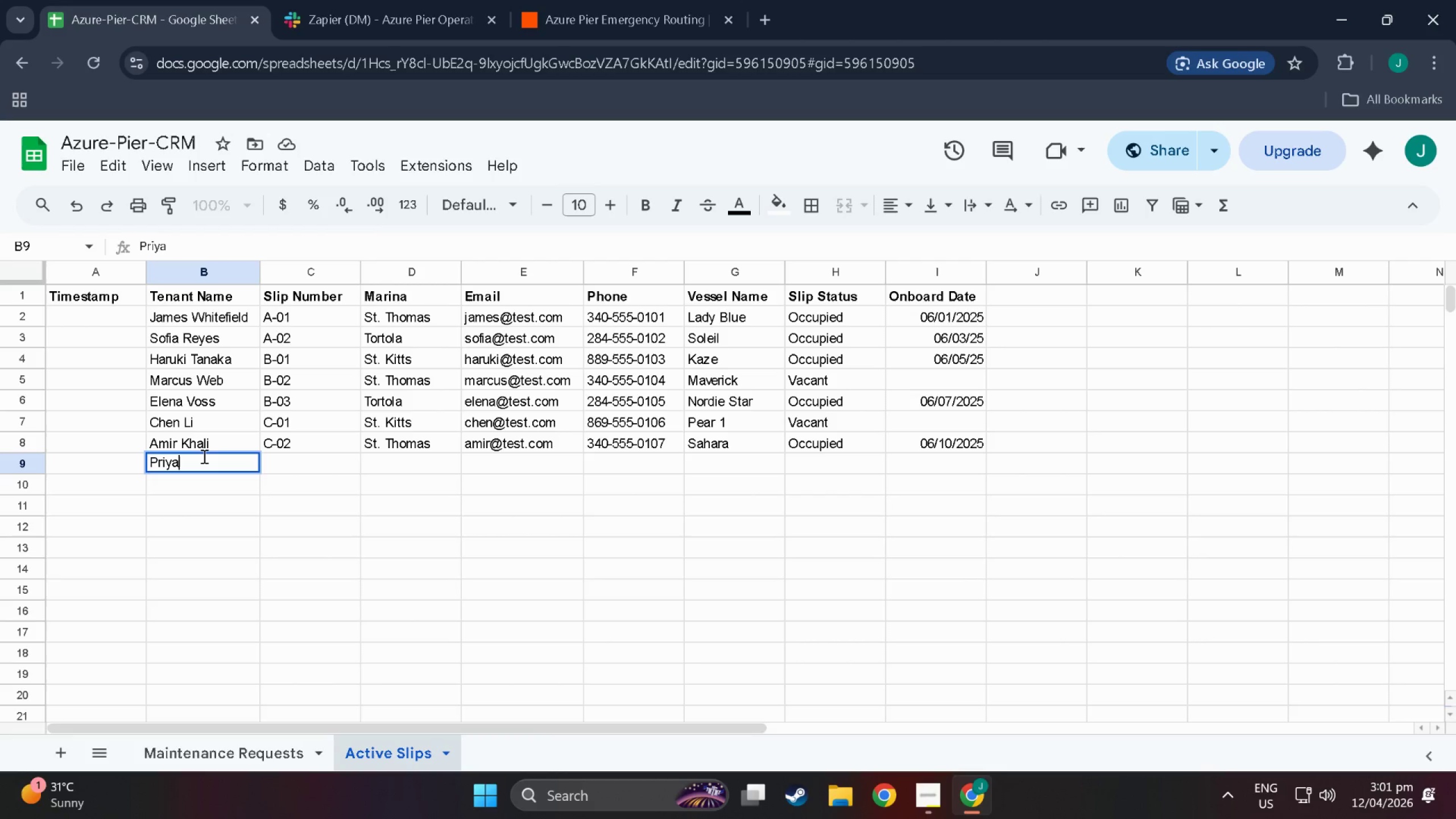 
type( n)
key(Backspace)
type(Naior)
key(Backspace)
key(Backspace)
type(r)
 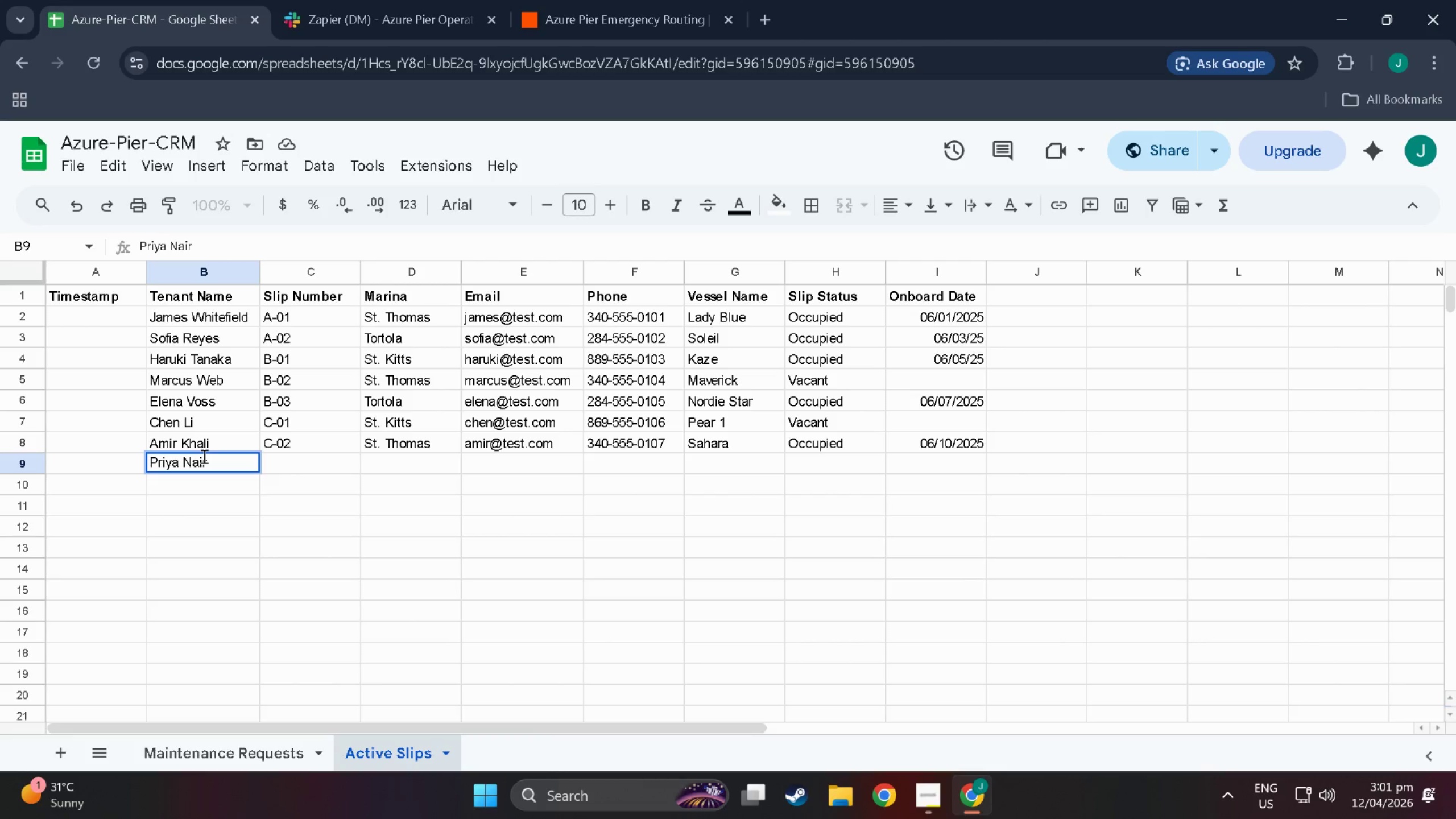 
double_click([287, 460])
 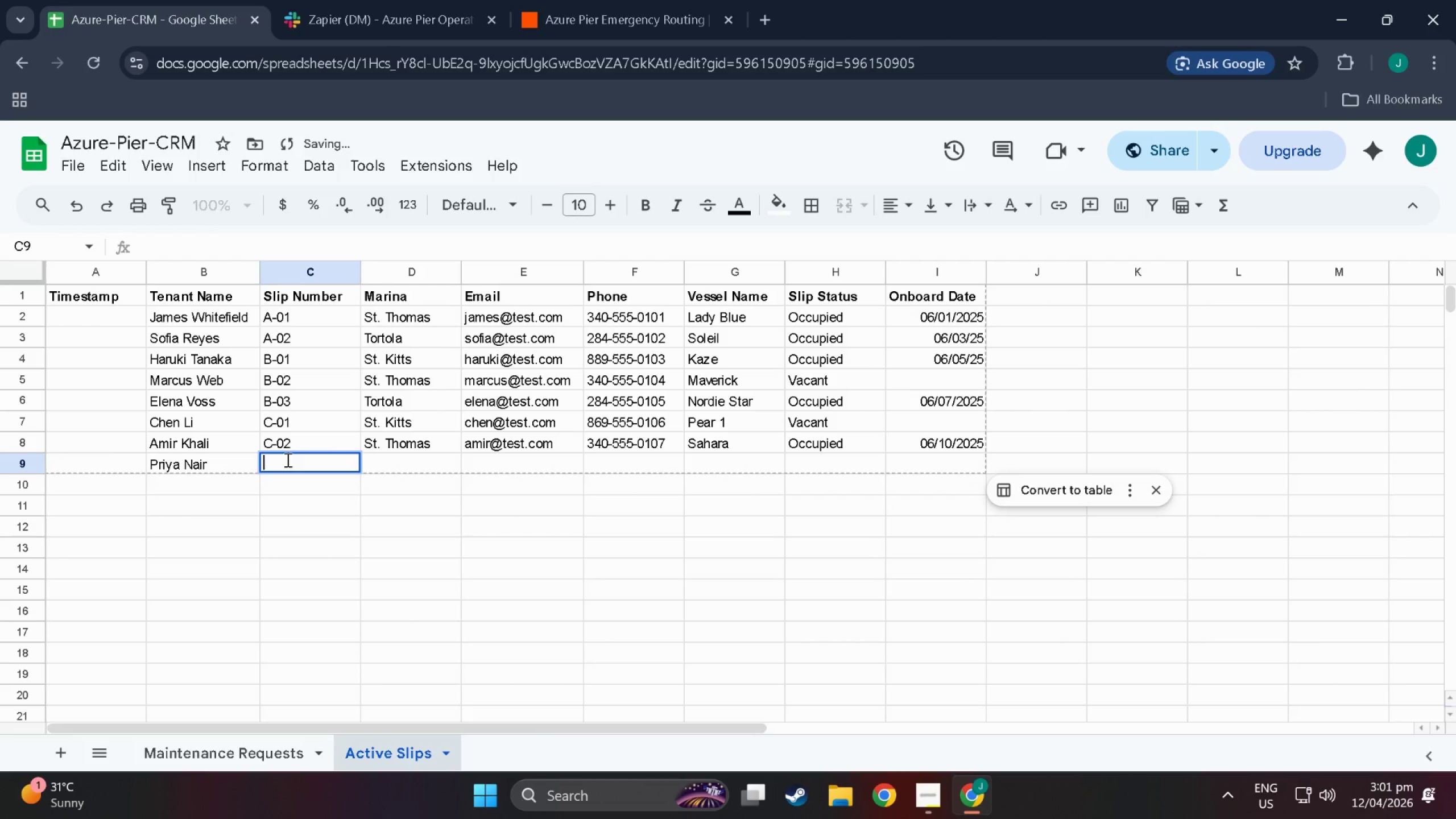 
type(c)
key(Backspace)
type(VC)
key(Backspace)
type(-03)
 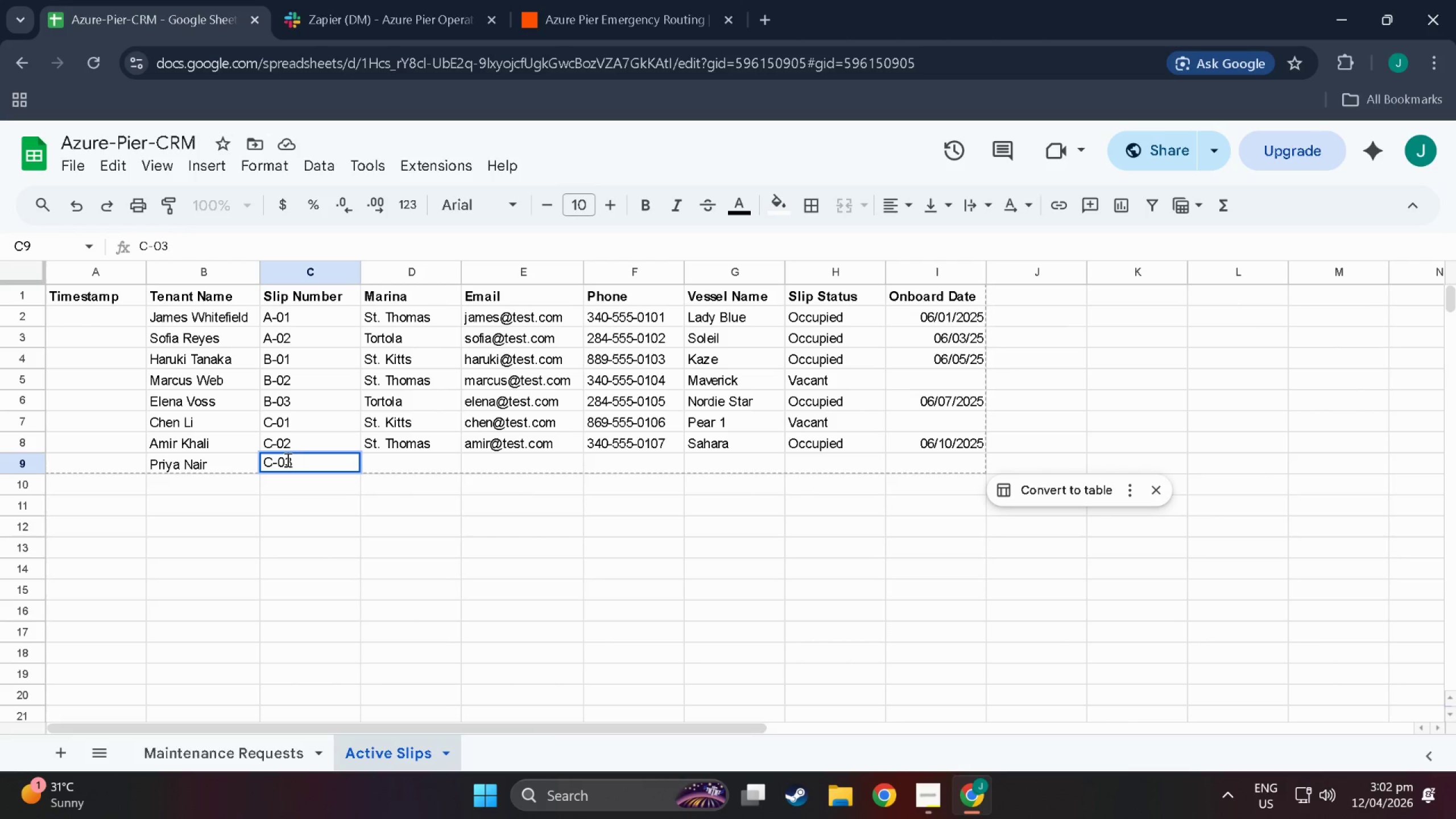 
left_click([412, 454])
 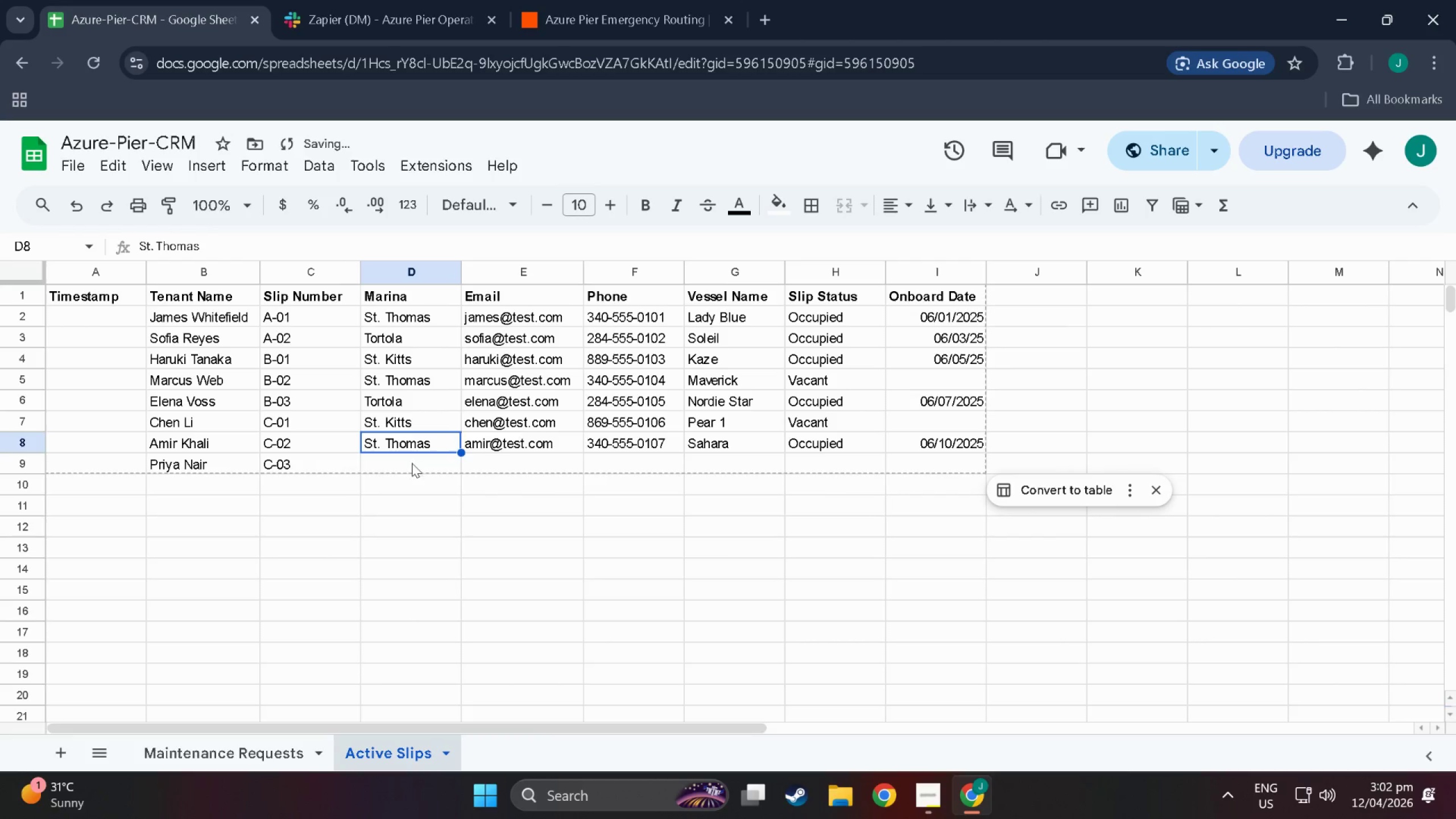 
left_click([412, 463])
 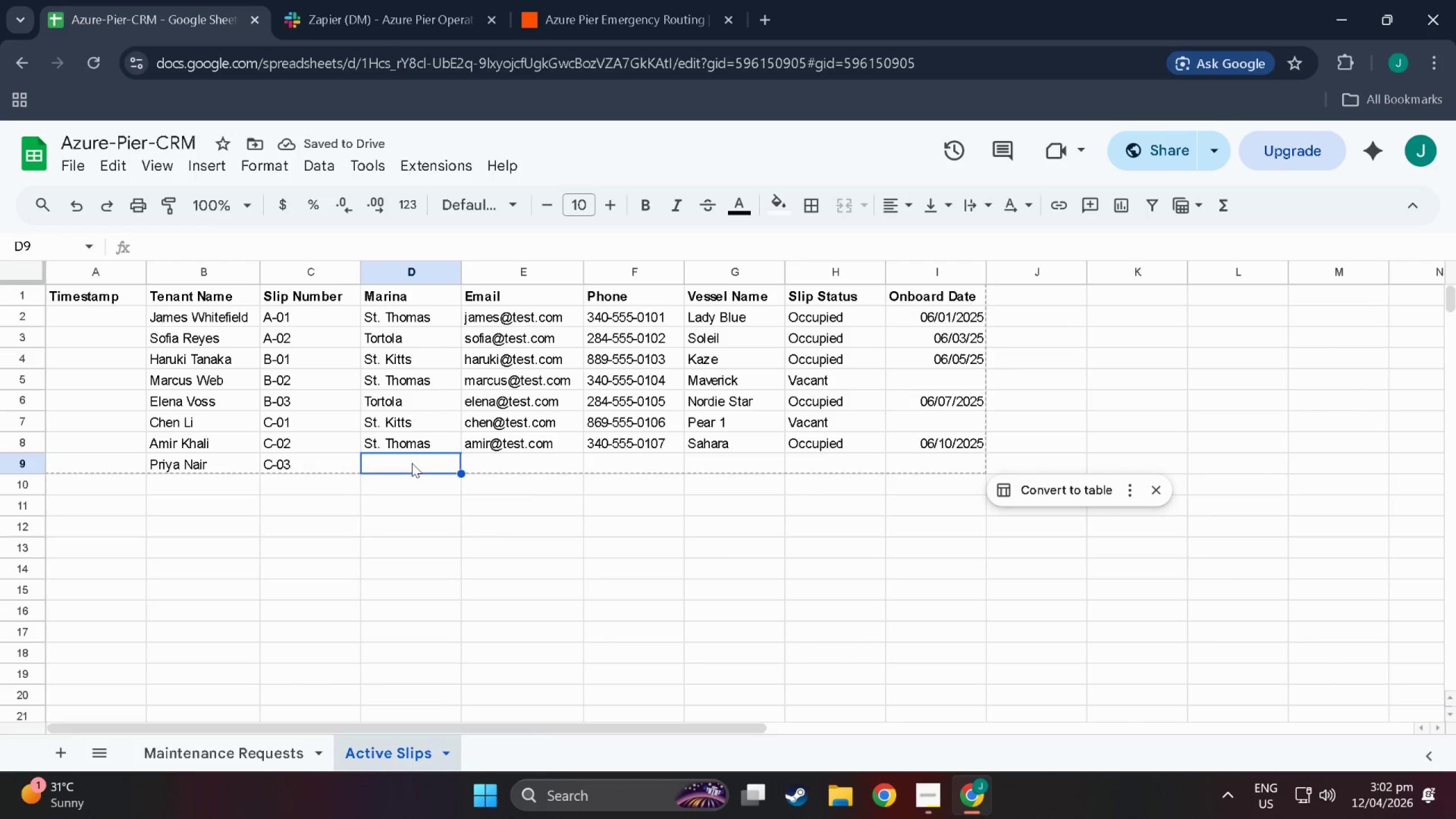 
wait(5.45)
 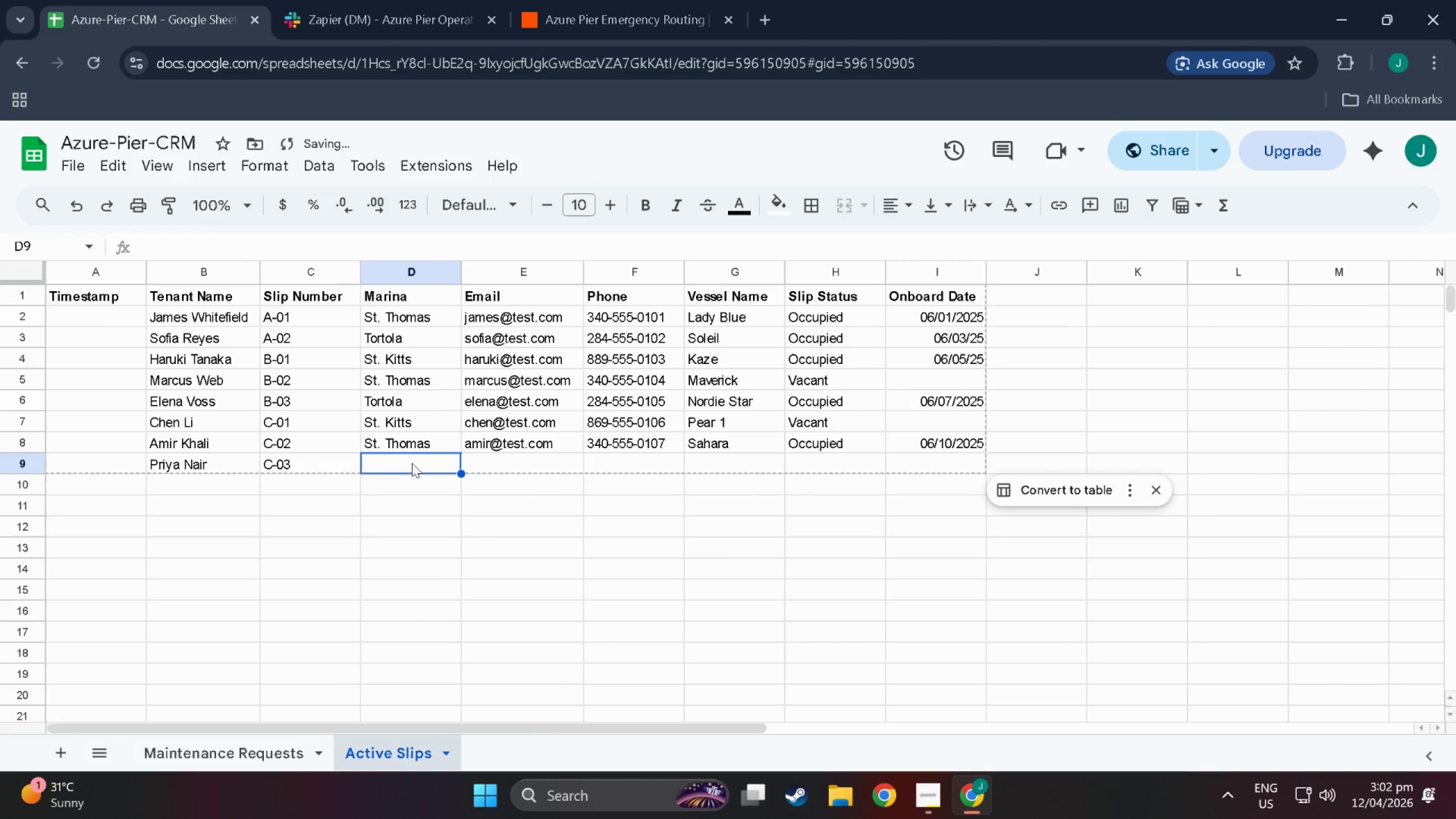 
double_click([412, 463])
 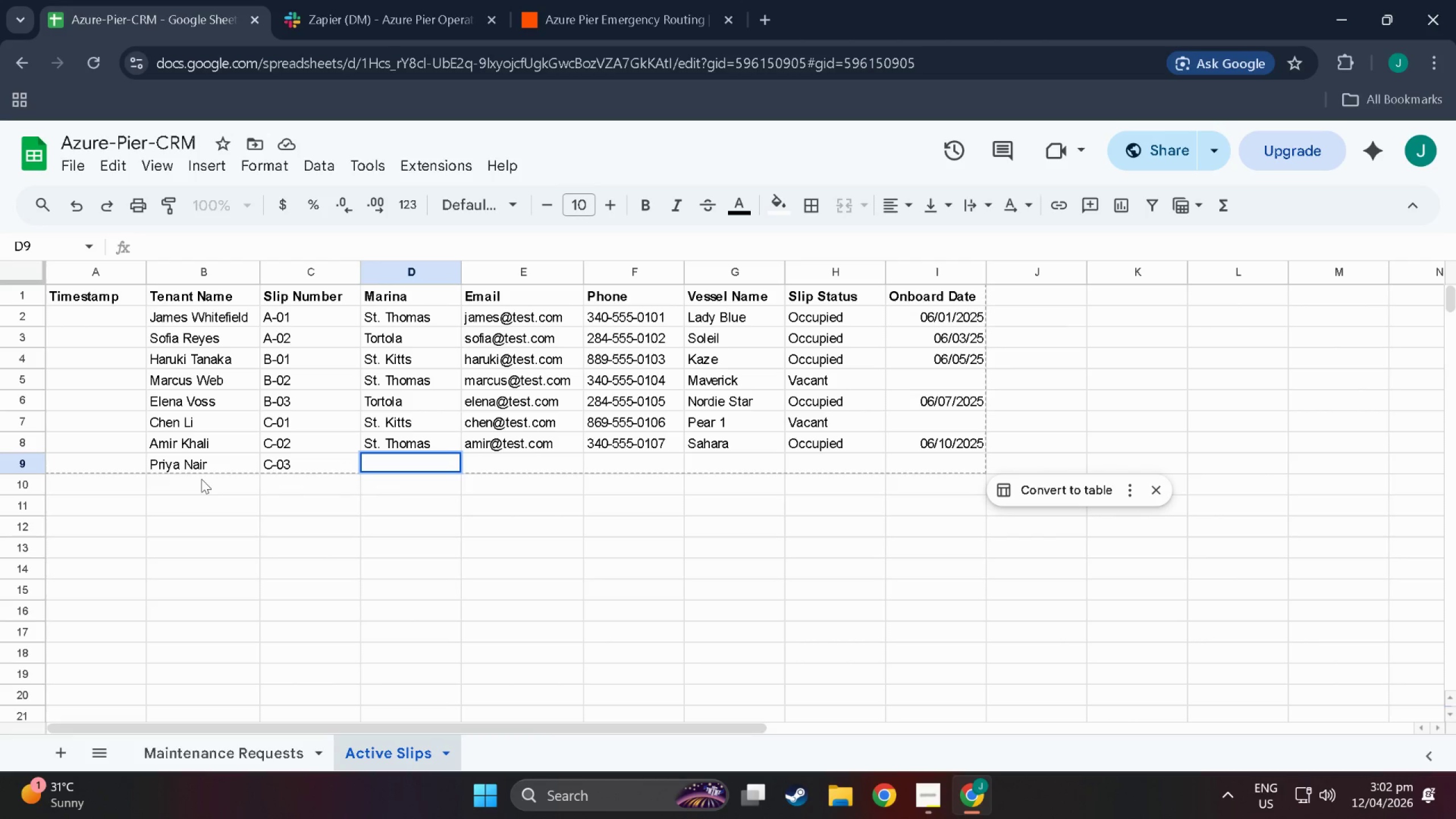 
wait(20.88)
 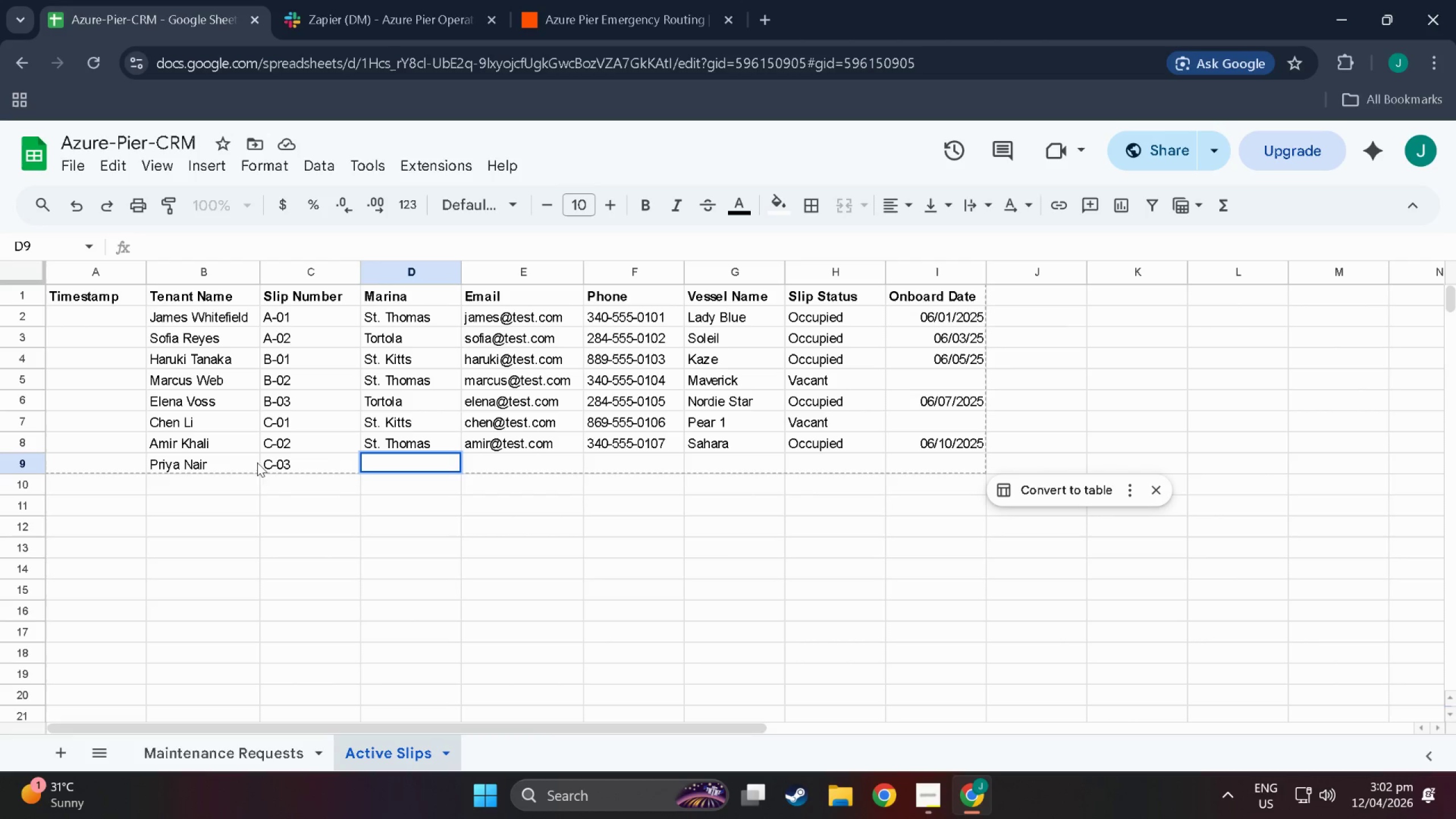 
key(Shift+T)
 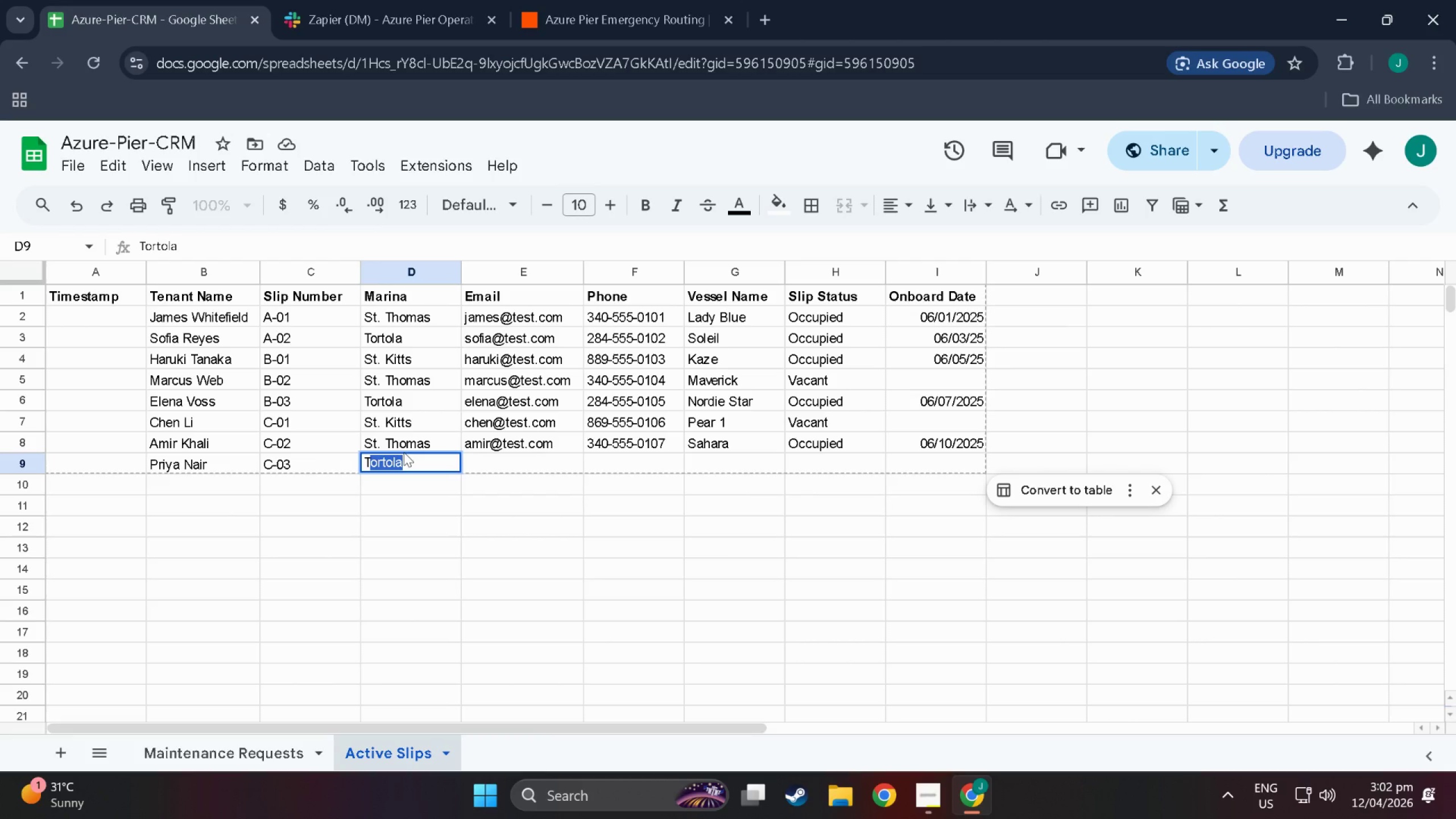 
key(Tab)
 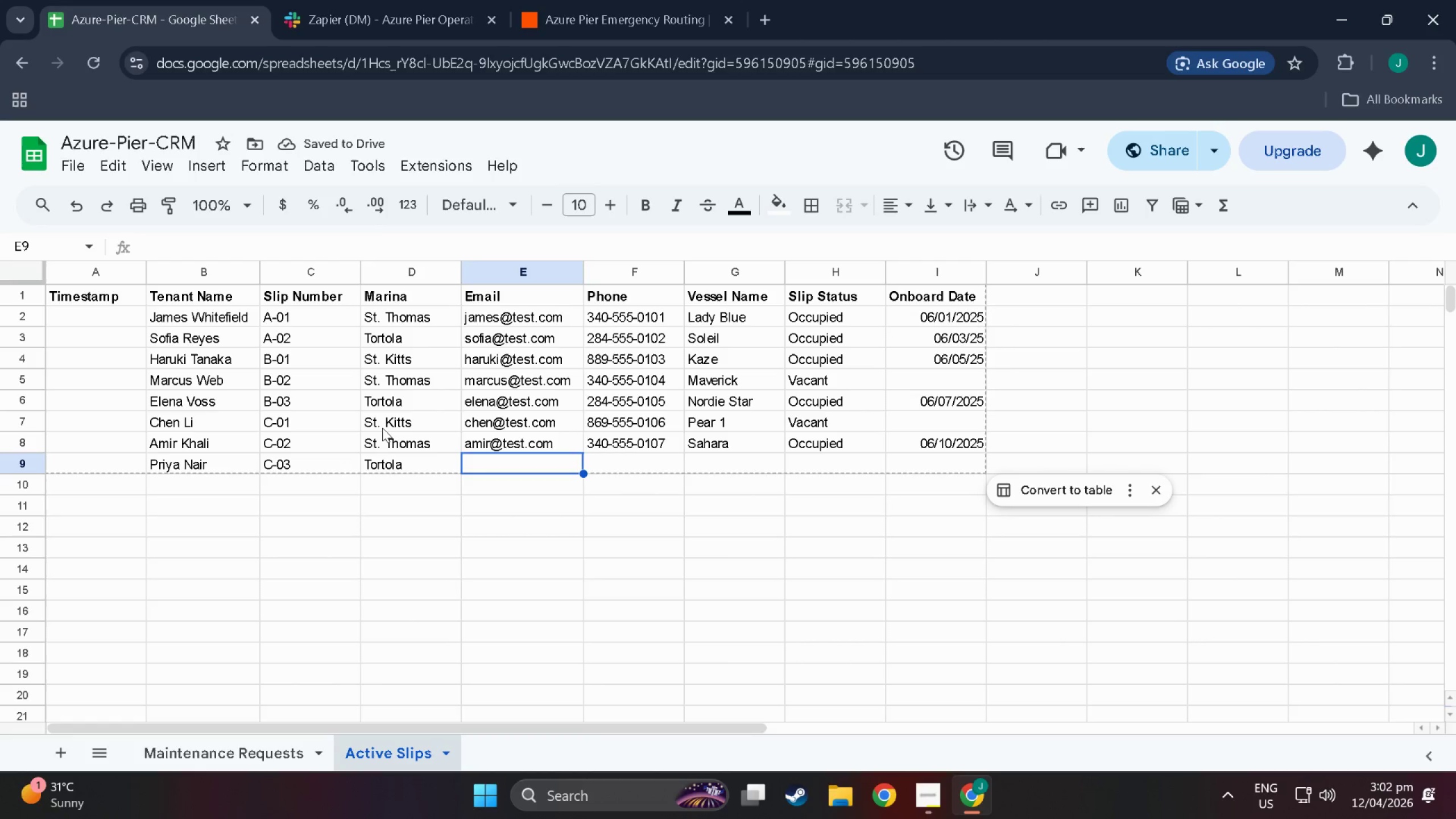 
wait(5.75)
 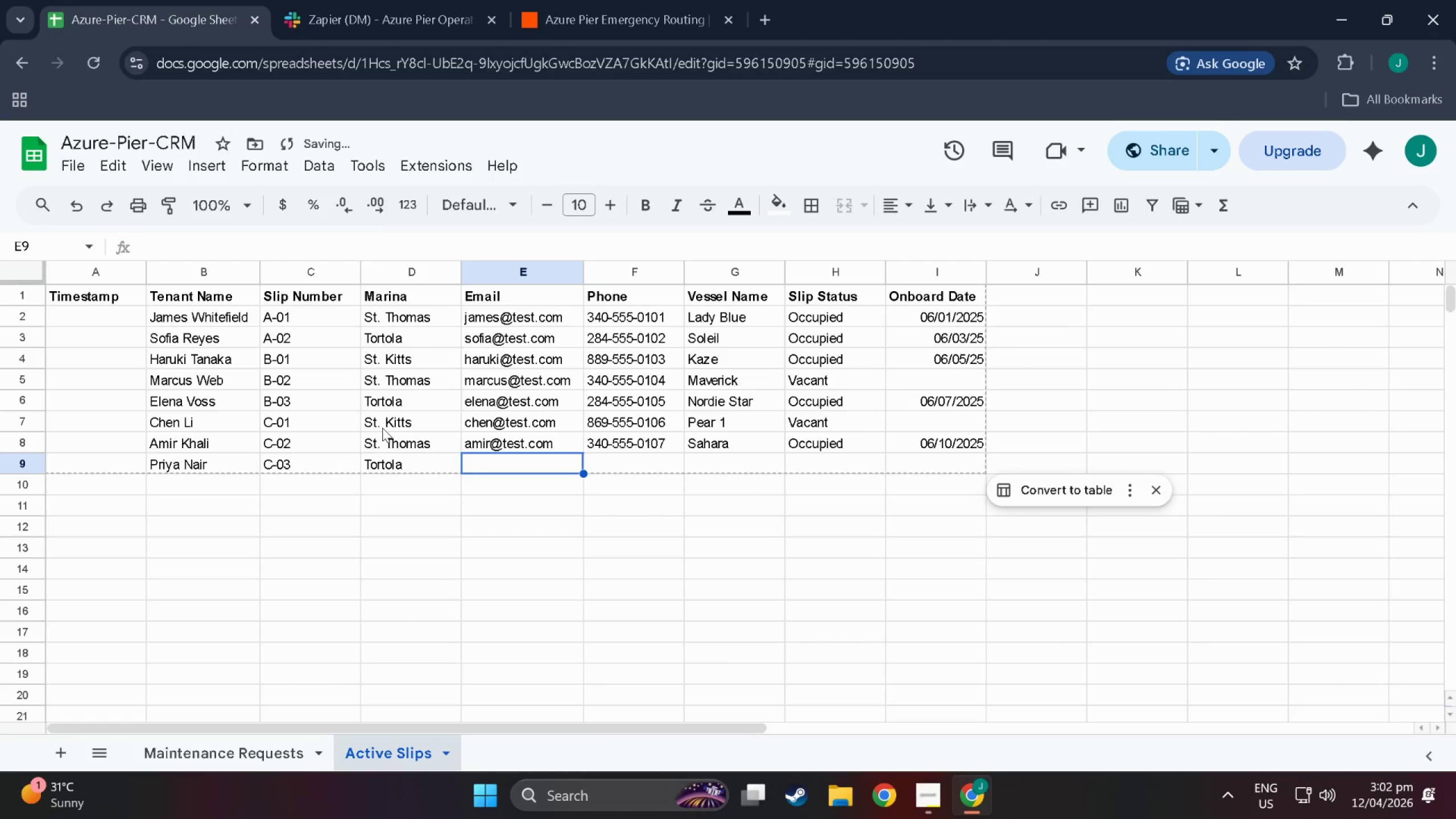 
type(priya@tyest)
key(Backspace)
key(Backspace)
key(Backspace)
key(Backspace)
type(est.com)
key(Tab)
type(284-555-014)
key(Backspace)
key(Backspace)
type(108)
key(Tab)
type(Moon s)
key(Backspace)
key(Backspace)
type(soon)
key(Tab)
type(Ca)
key(Backspace)
key(Backspace)
type(V)
key(Backspace)
type(a)
key(Tab)
 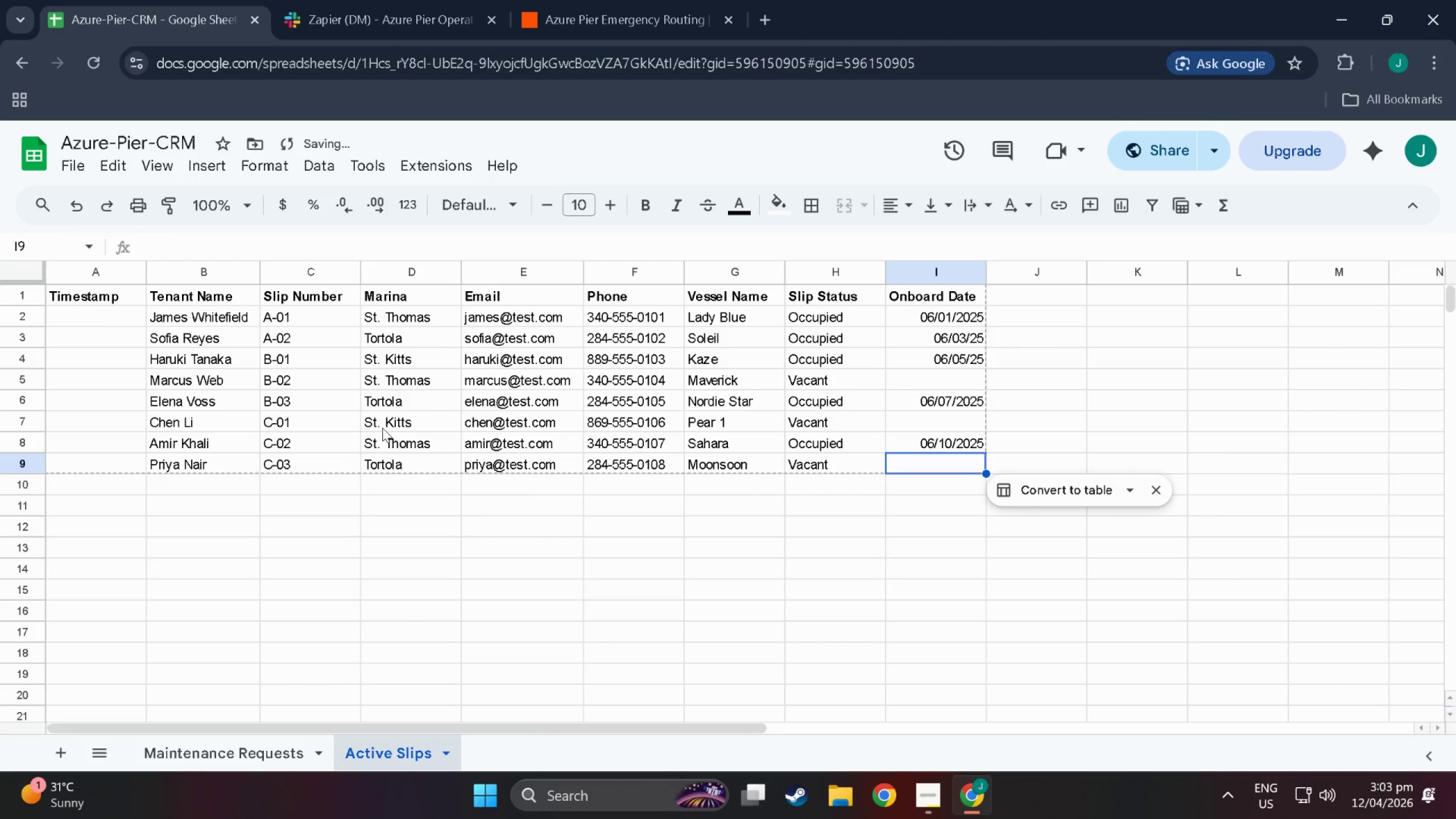 
left_click([602, 570])
 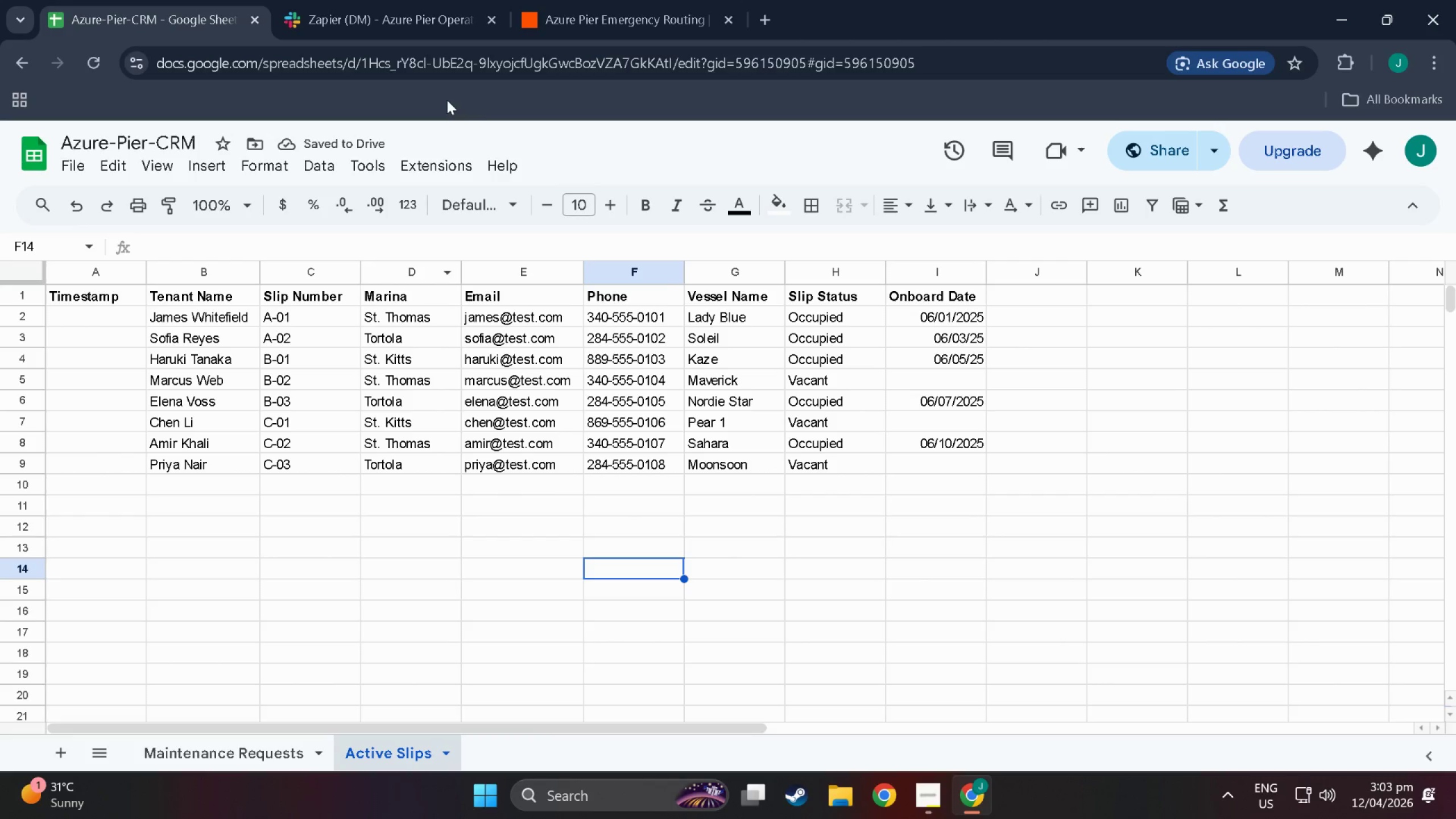 
scroll: coordinate [469, 472], scroll_direction: up, amount: 5.0
 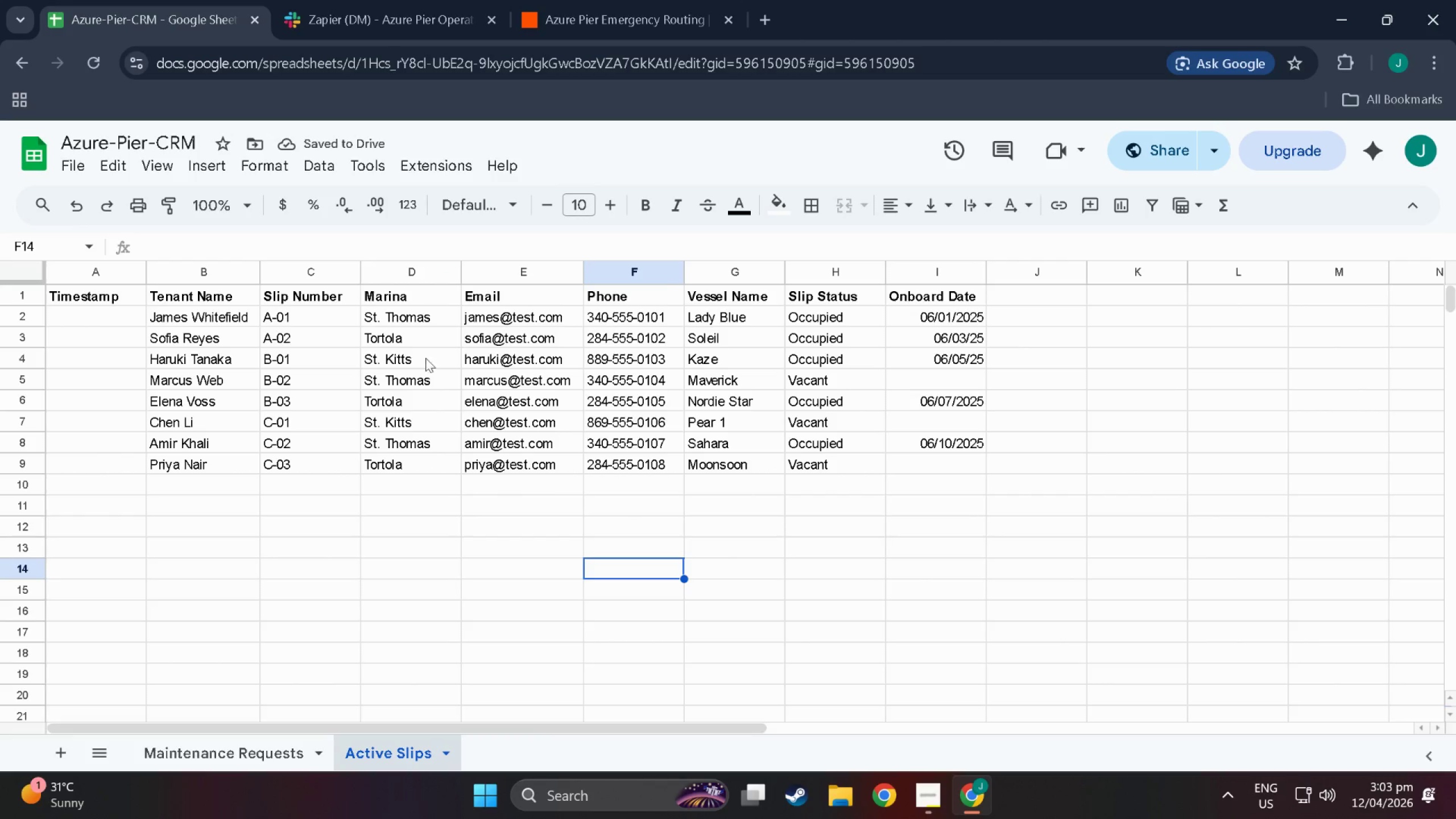 
scroll: coordinate [496, 634], scroll_direction: down, amount: 3.0
 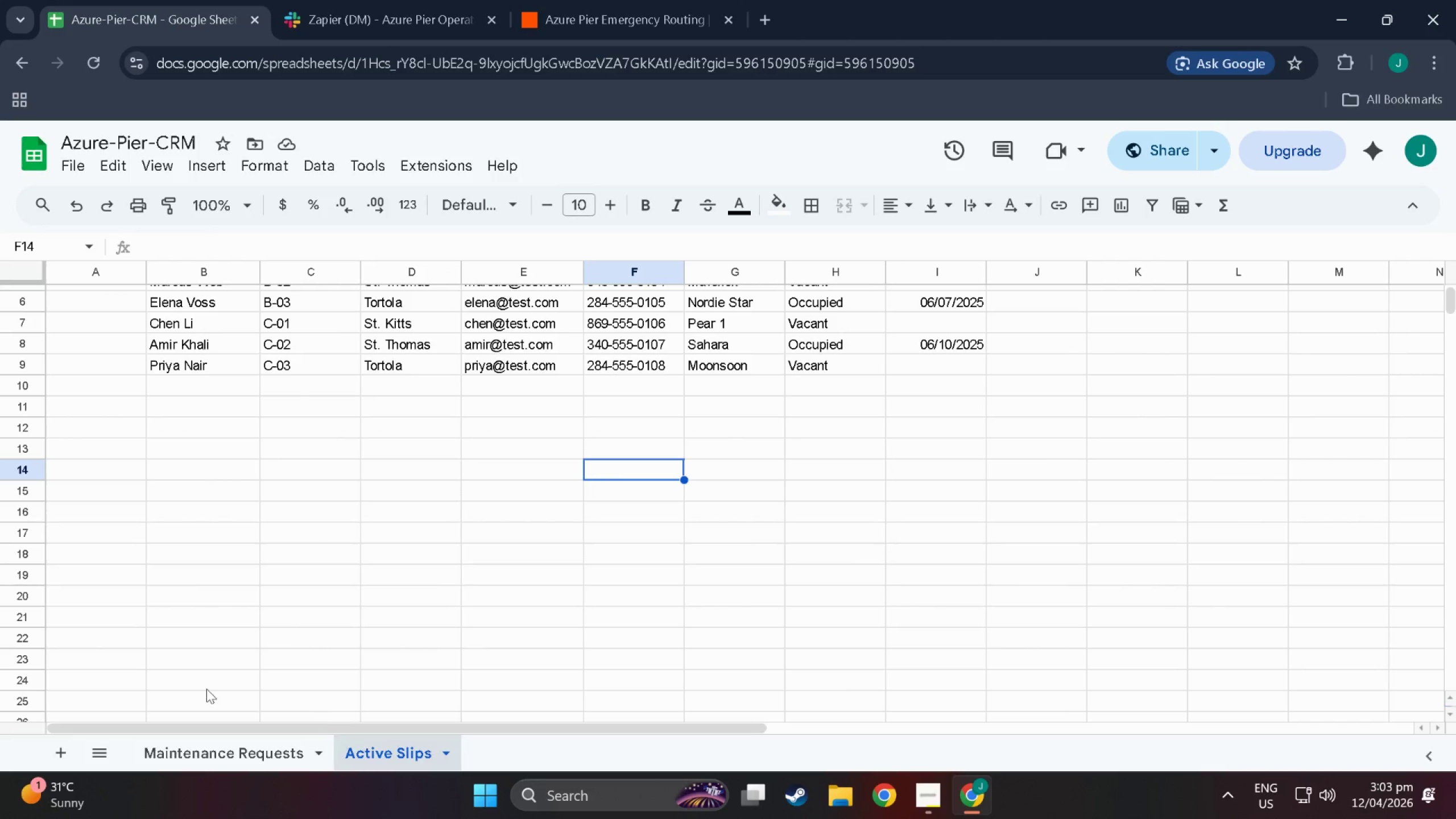 
scroll: coordinate [229, 622], scroll_direction: up, amount: 4.0
 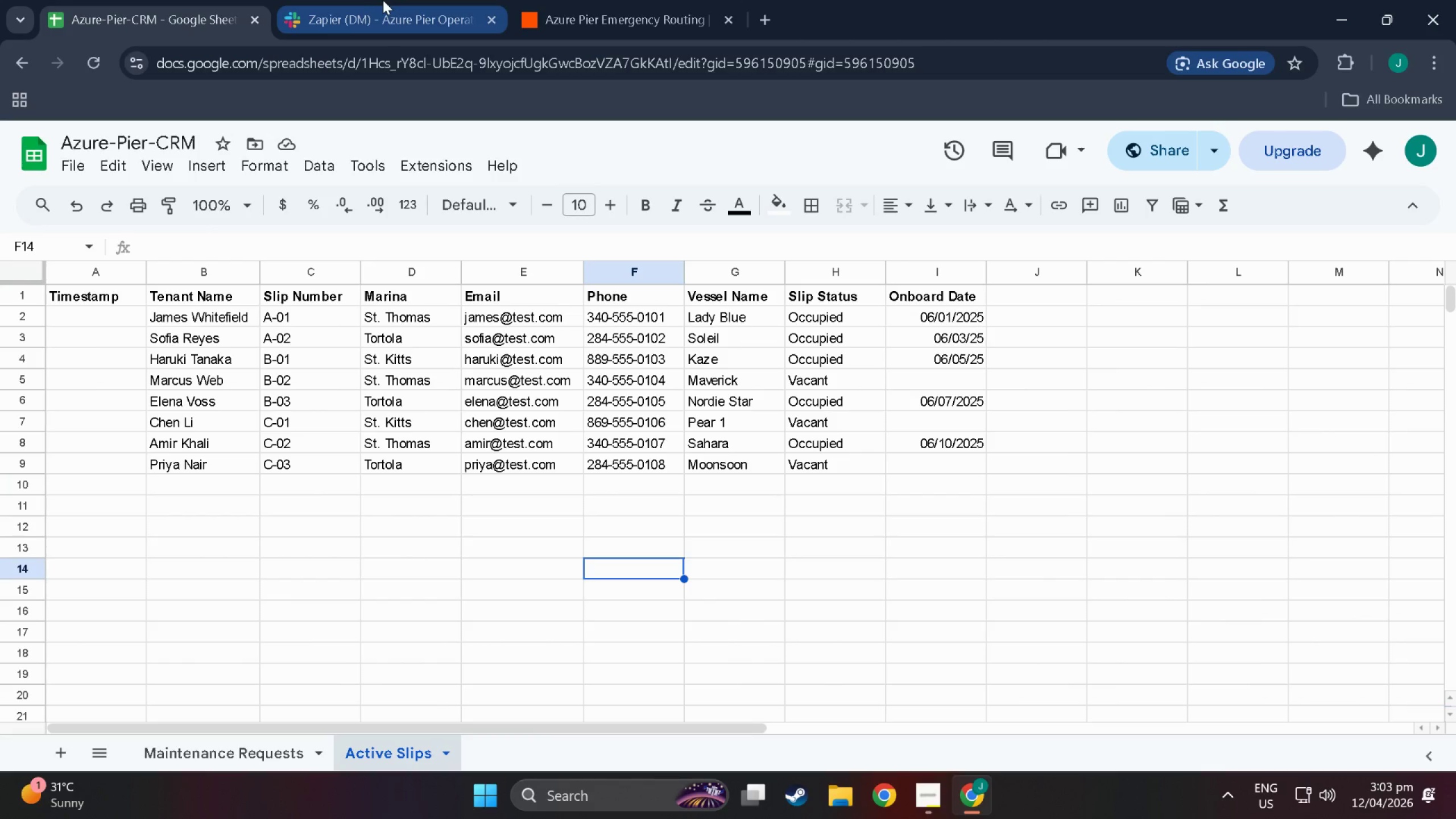 
left_click([383, 0])
 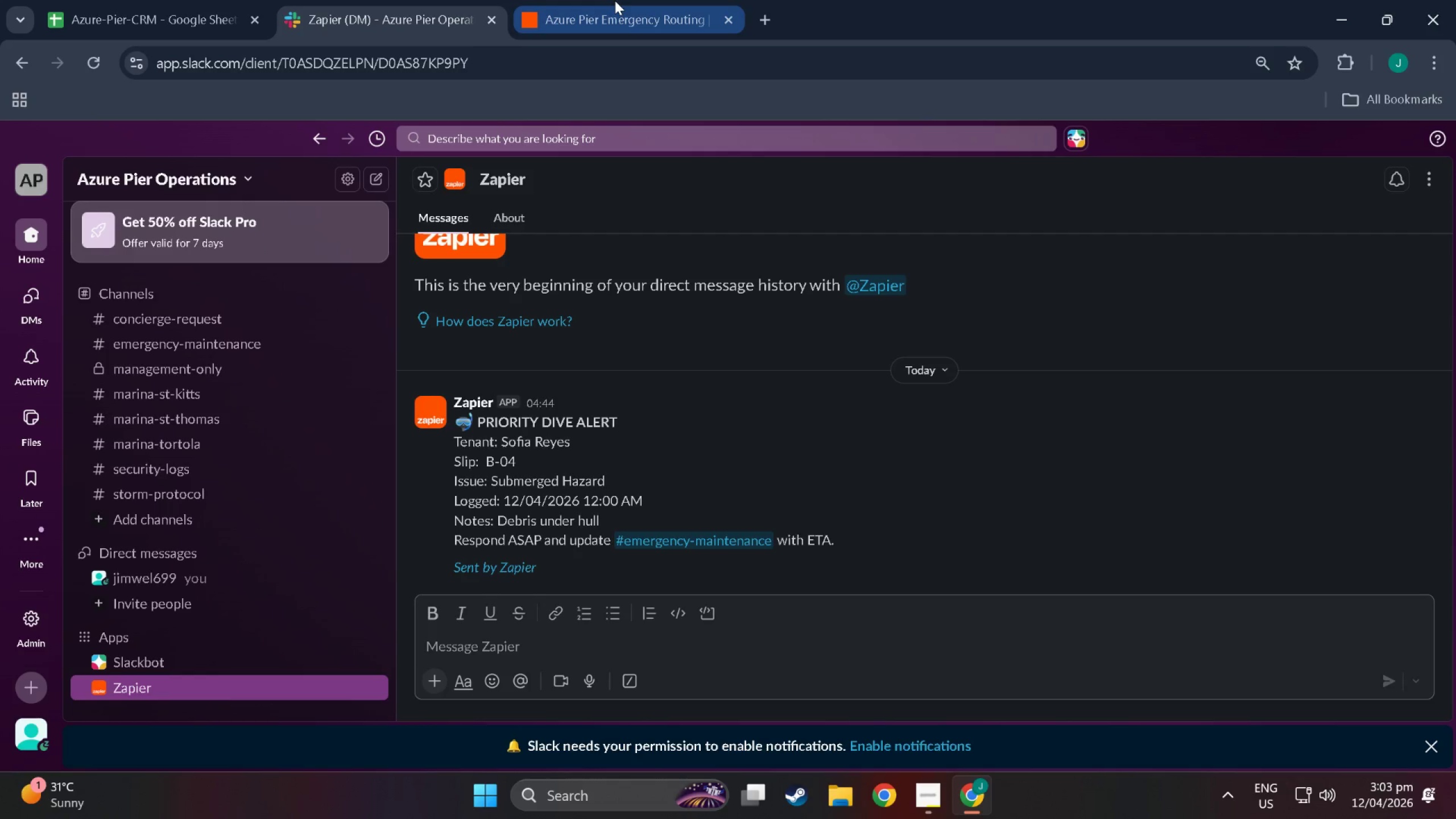 
left_click([609, 3])
 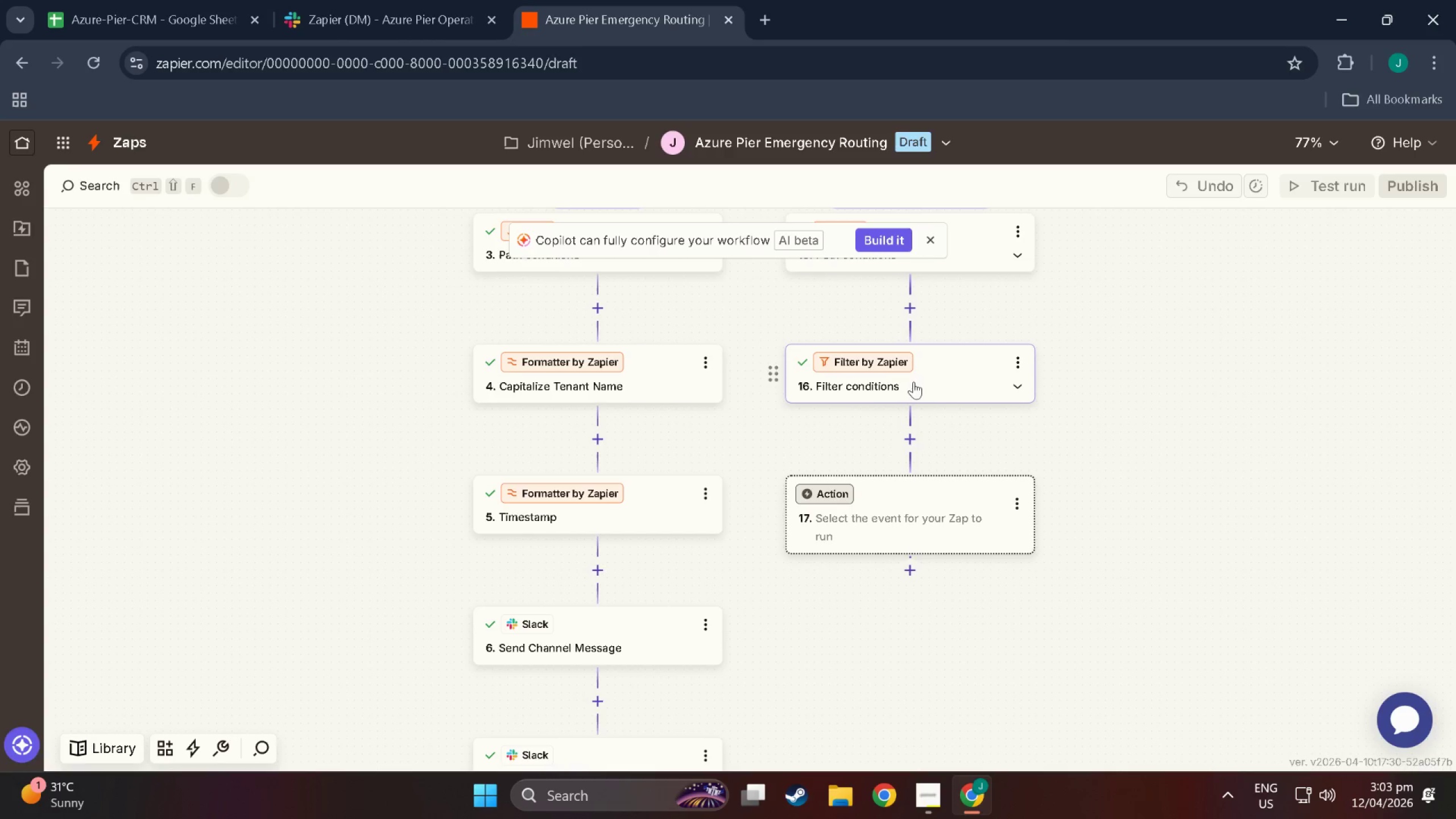 
wait(44.62)
 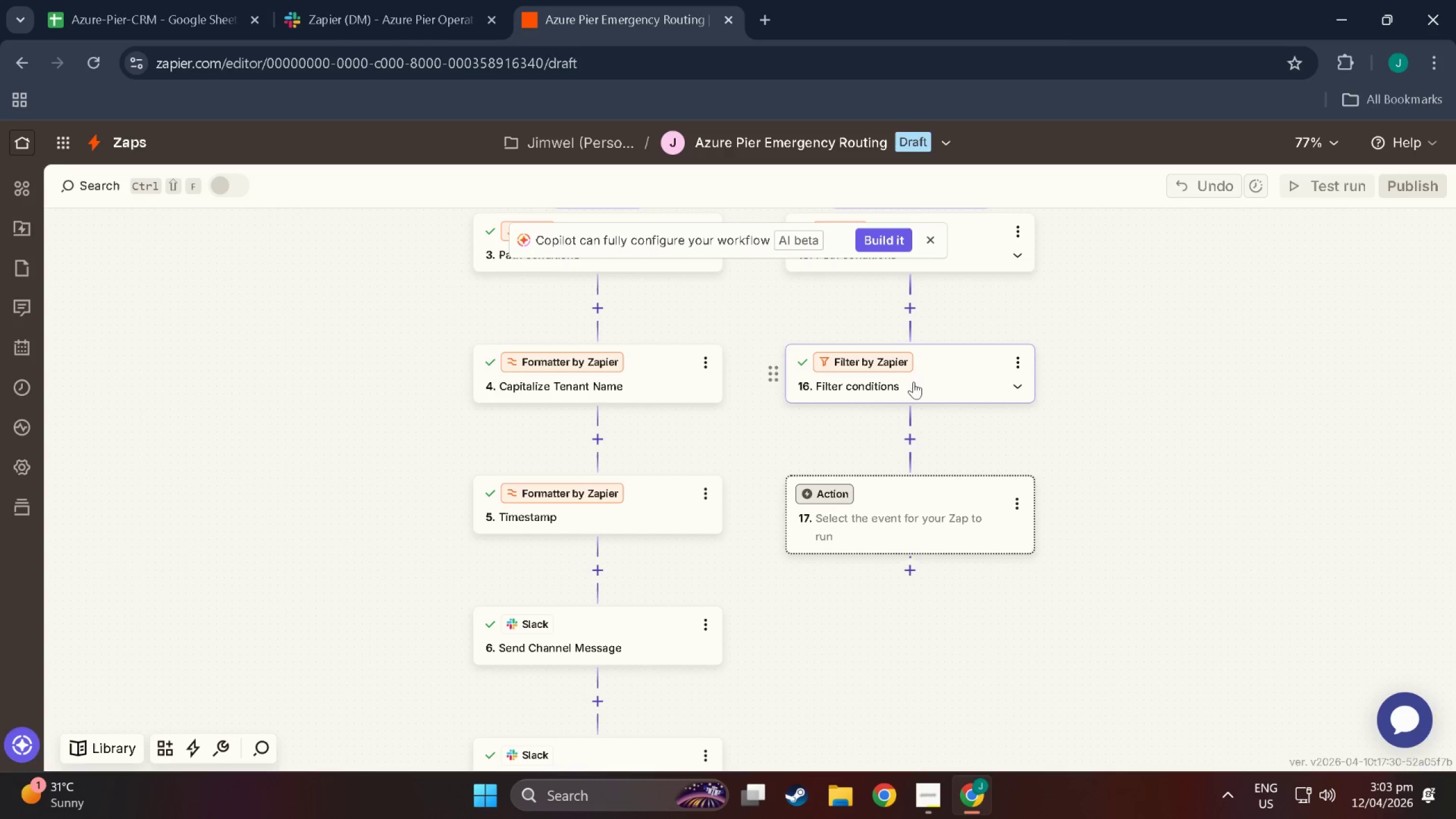 
left_click([948, 507])
 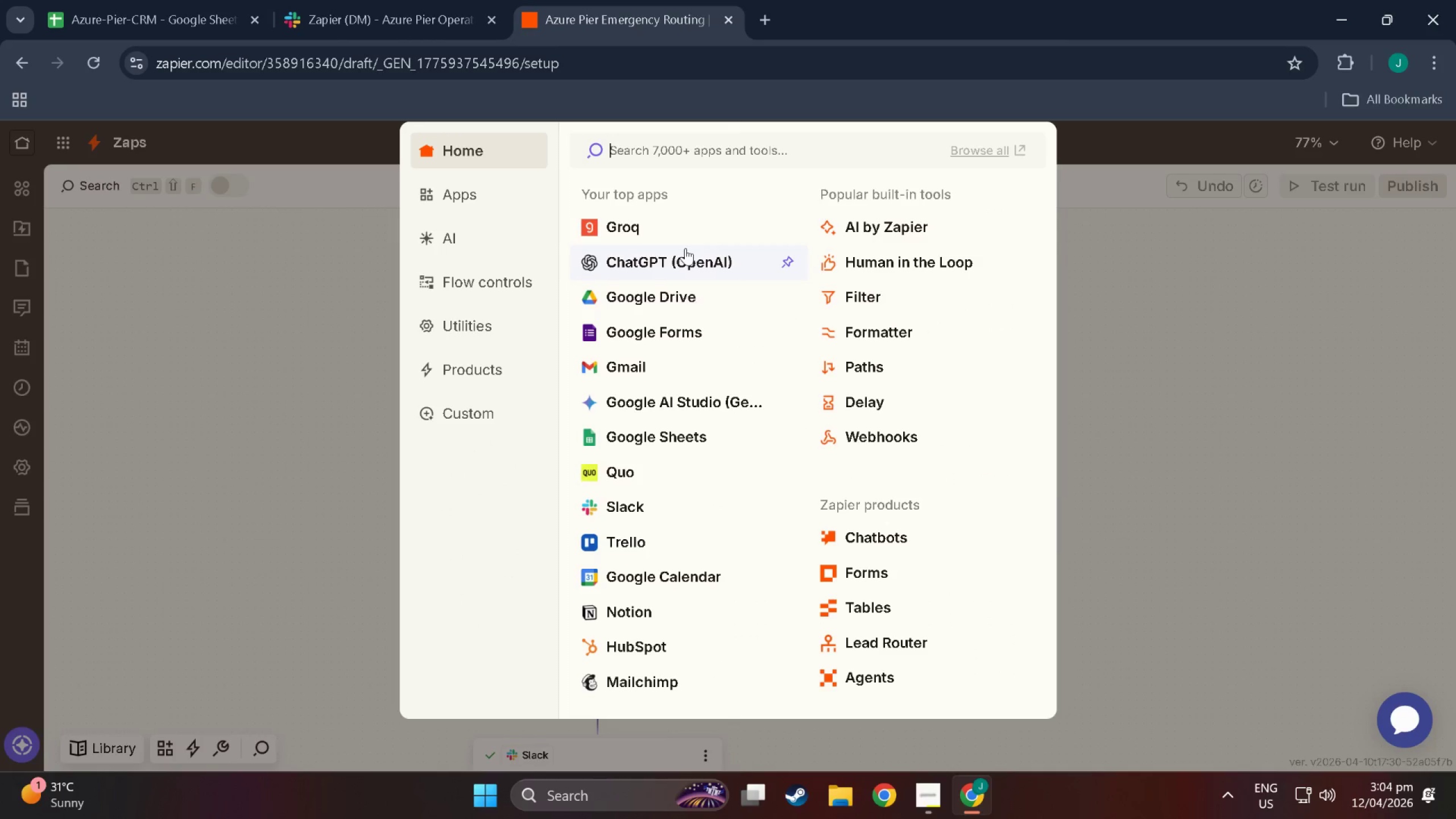 
type(slac)
 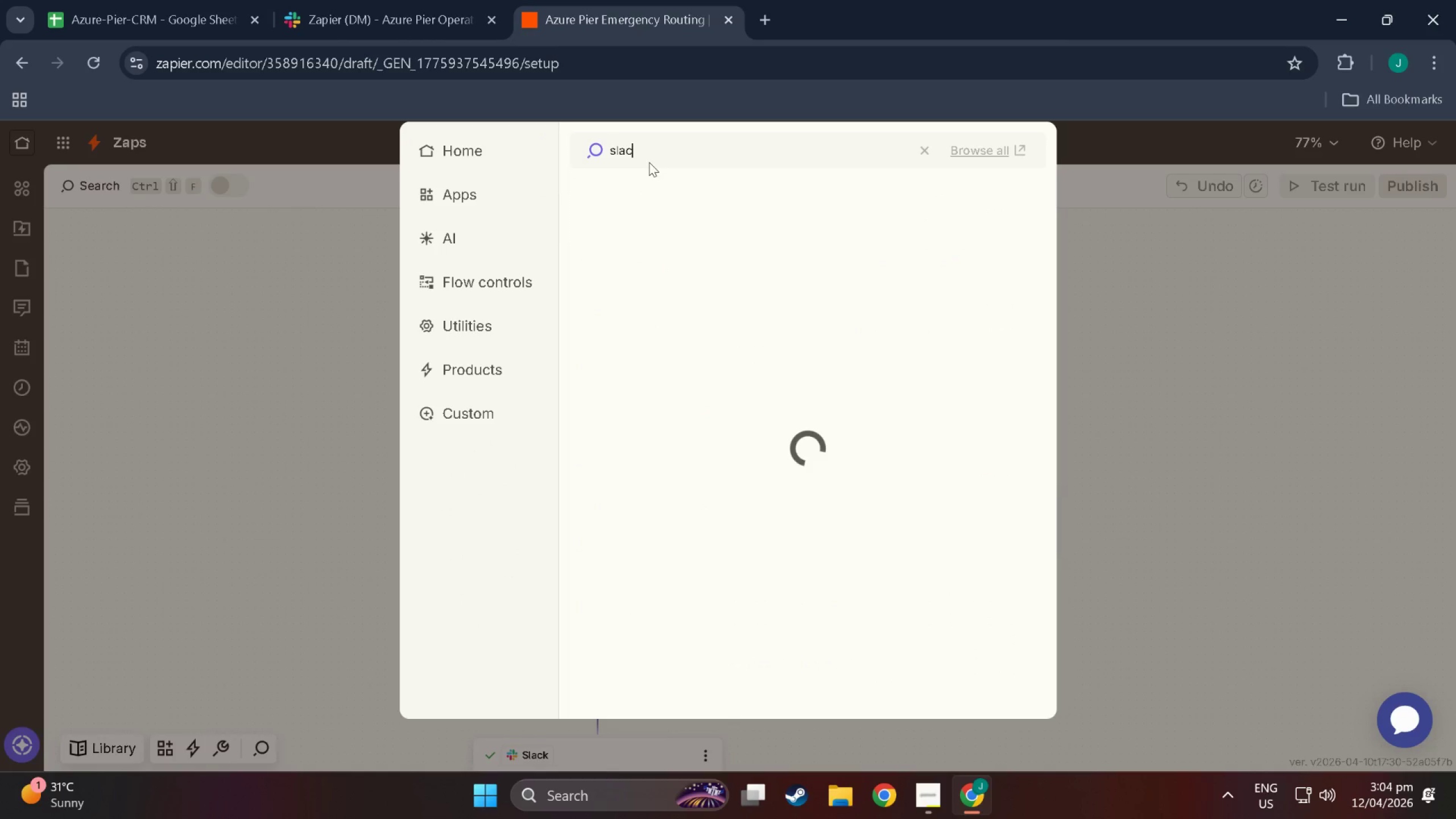 
mouse_move([651, 197])
 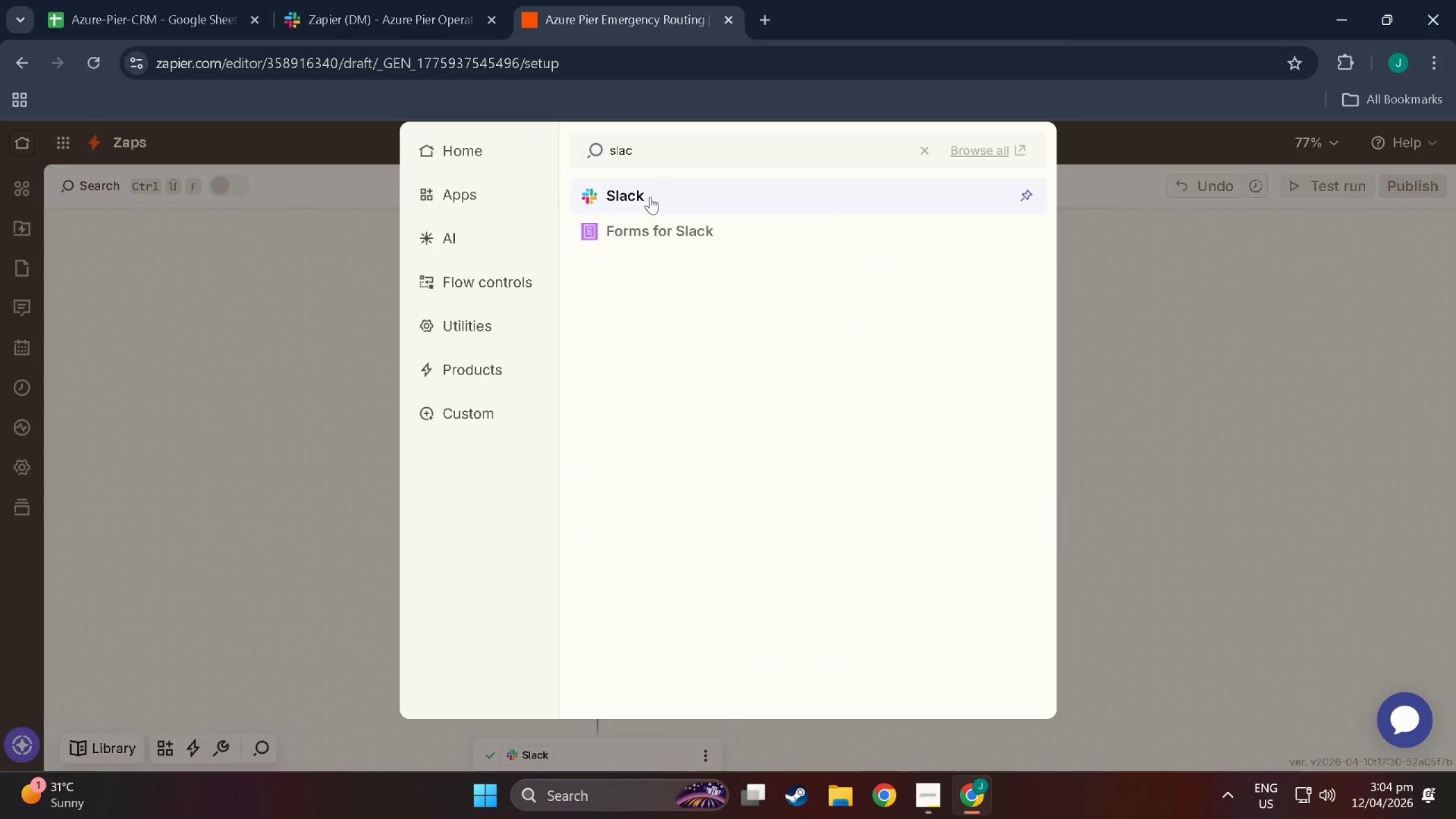 
left_click([650, 197])
 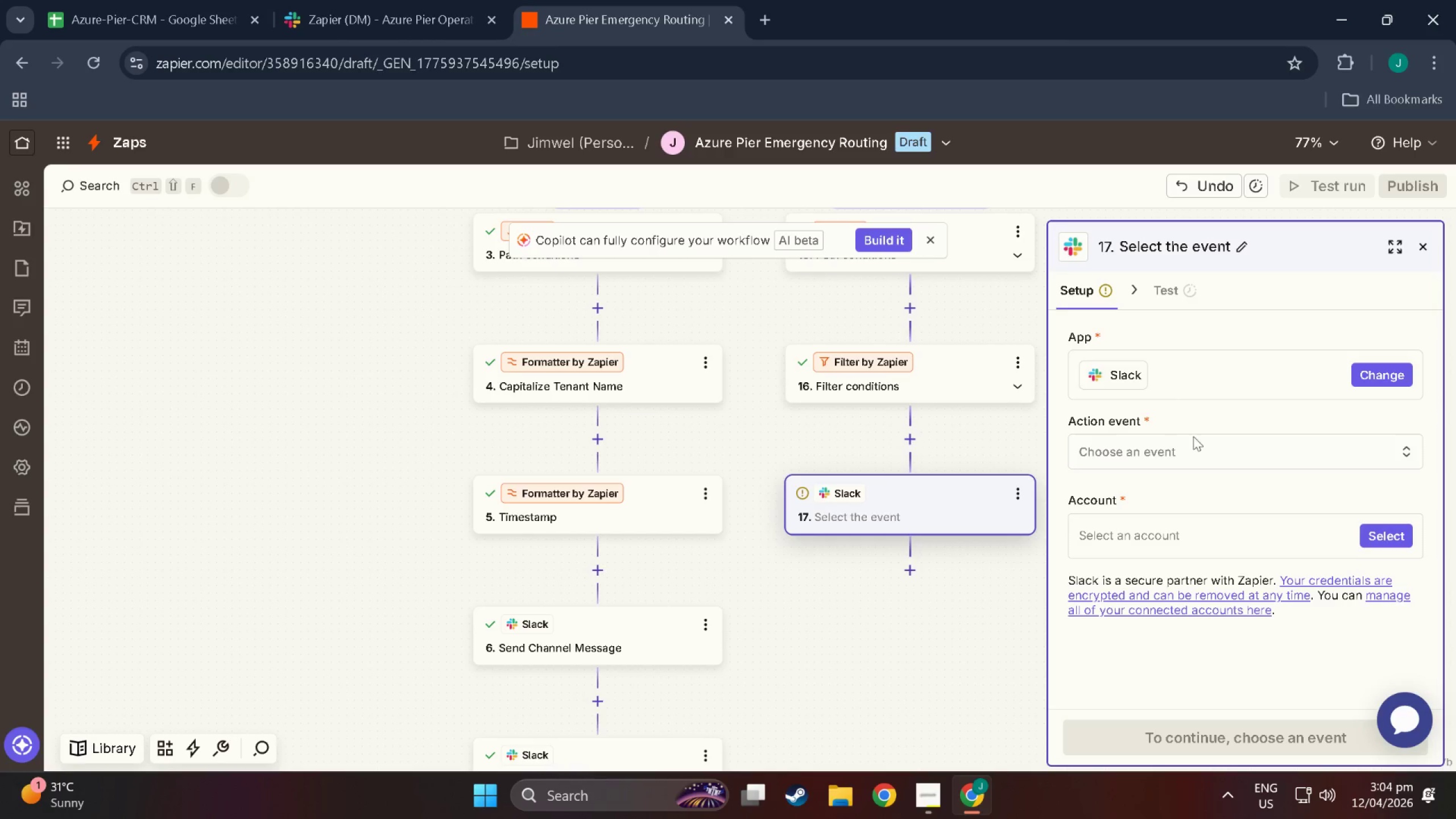 
left_click([1196, 463])
 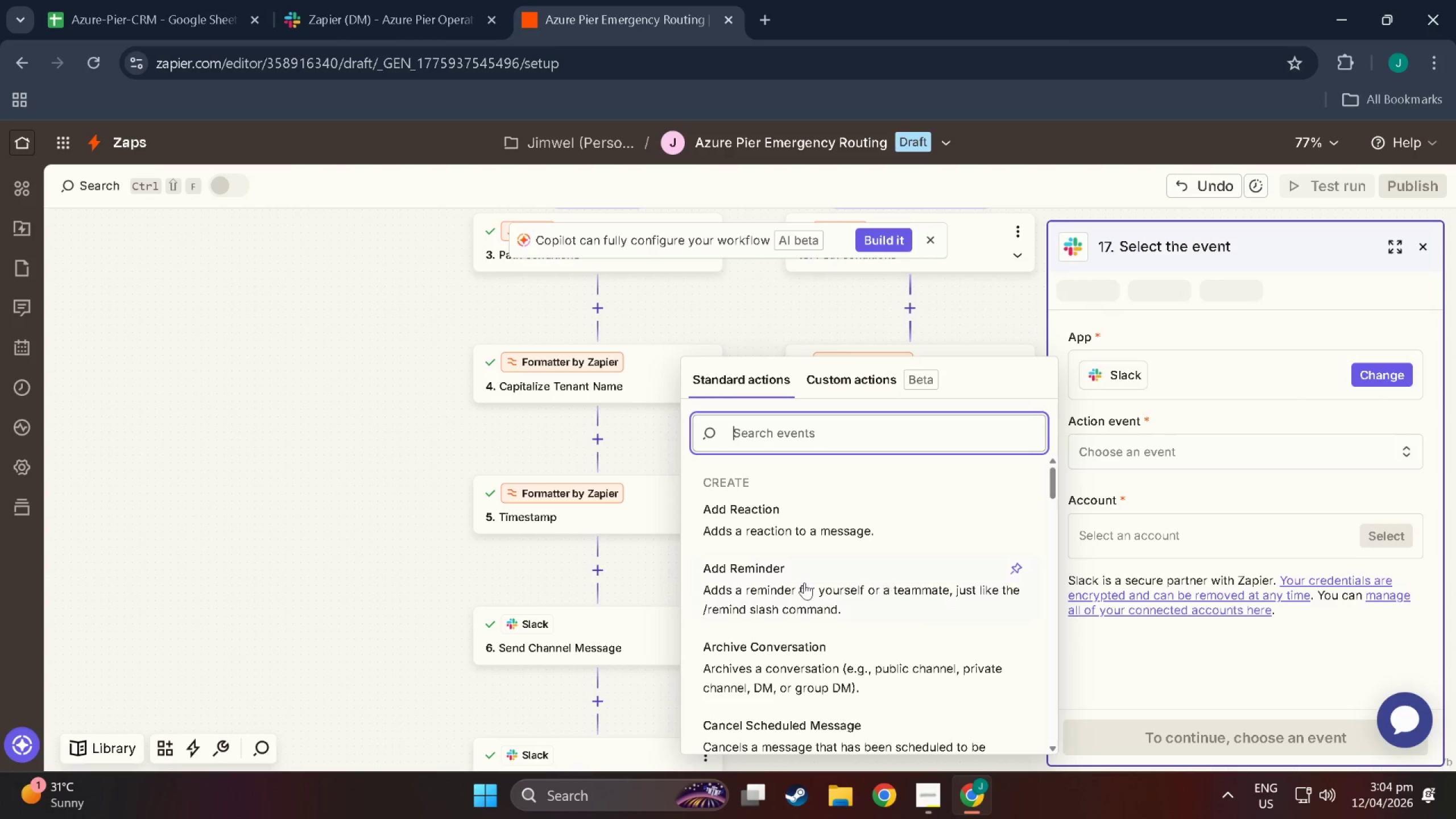 
type(send)
 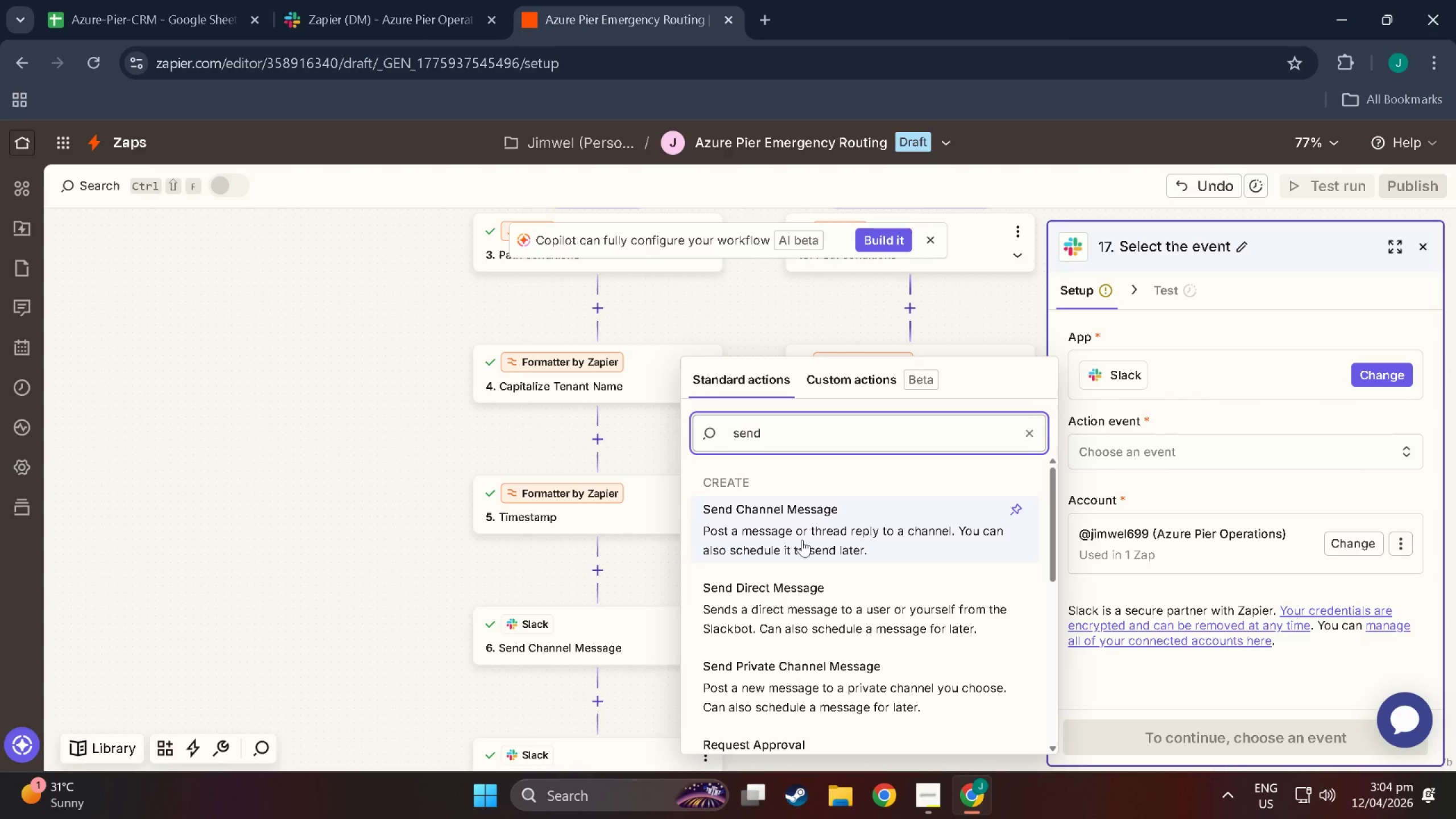 
left_click([802, 540])
 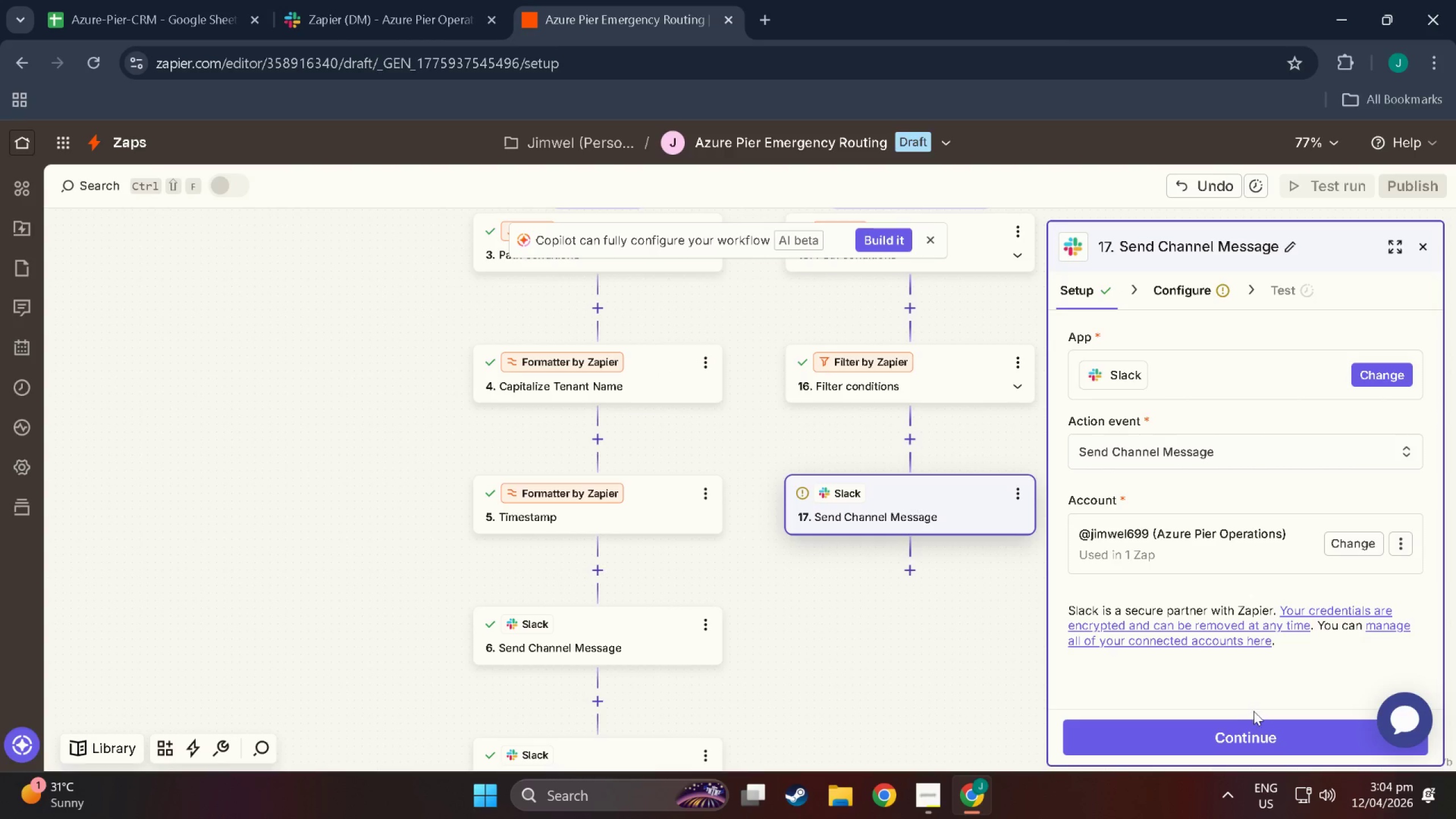 
left_click([1263, 726])
 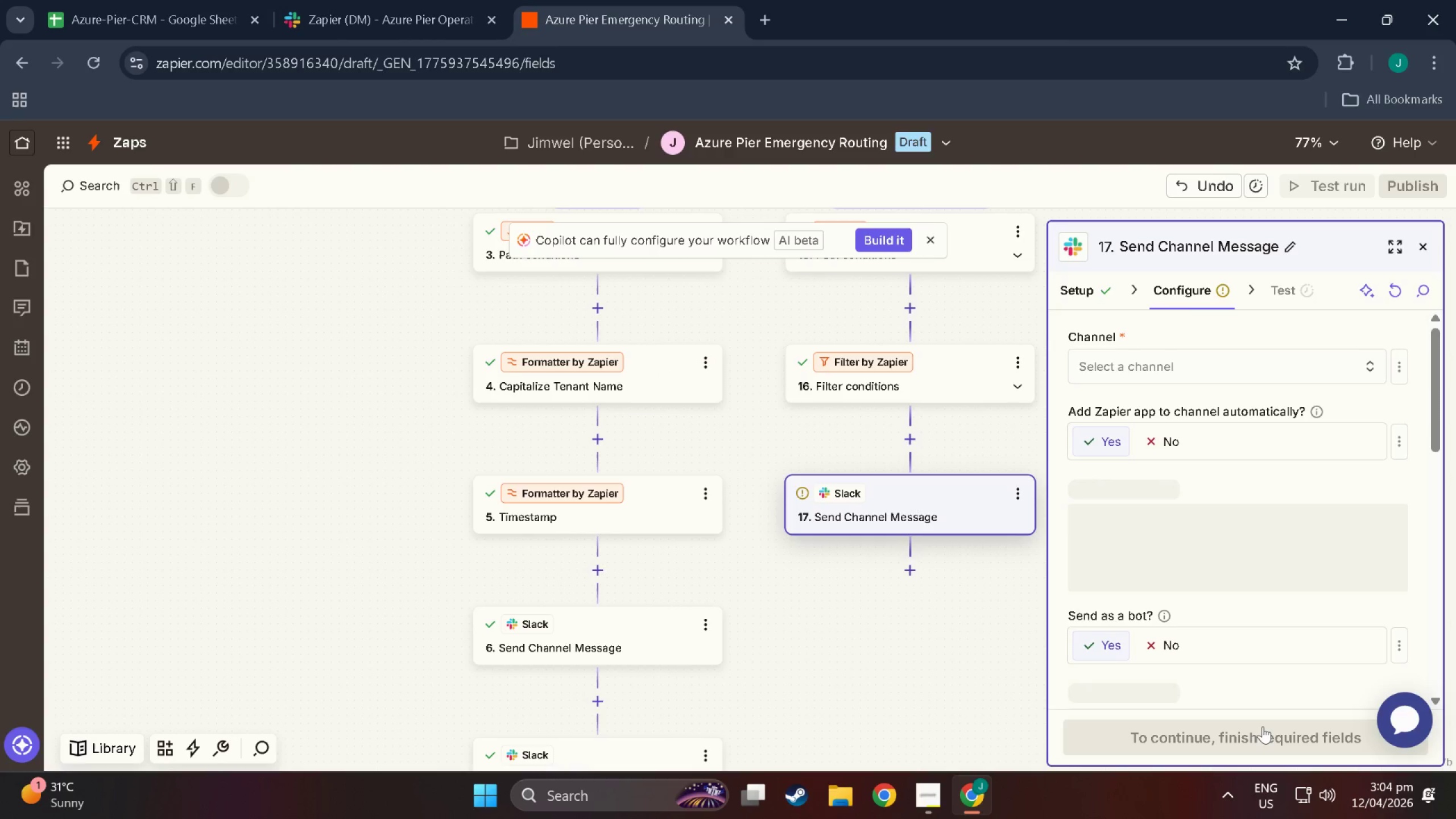 
scroll: coordinate [1263, 726], scroll_direction: down, amount: 1.0
 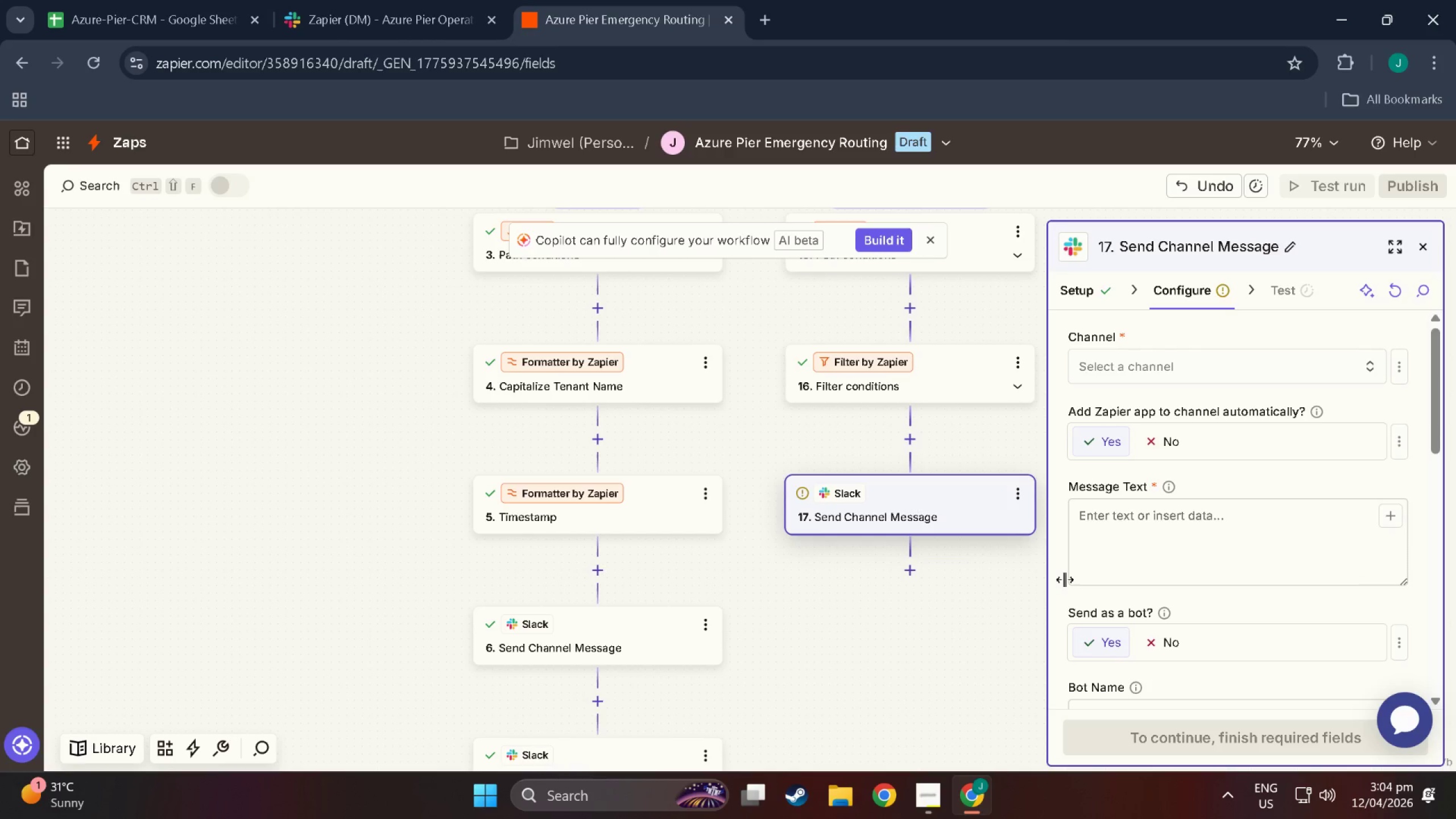 
wait(21.08)
 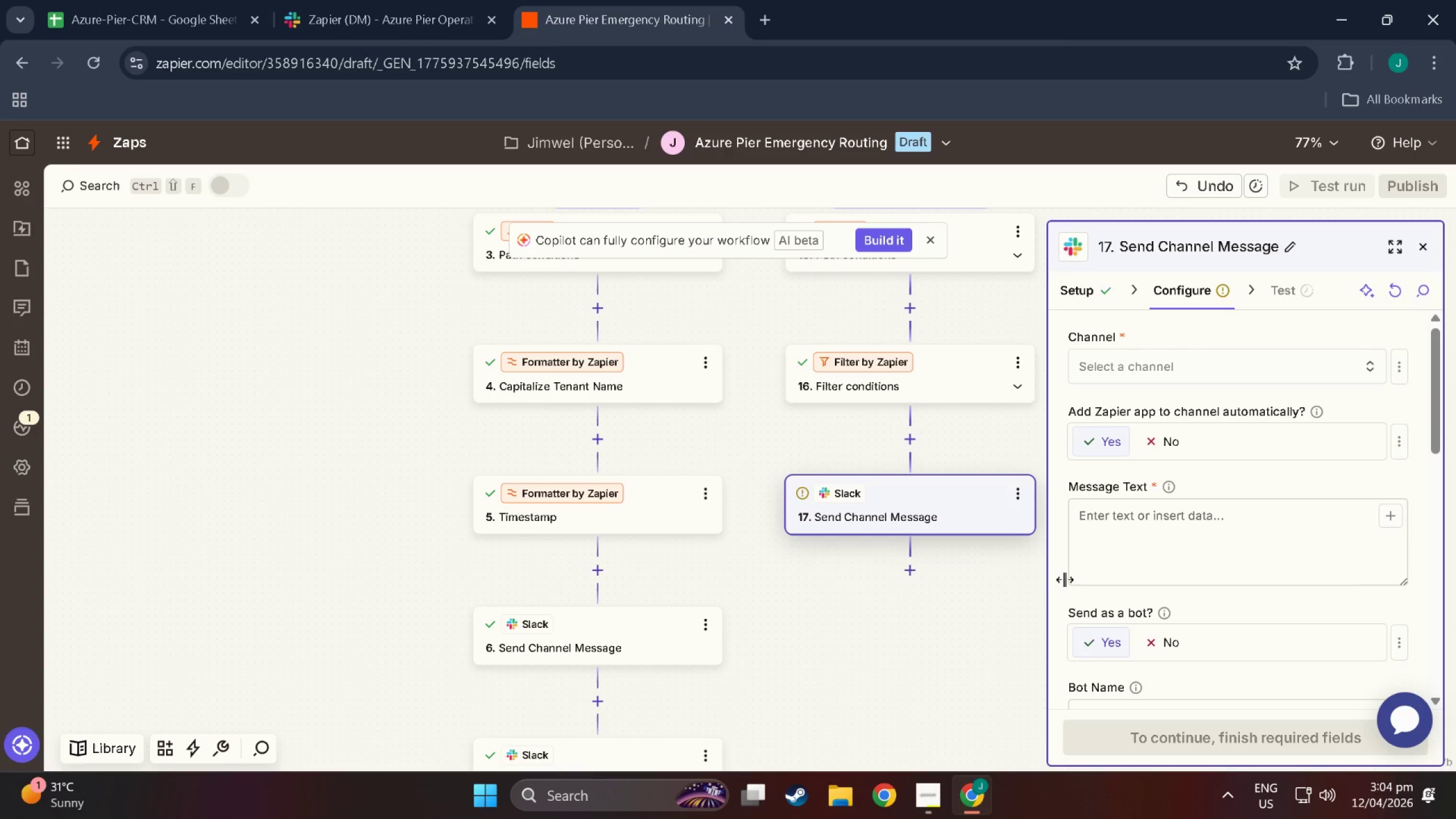 
left_click([1148, 383])
 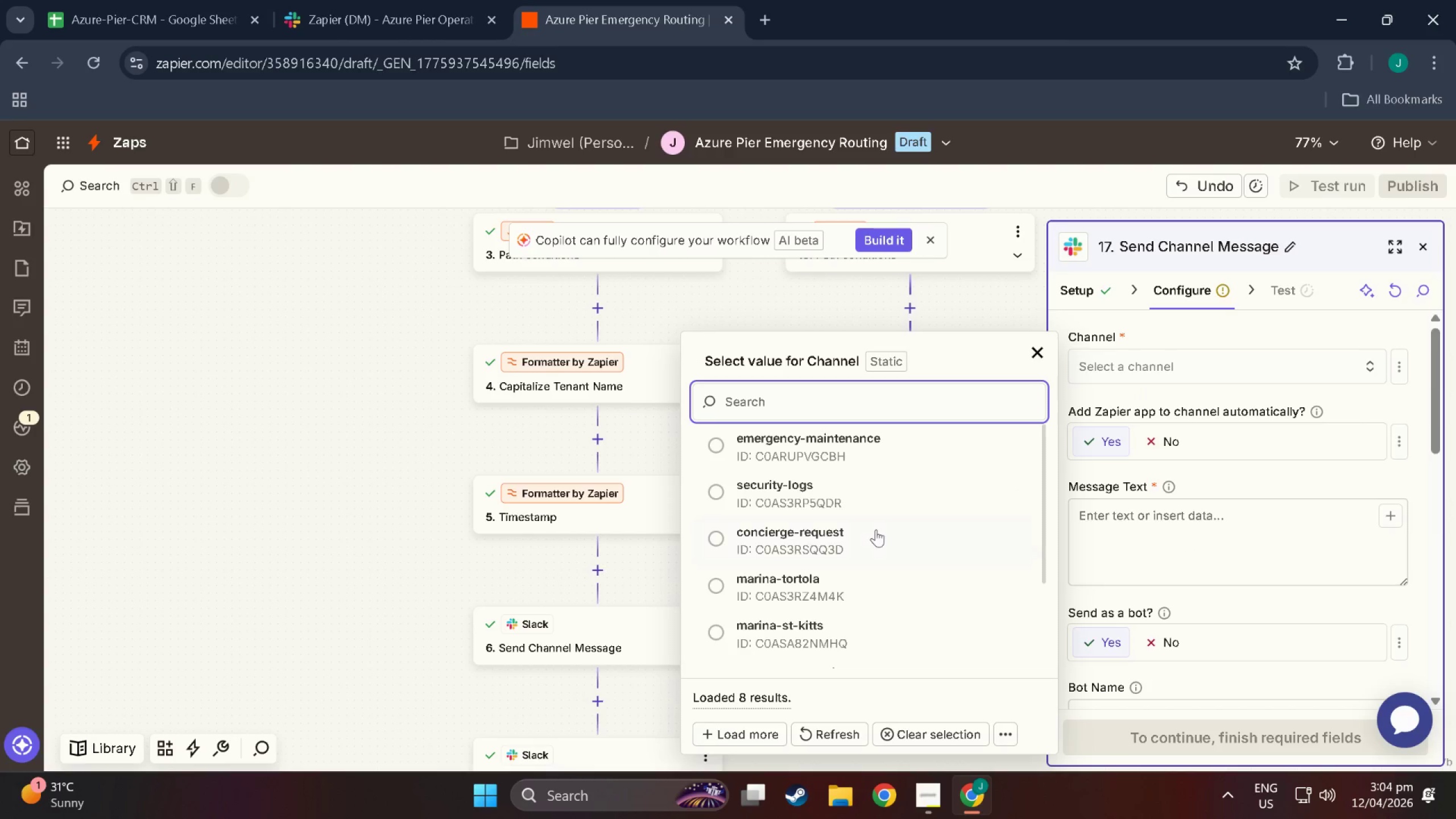 
scroll: coordinate [815, 580], scroll_direction: down, amount: 3.0
 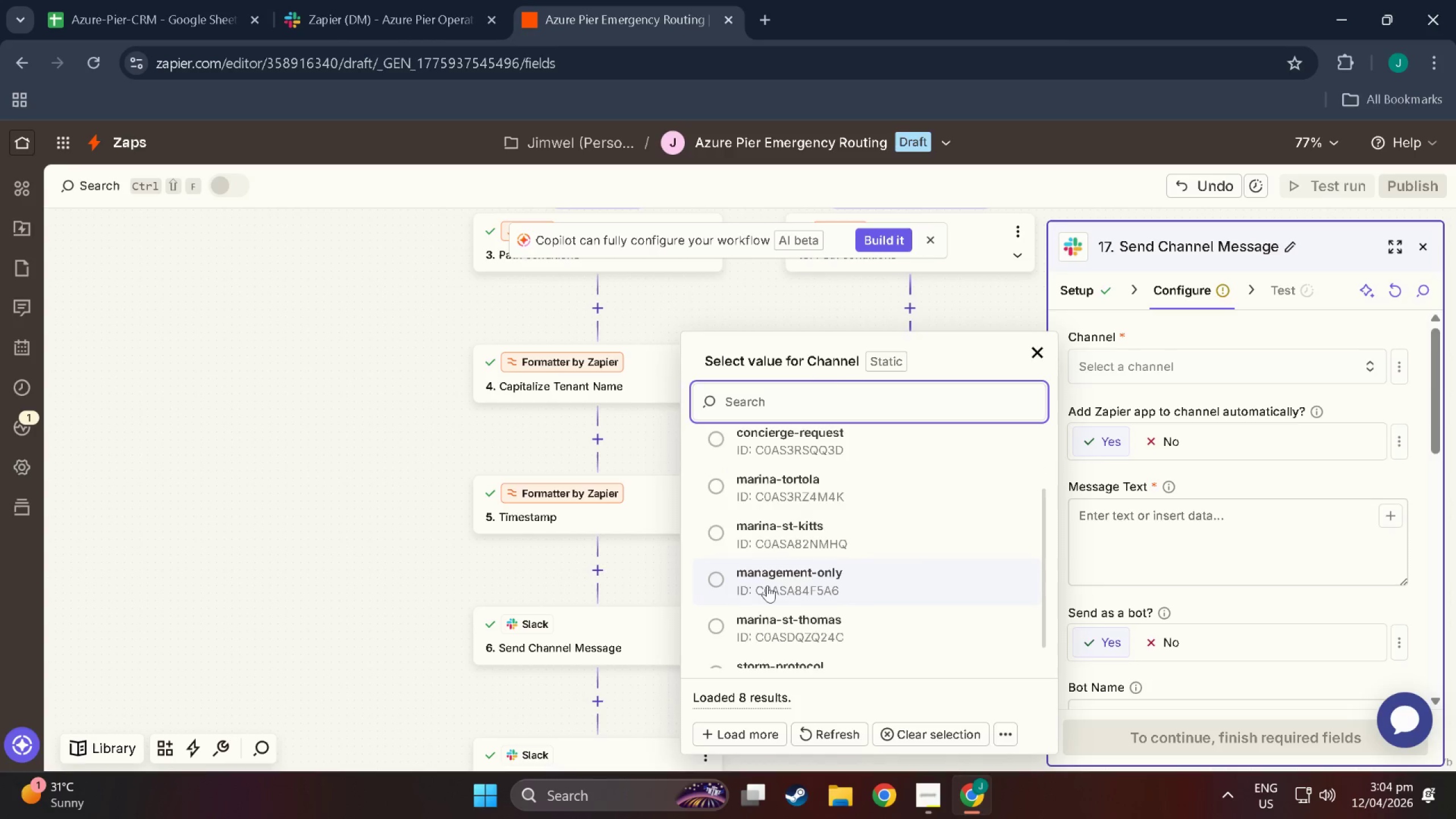 
left_click([760, 584])
 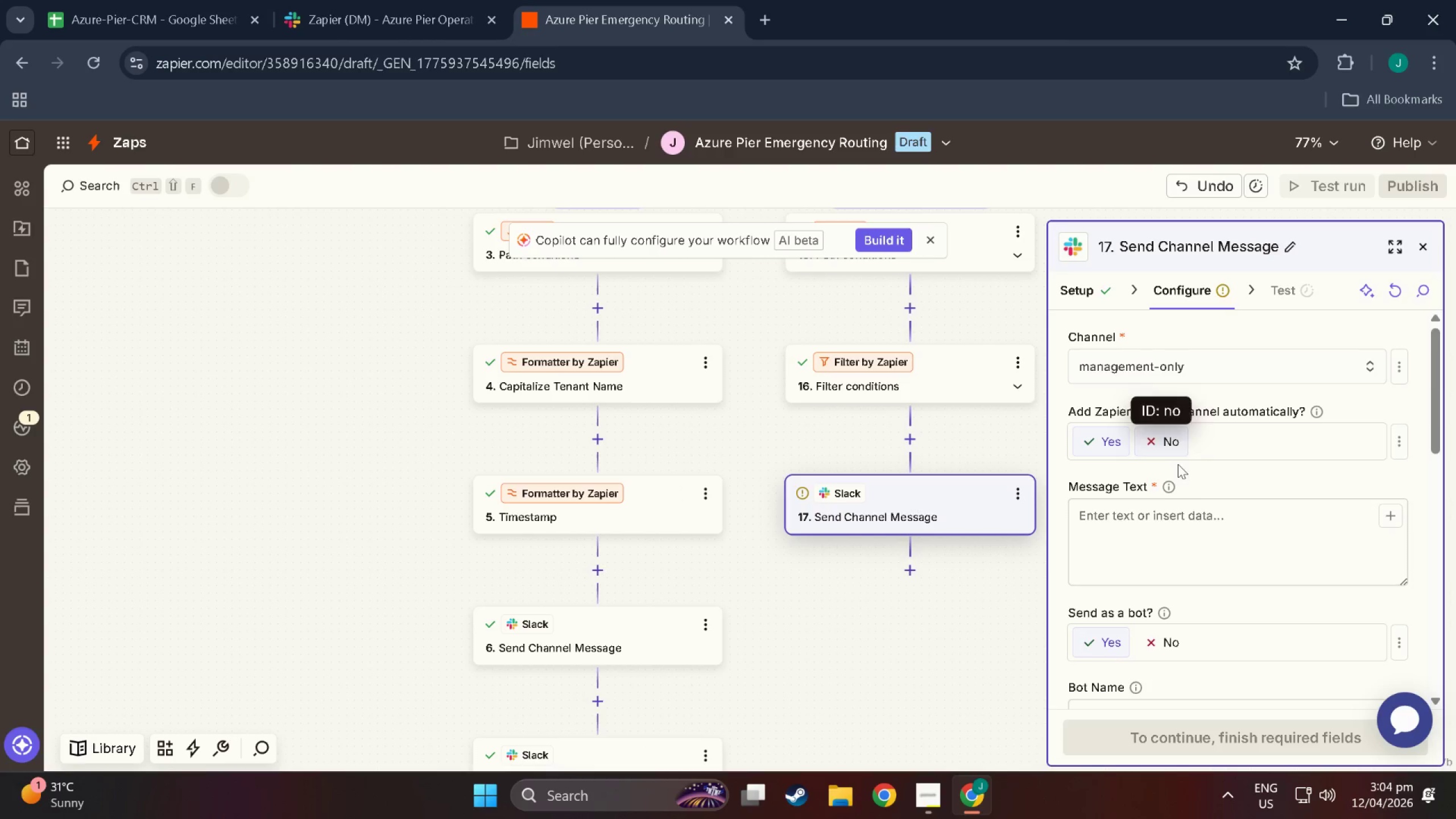 
left_click([1196, 515])
 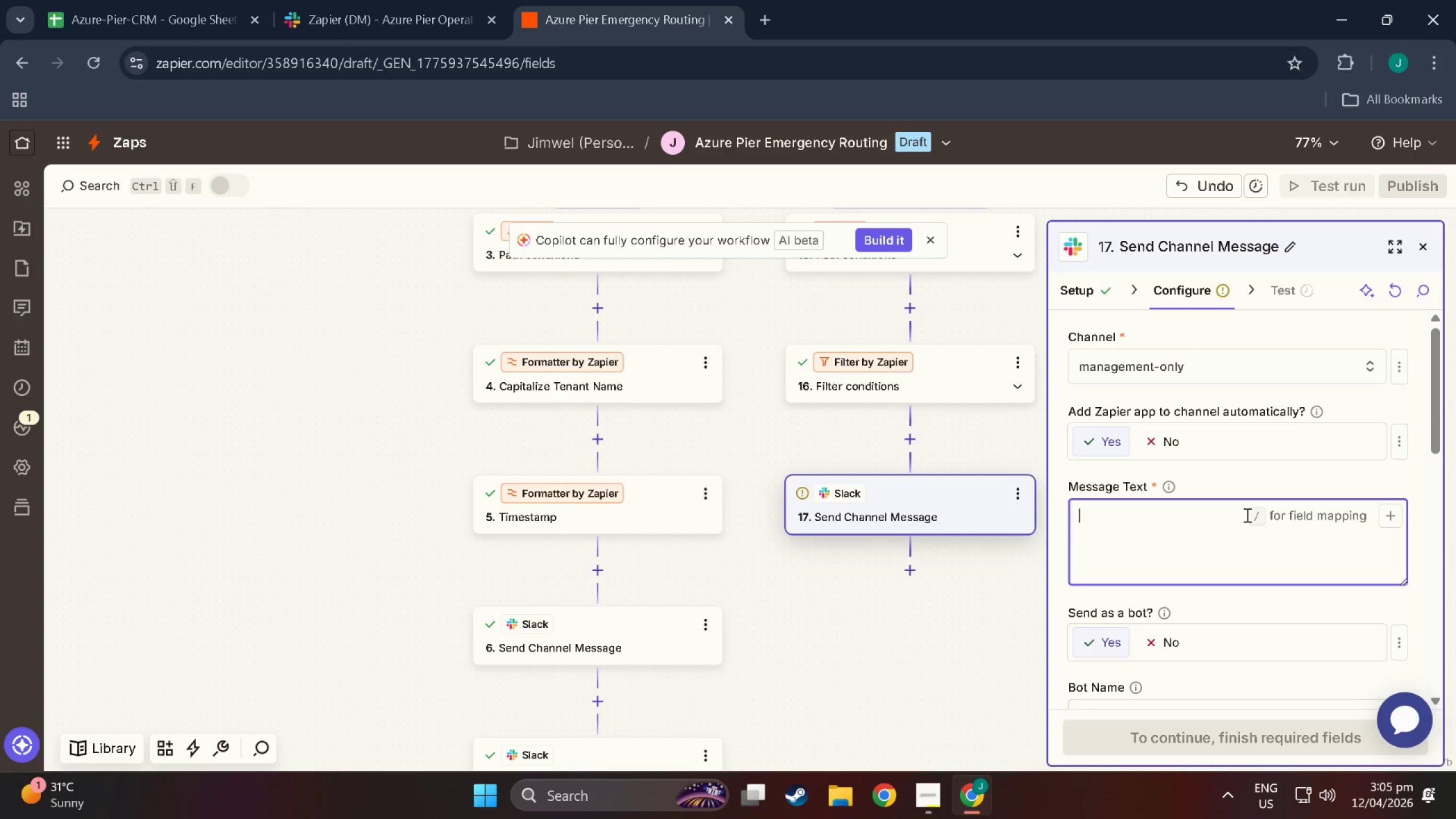 
wait(33.67)
 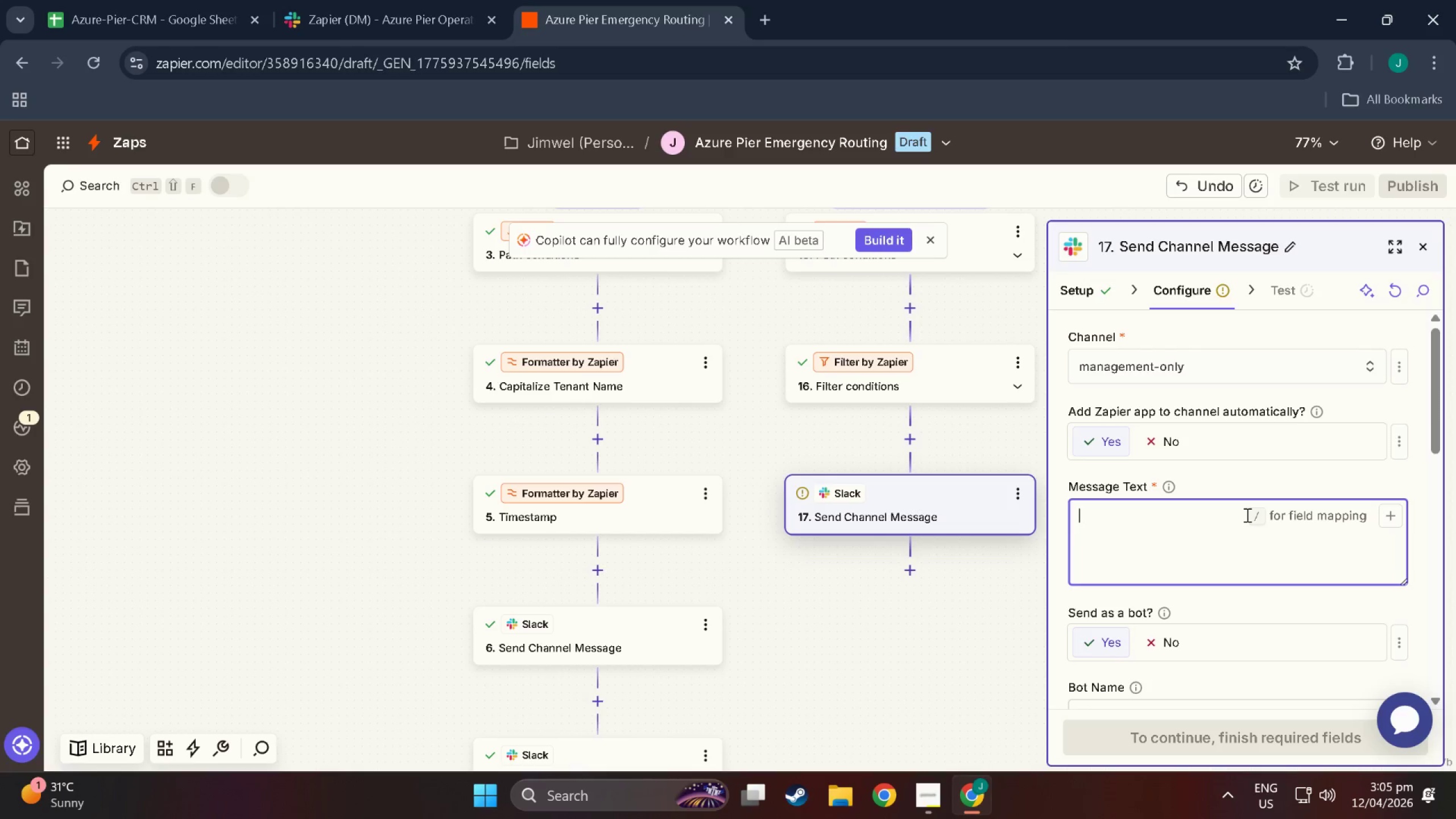 
hold_key(key=ShiftLeft, duration=0.89)
 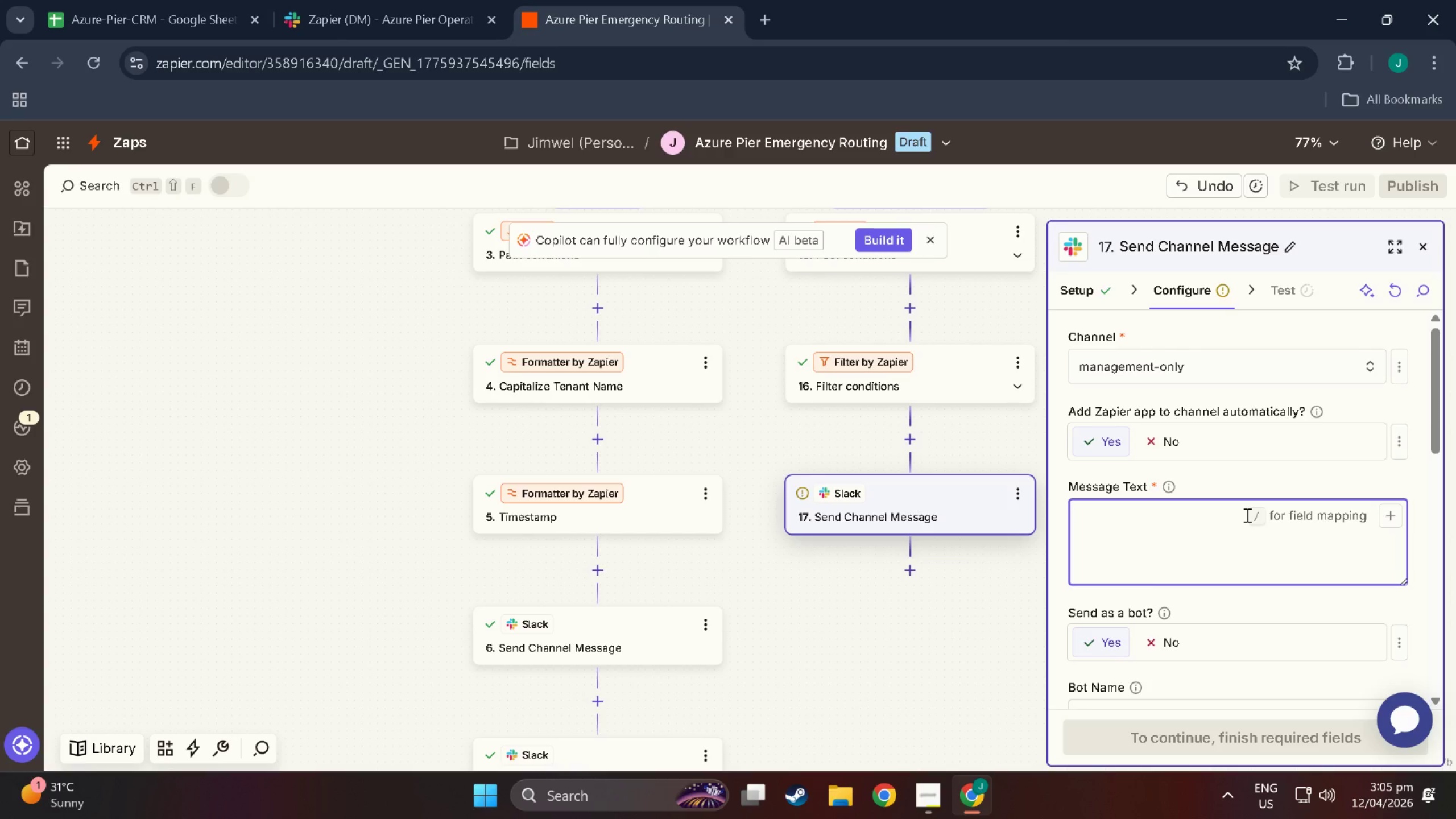 
key(Meta+Period)
 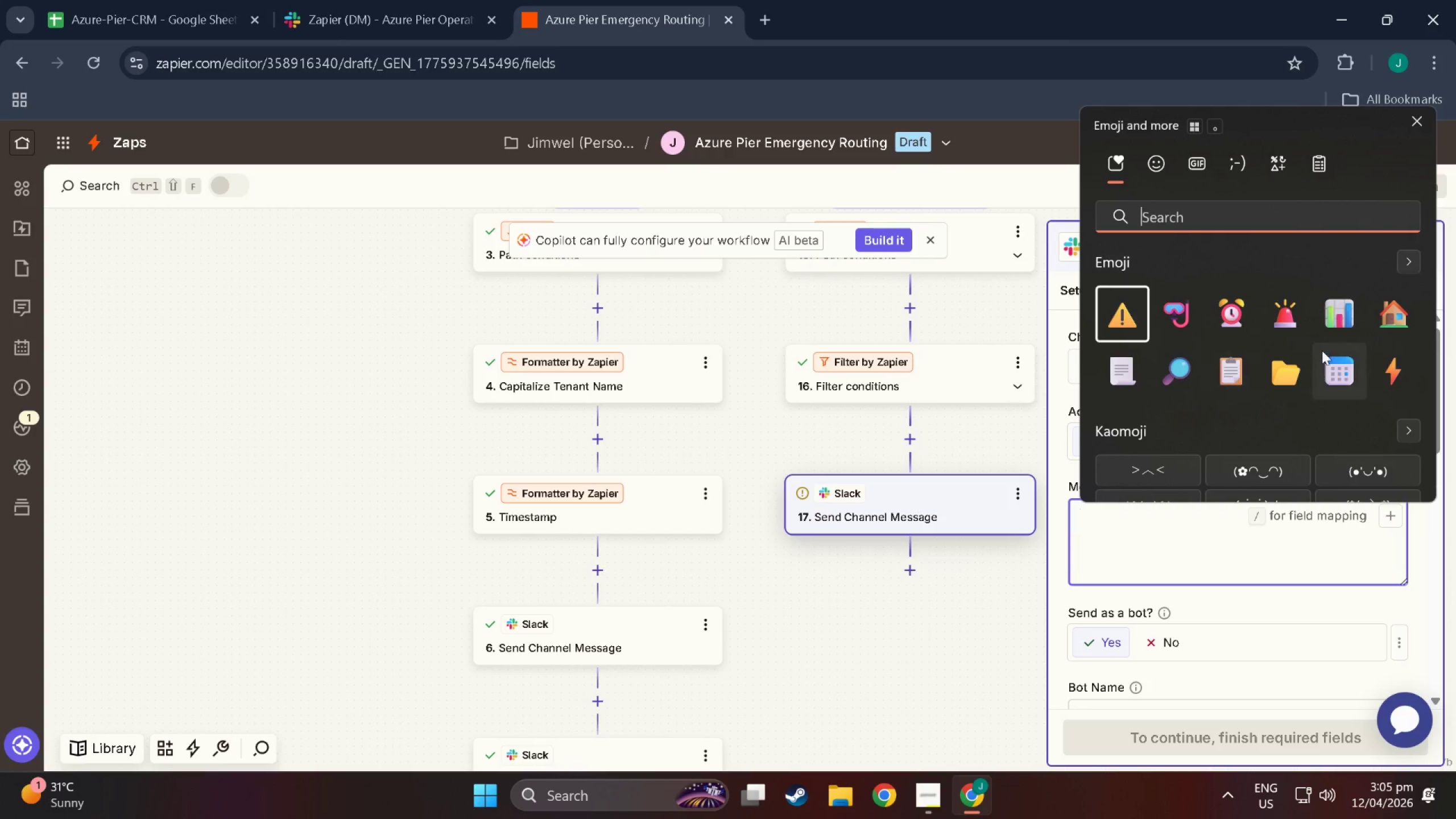 
left_click([1216, 378])
 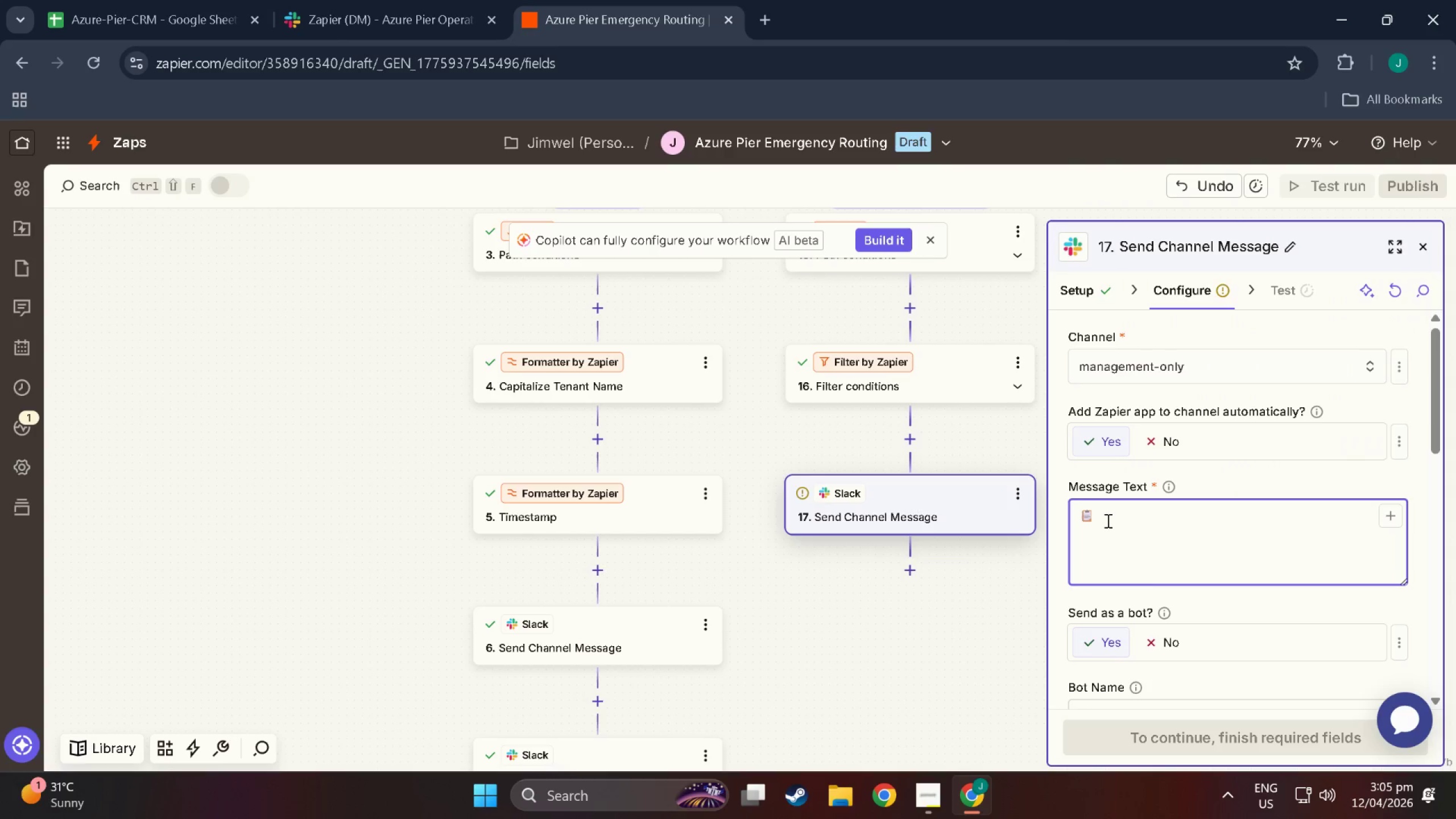 
double_click([1108, 516])
 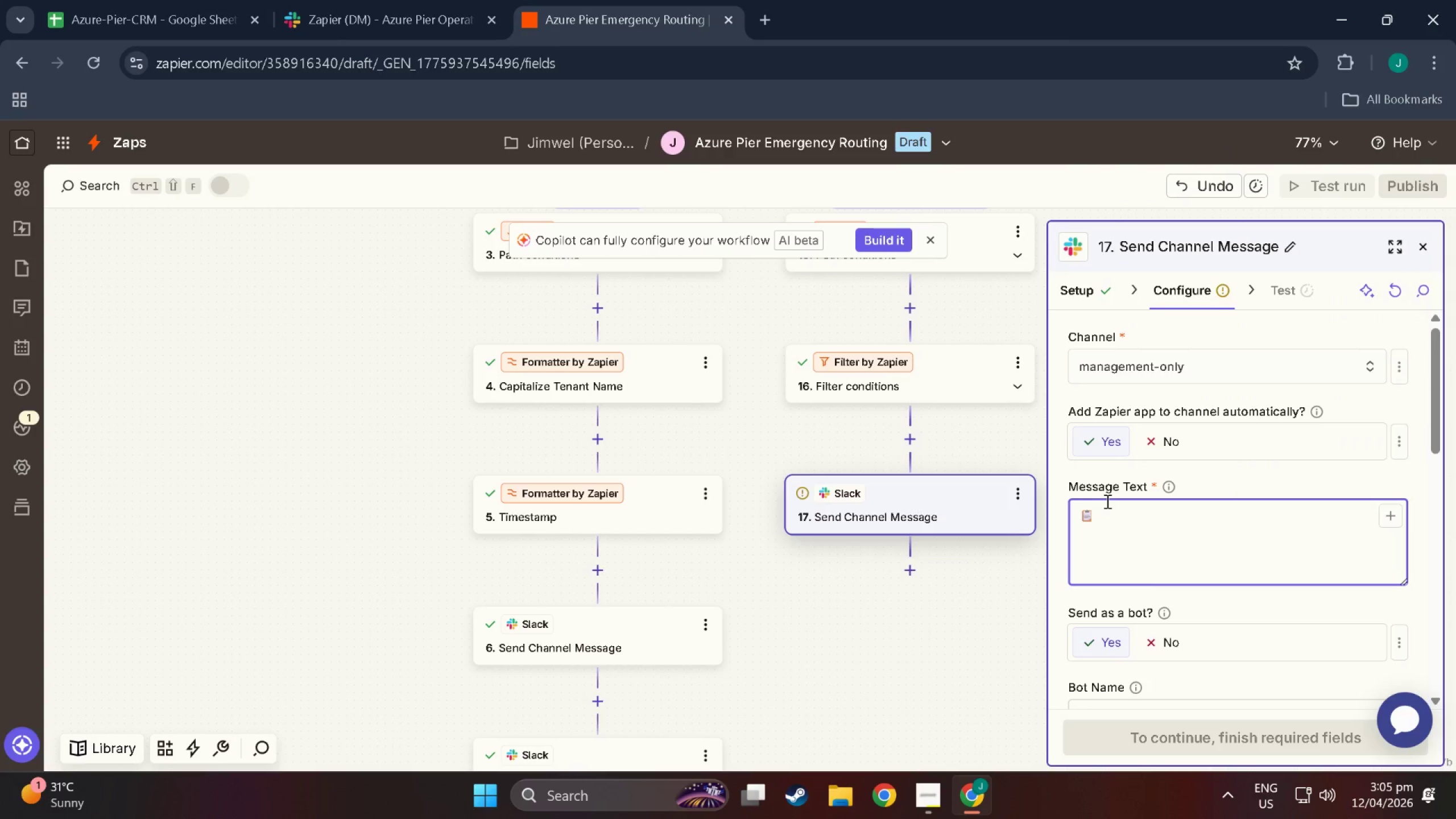 
key(Space)
 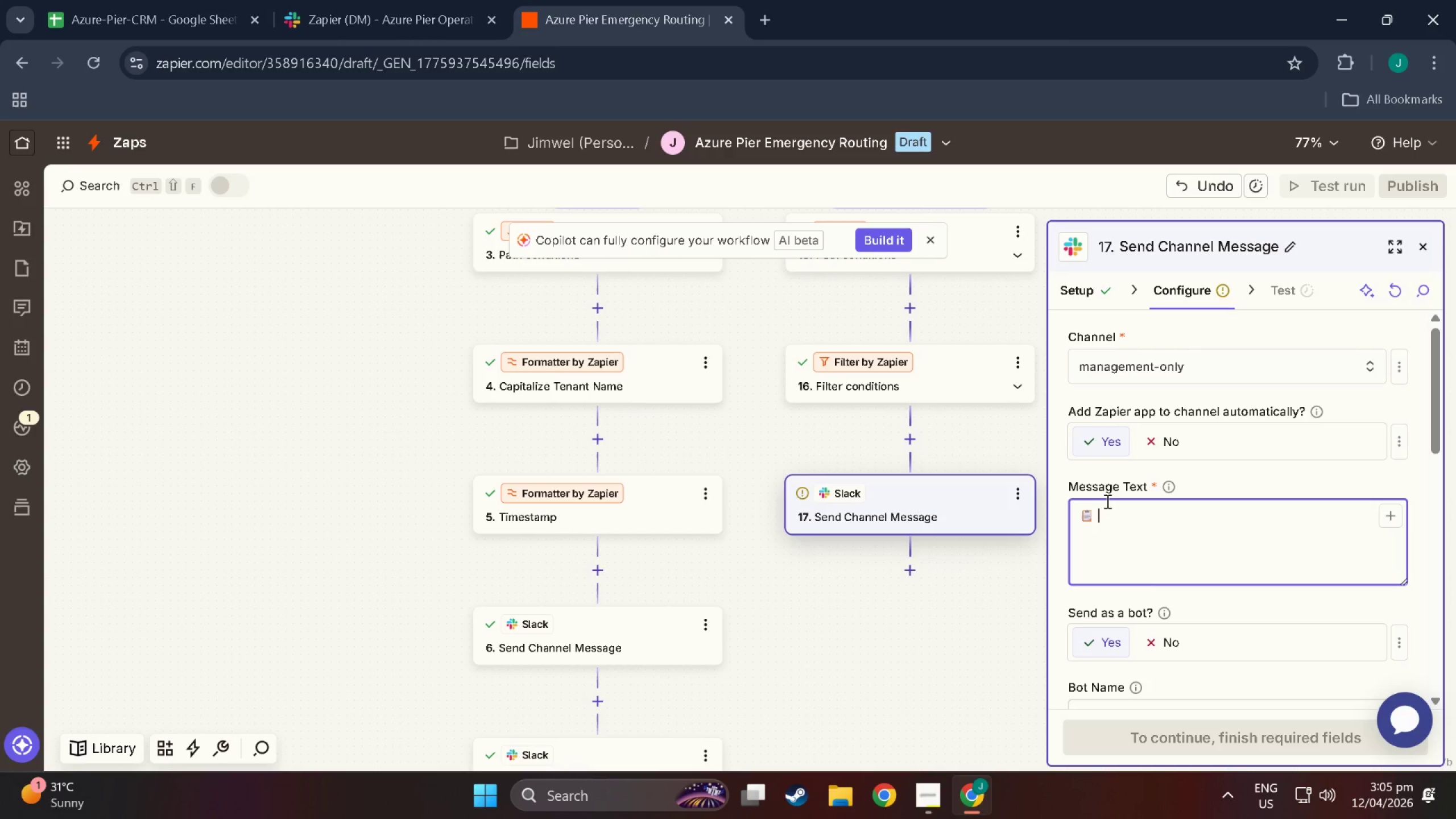 
type(Routine maintenance)
 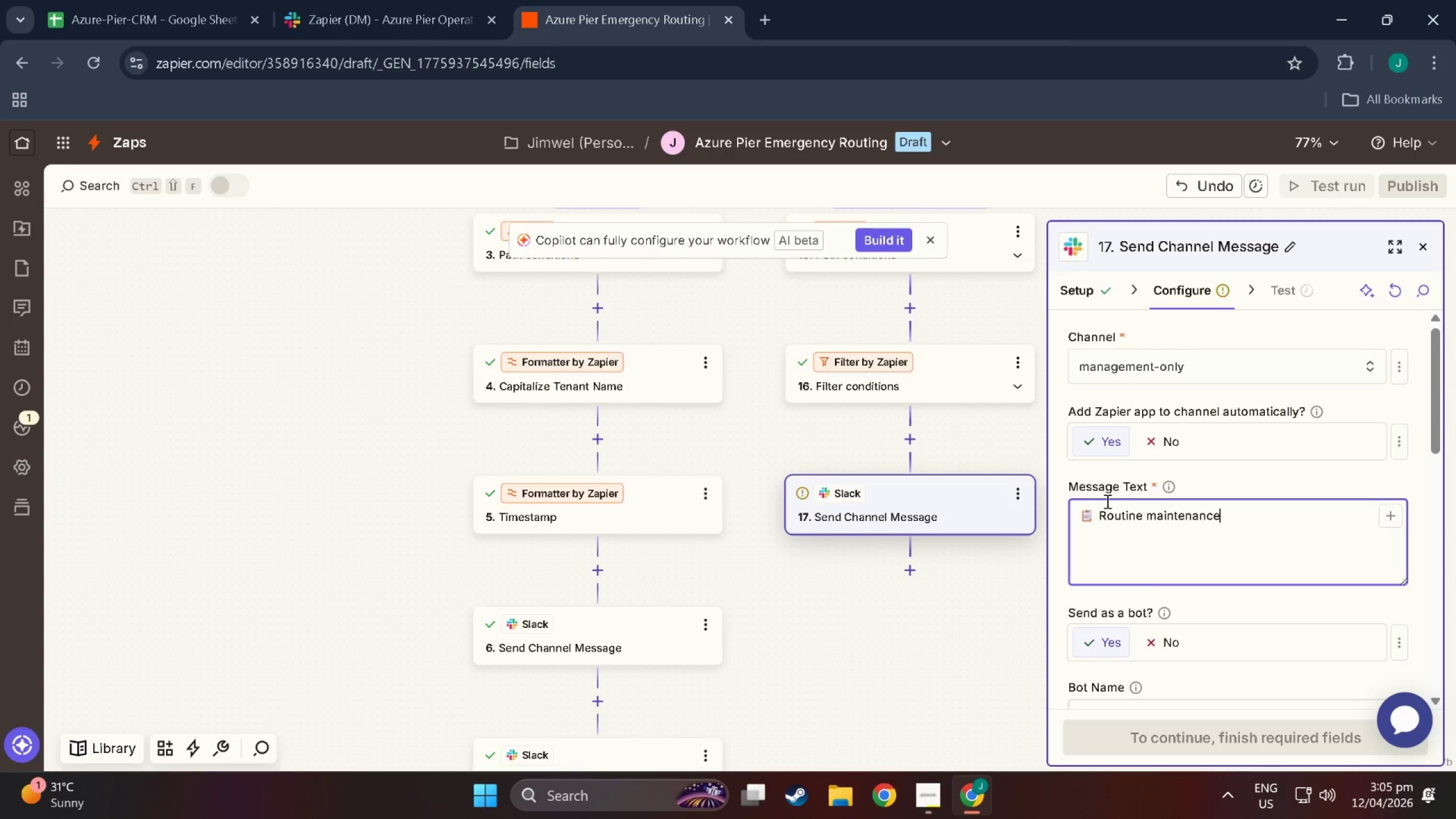 
type( request loggde)
 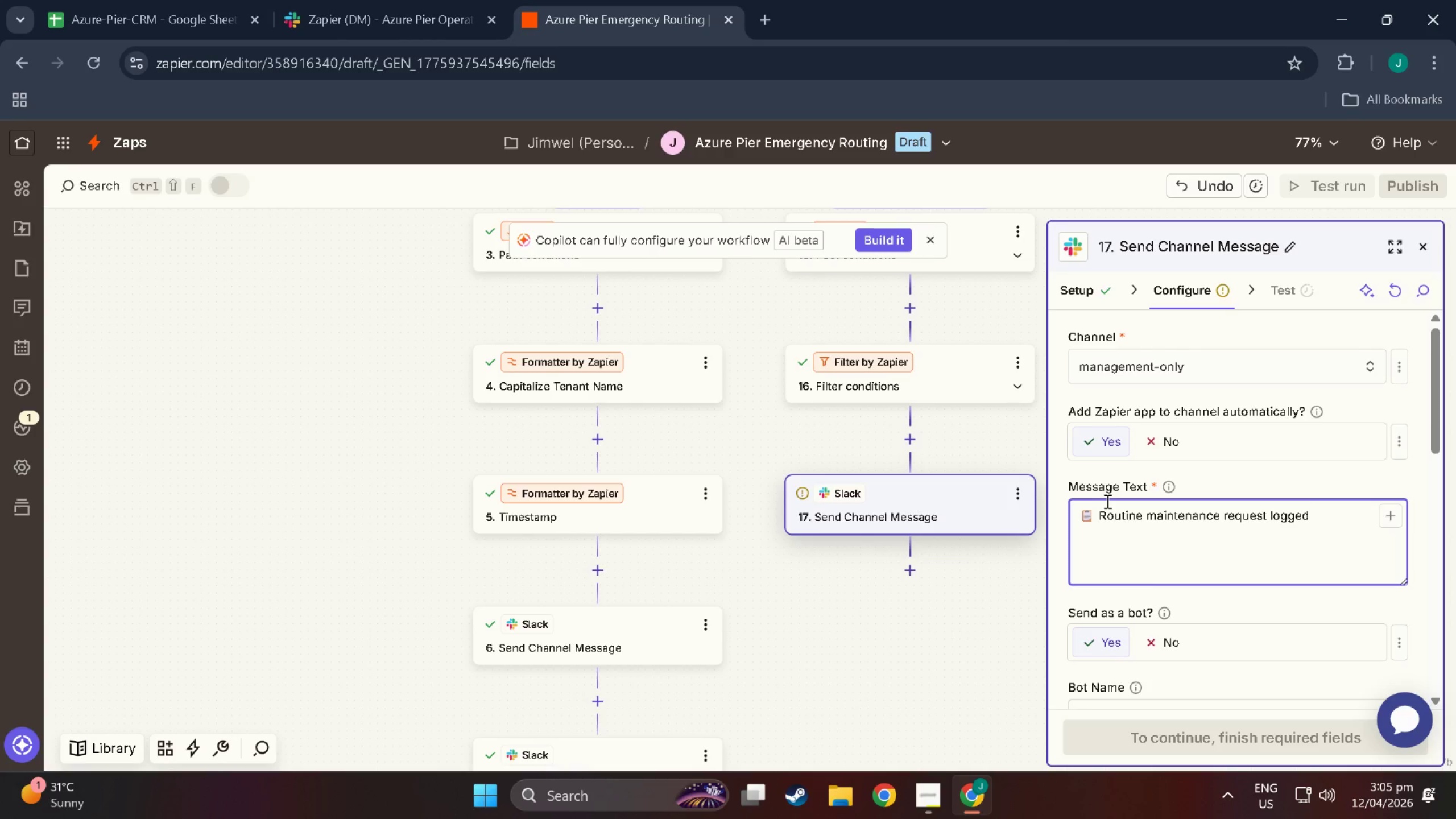 
key(Period)
 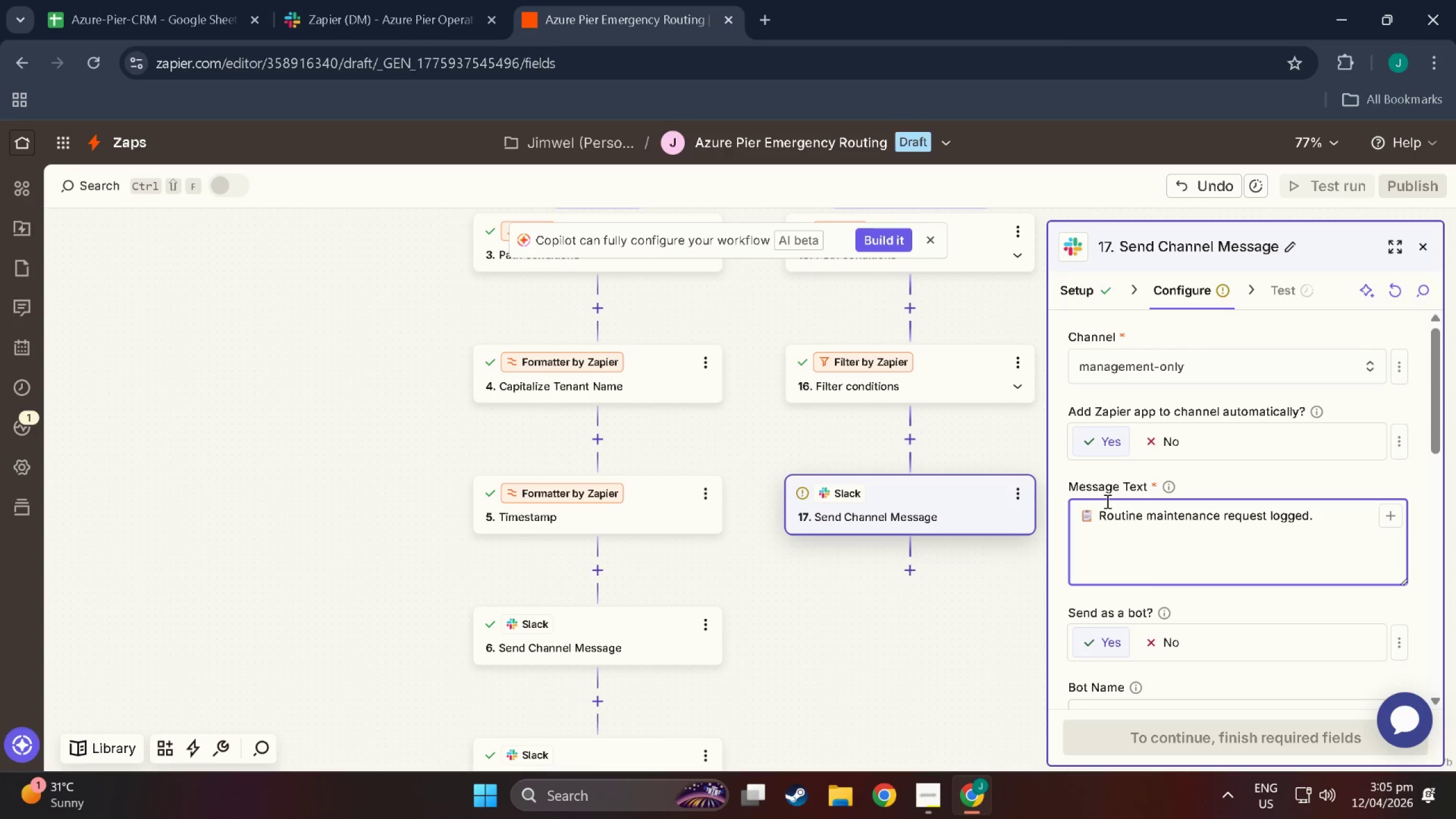 
key(Enter)
 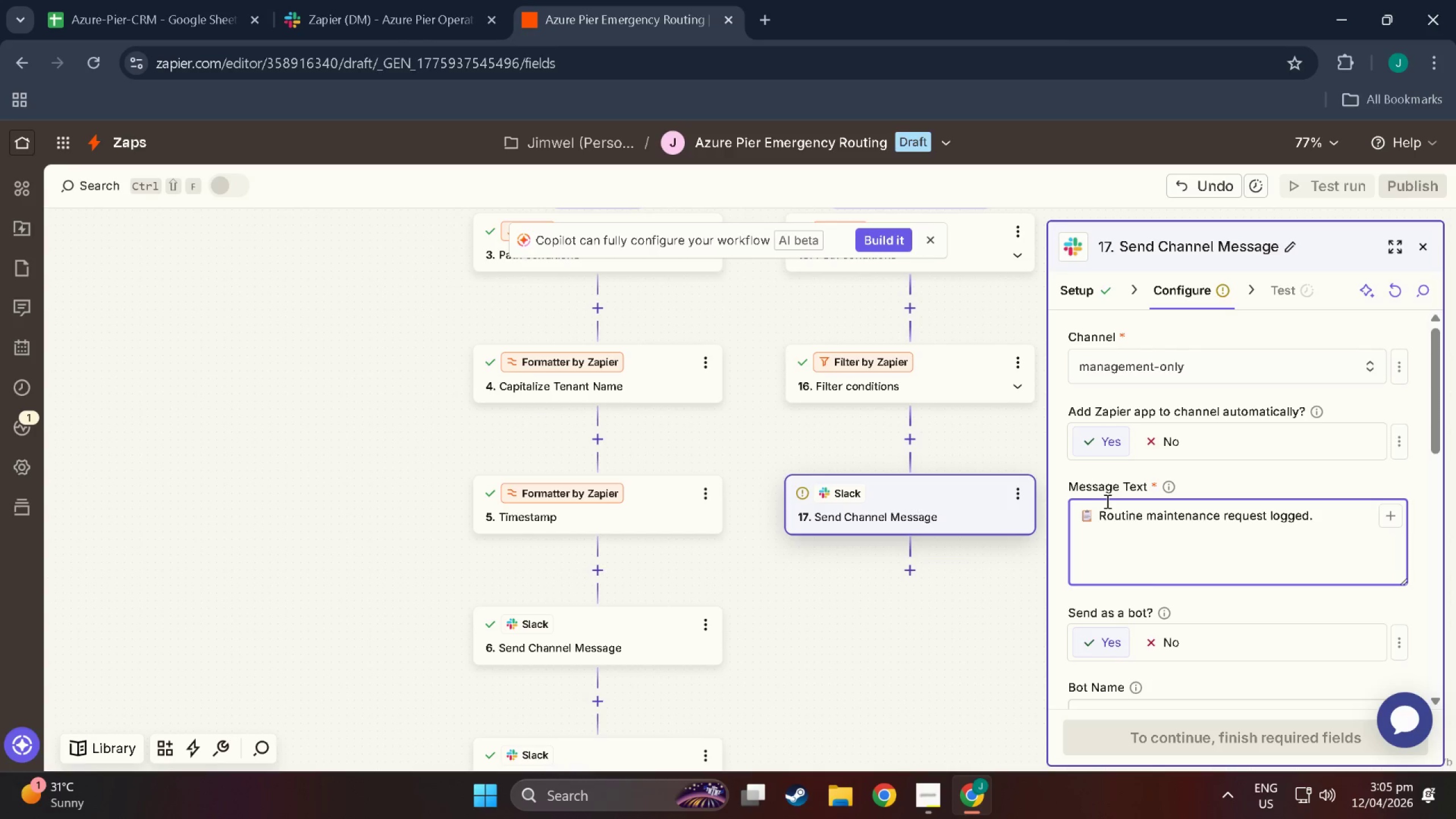 
type(*Tenant:* )
key(Backspace)
 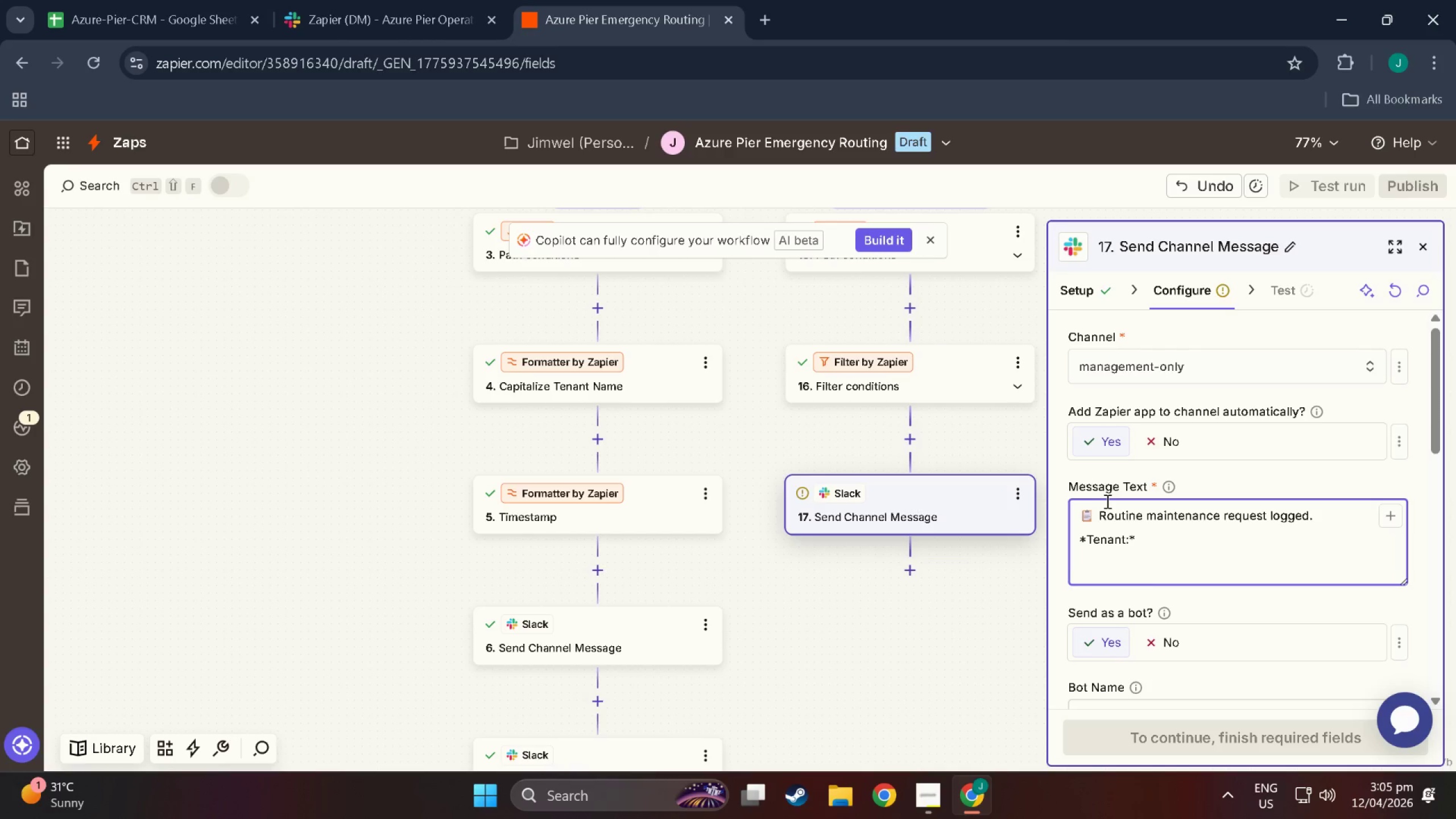 
key(Enter)
 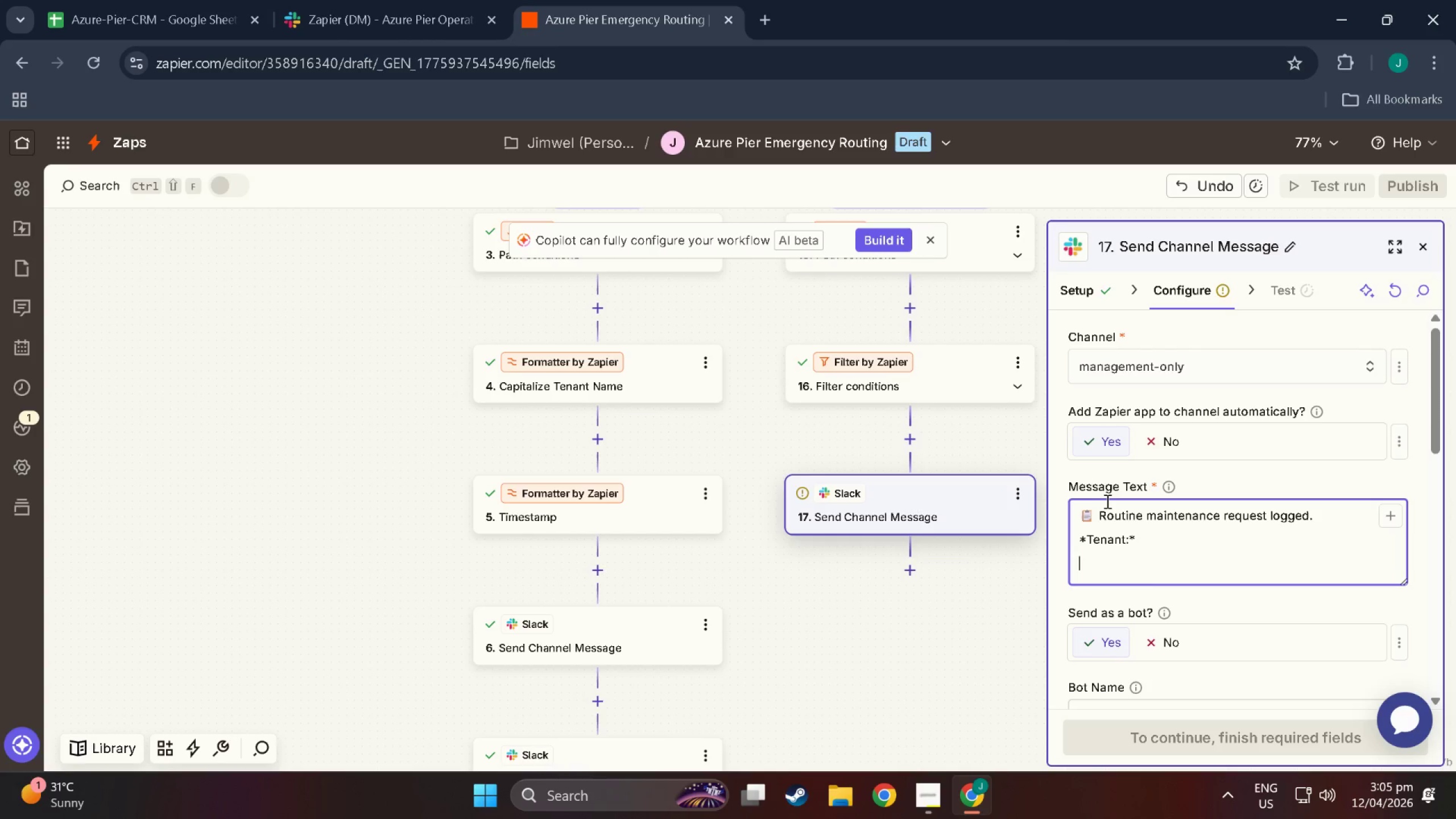 
type(*Tyl)
key(Backspace)
type(pe:*)
 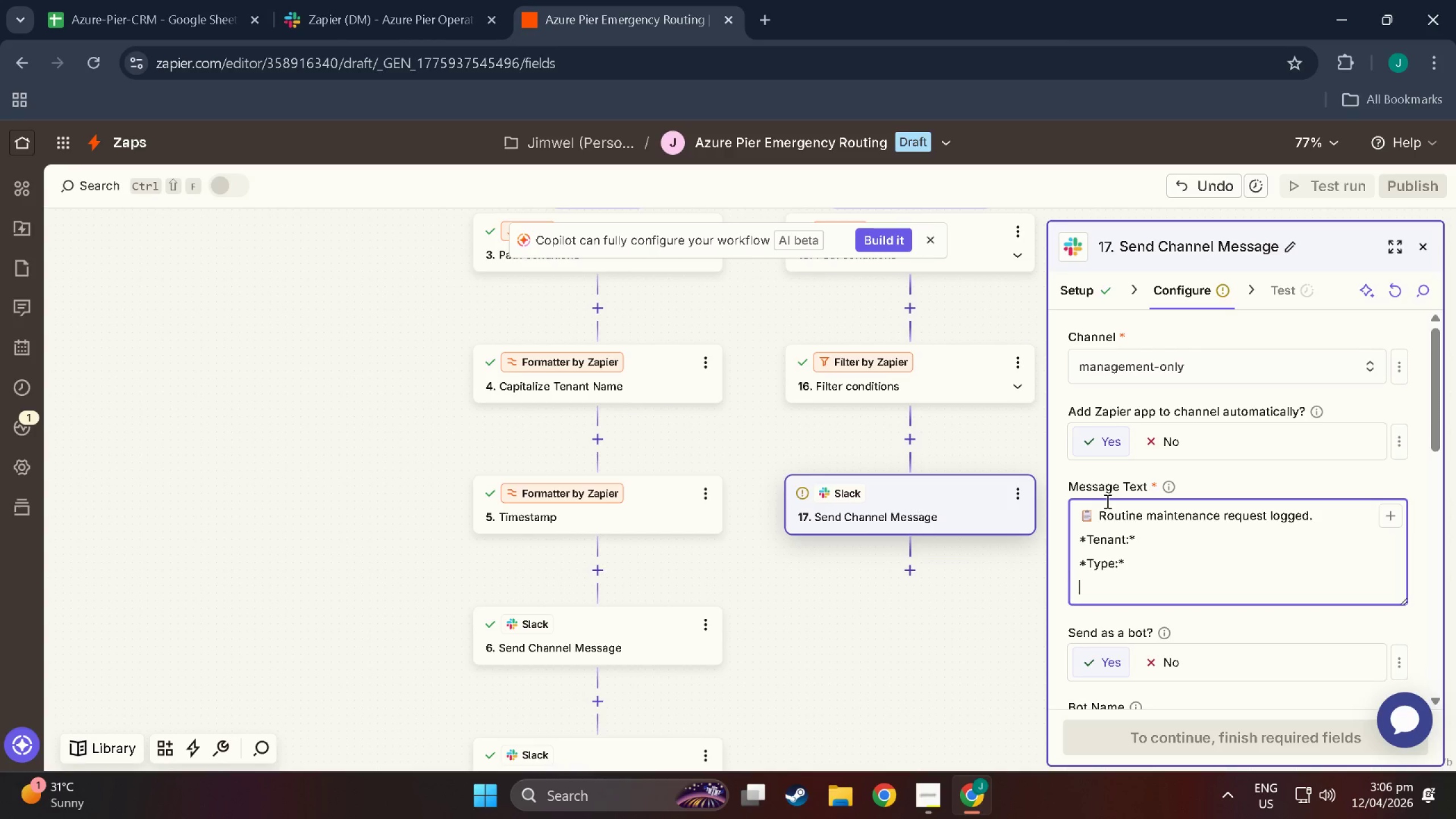 
 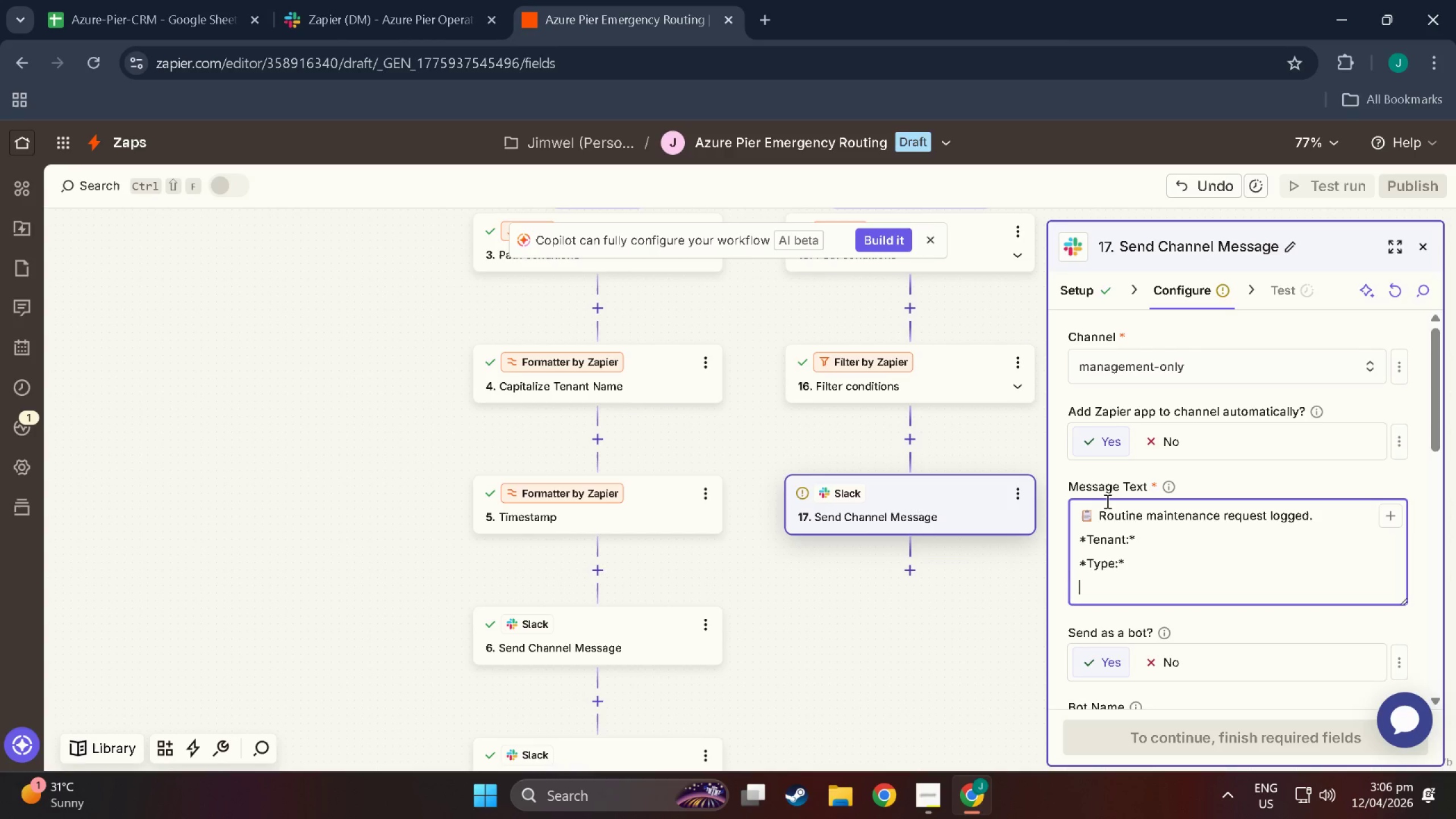 
key(Enter)
 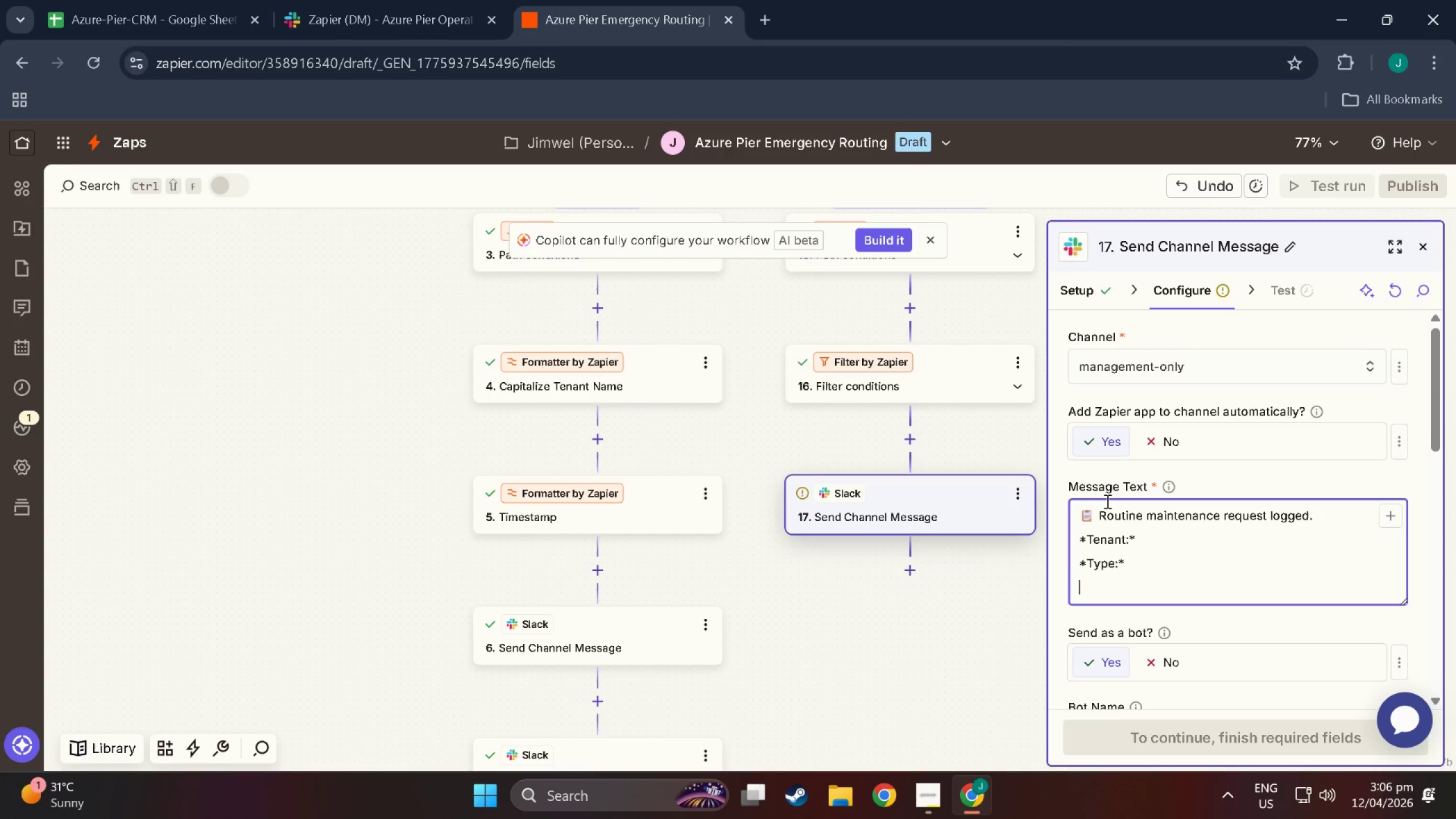 
hold_key(key=ShiftLeft, duration=1.5)
 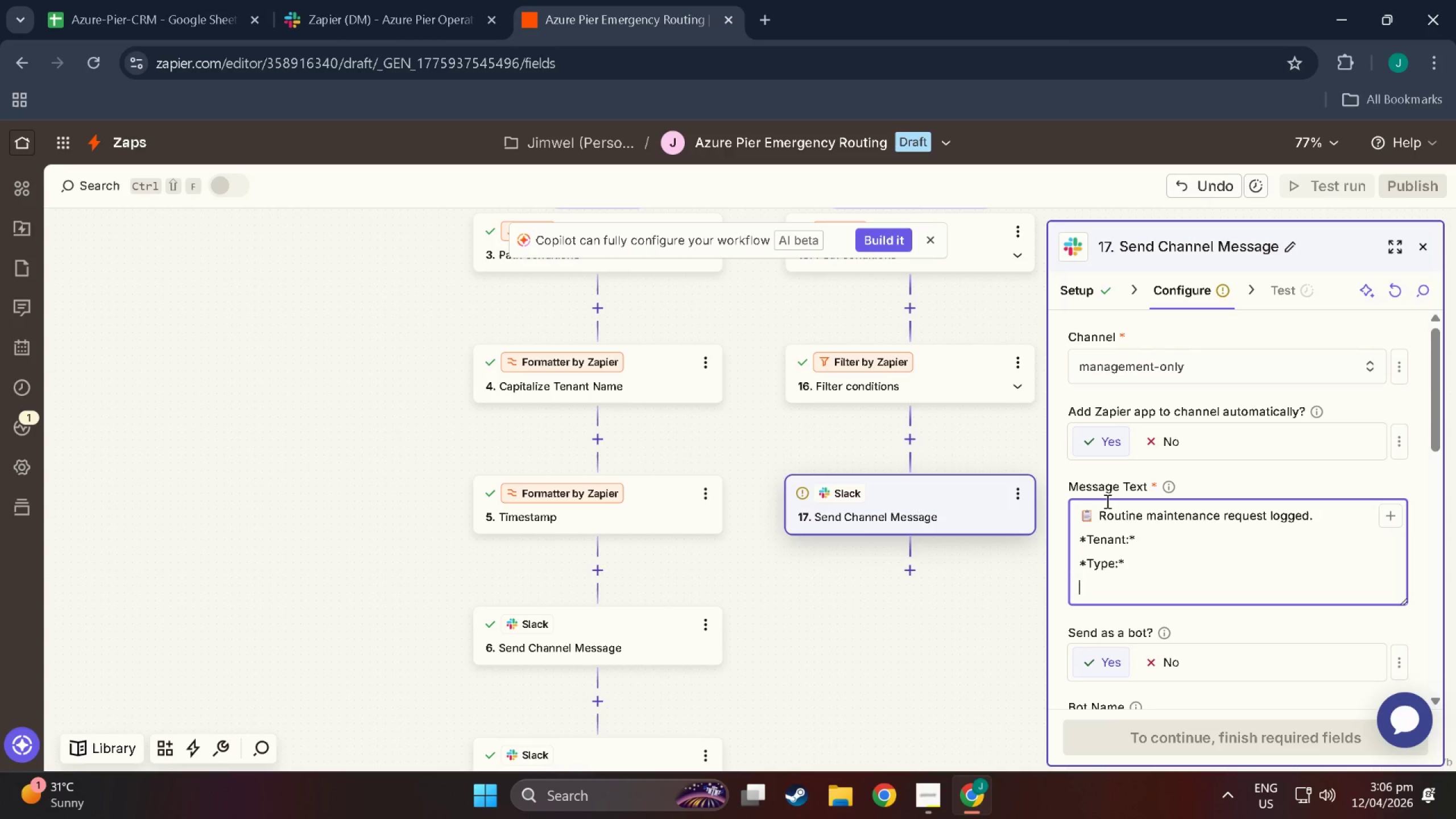 
hold_key(key=ShiftLeft, duration=1.52)
 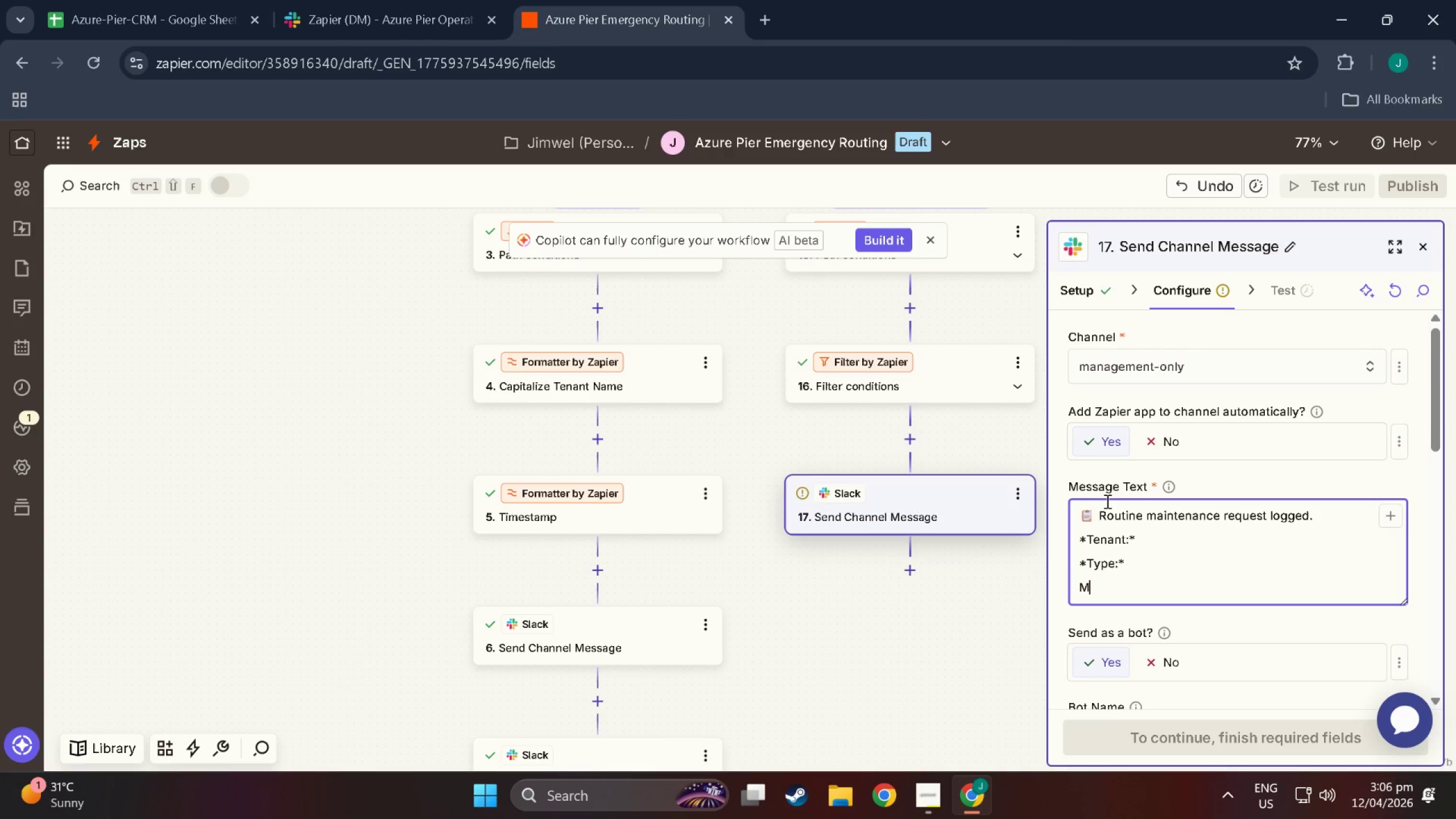 
type(Marina)
key(Backspace)
key(Backspace)
key(Backspace)
key(Backspace)
key(Backspace)
key(Backspace)
type(*Marina*)
 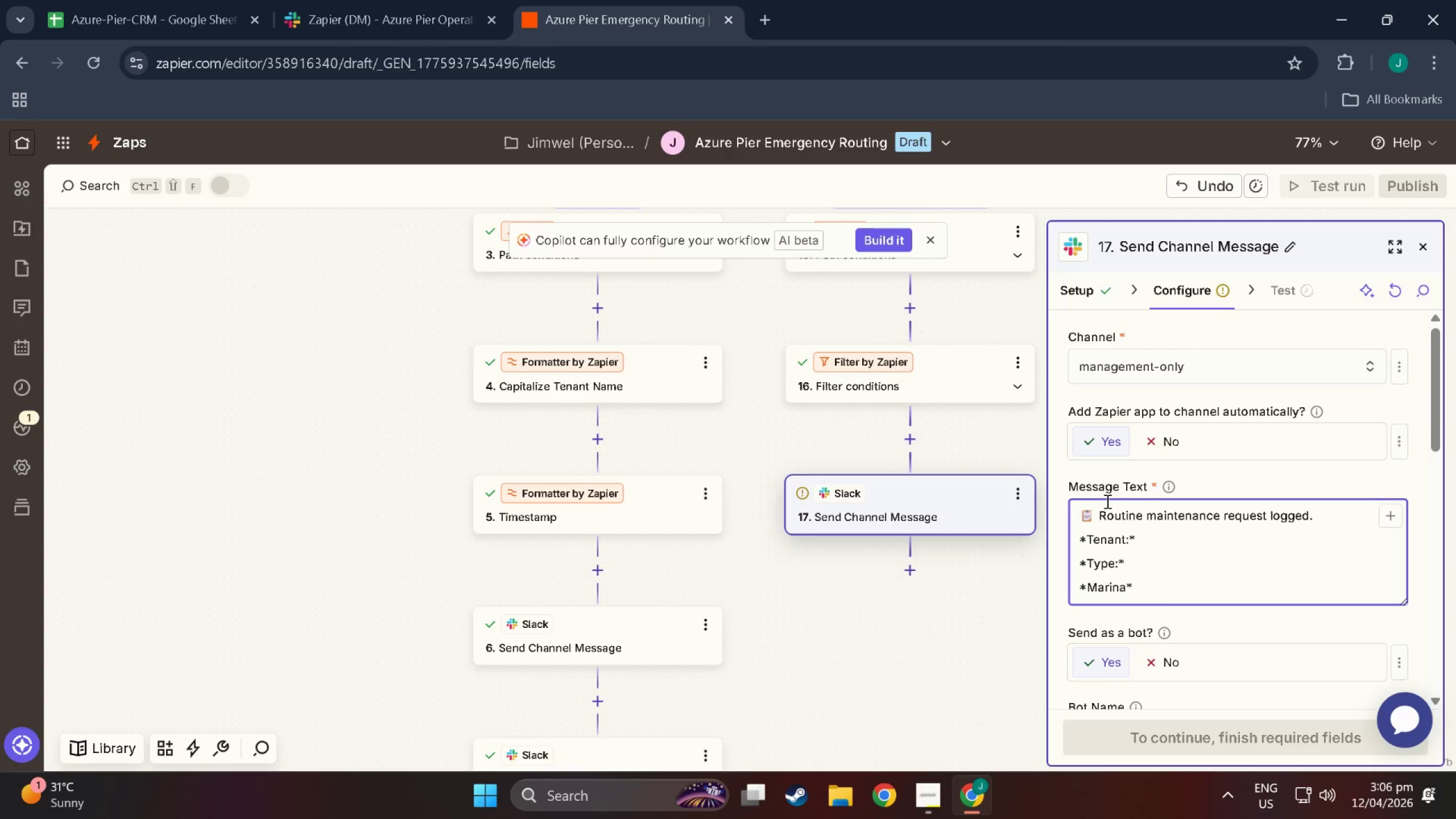 
key(Enter)
 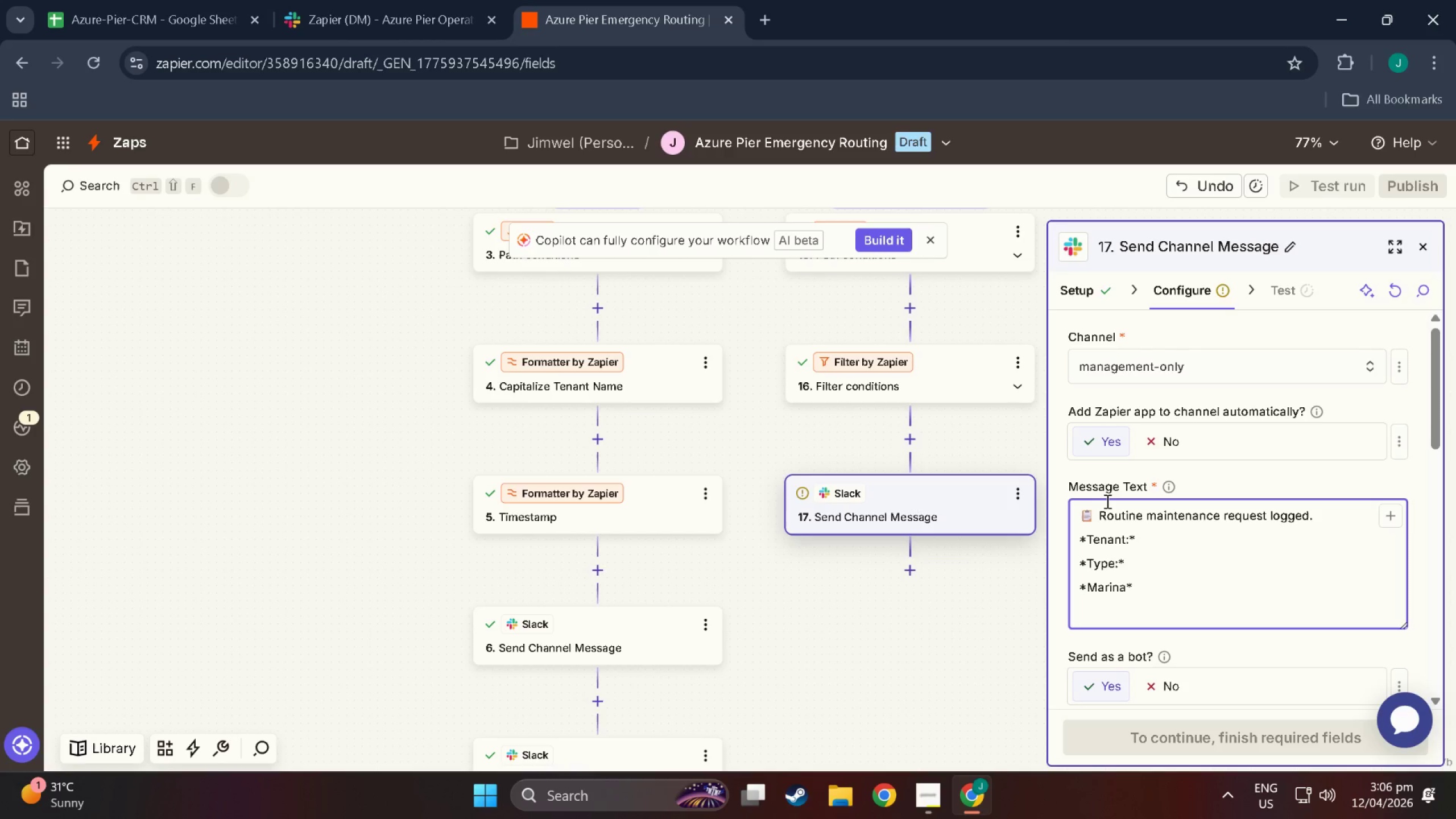 
wait(10.09)
 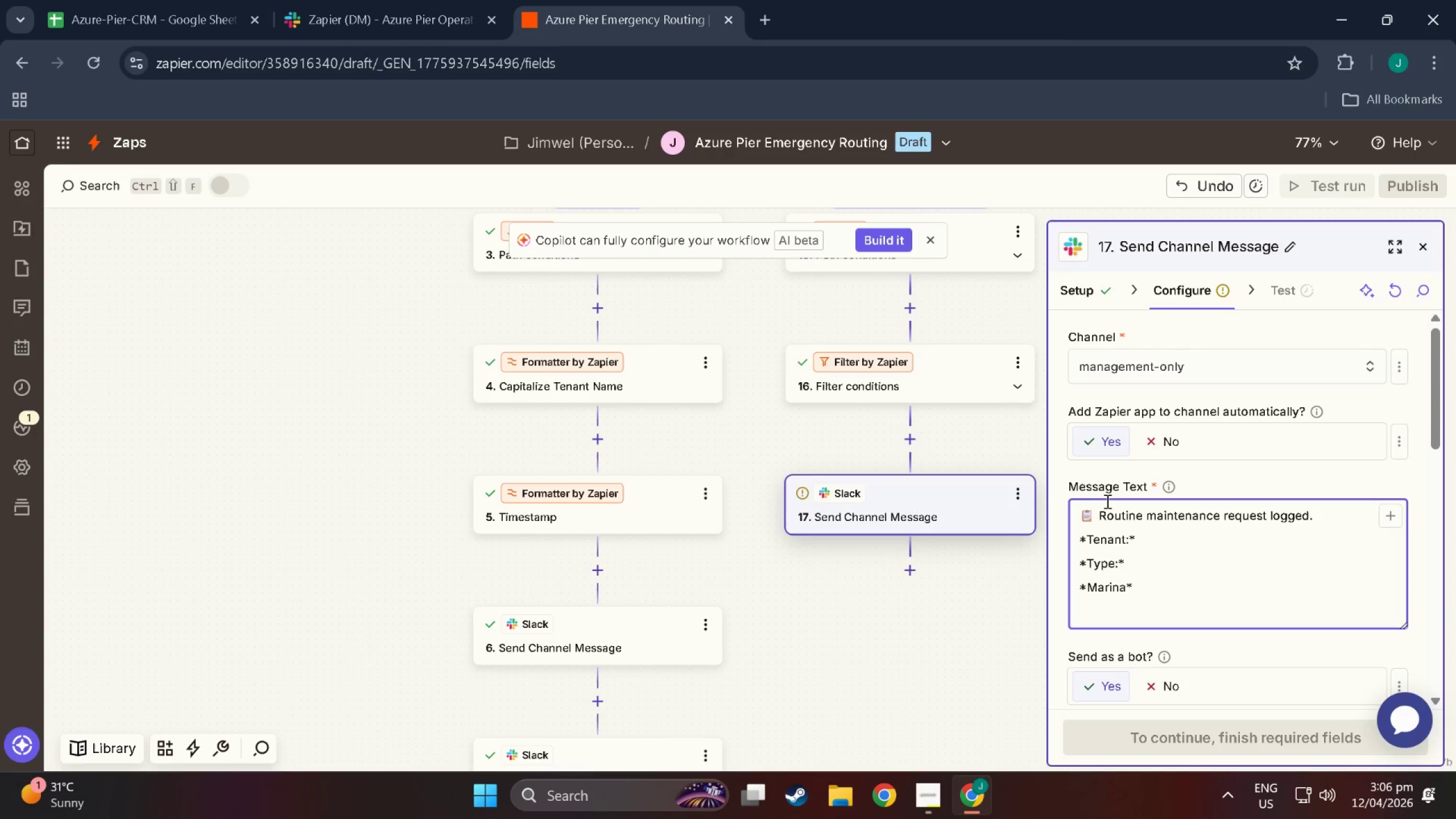 
scroll: coordinate [1133, 541], scroll_direction: down, amount: 3.0
 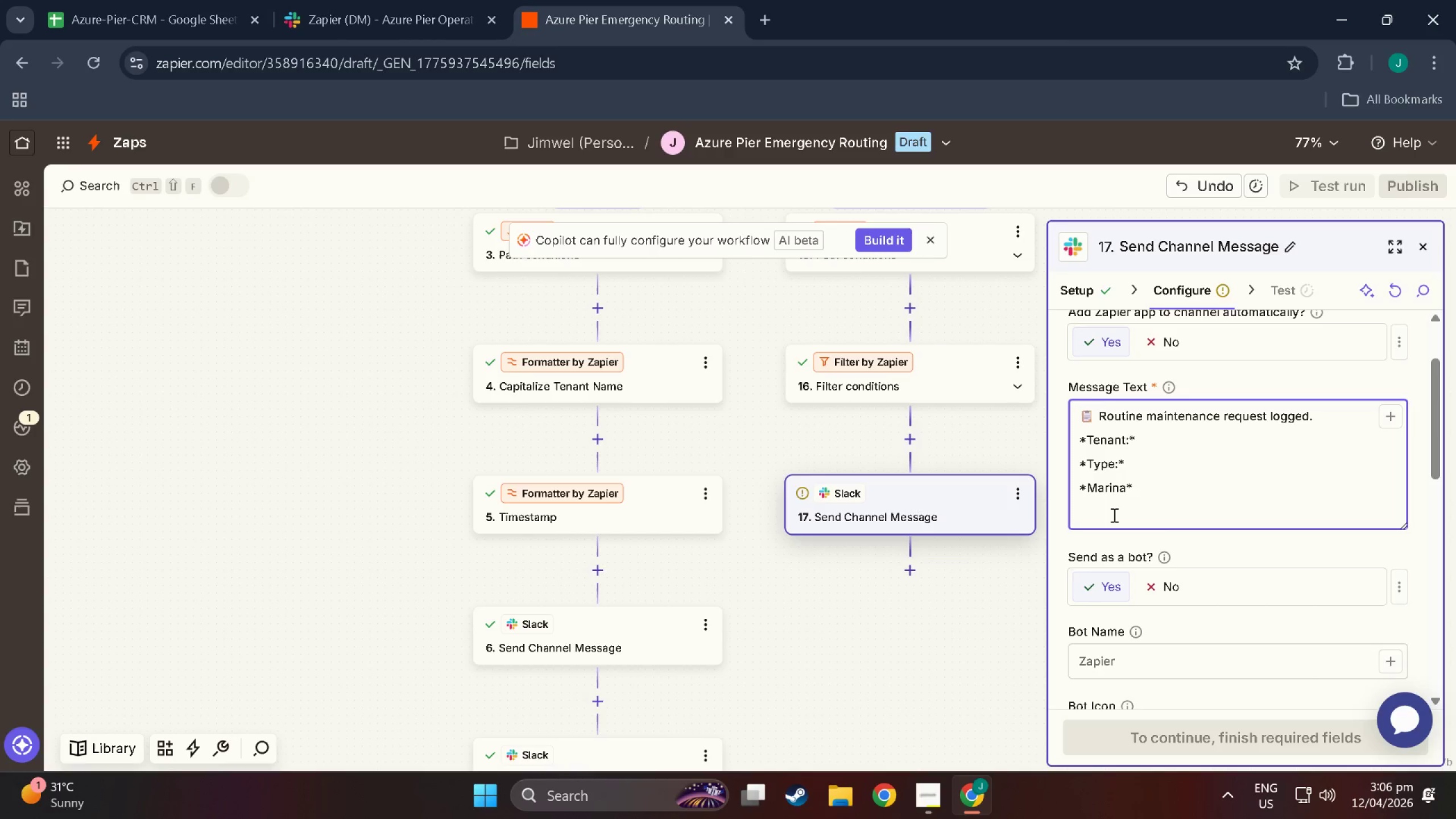 
key(Shift+8)
 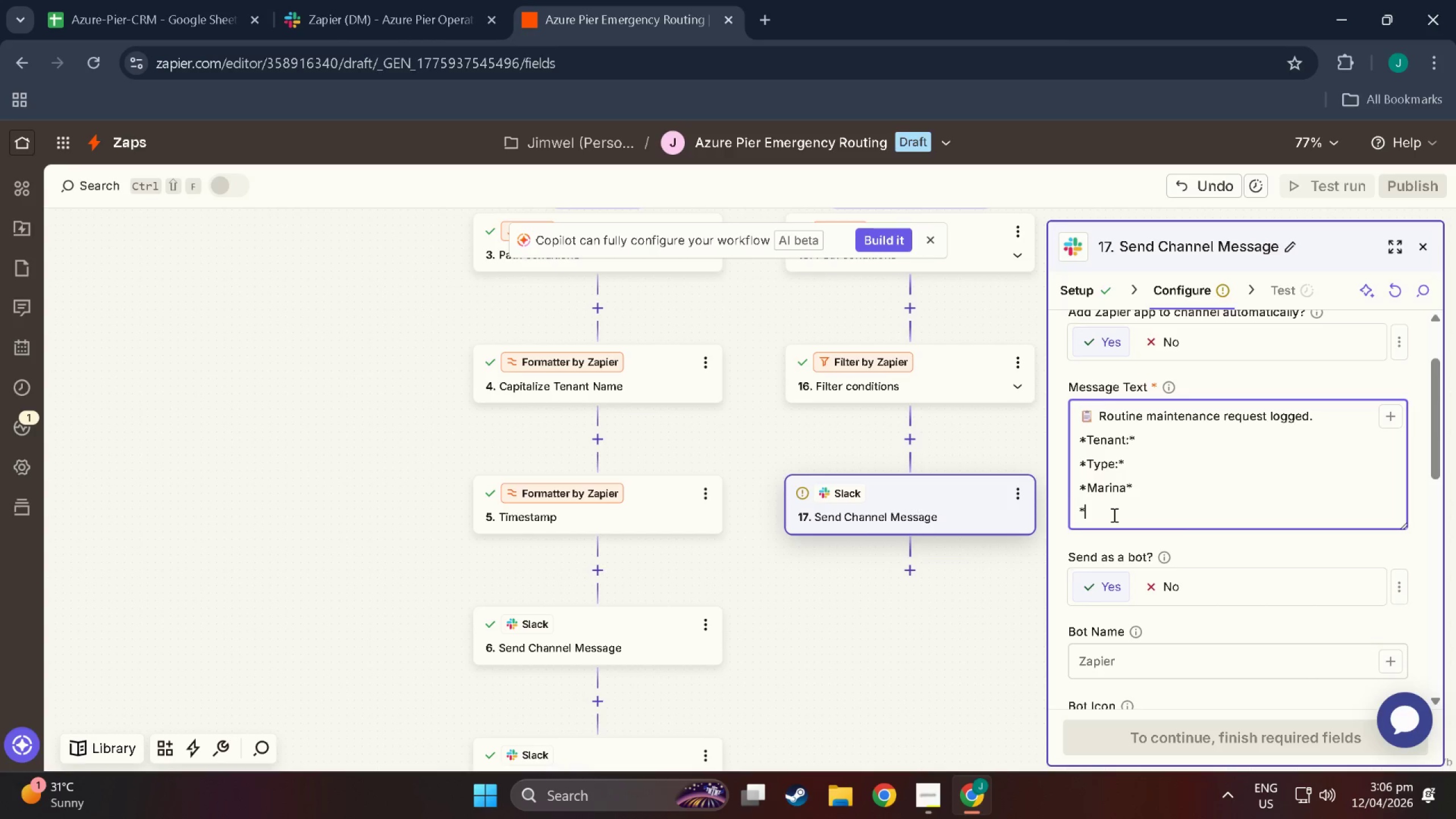 
type(Slip*)
 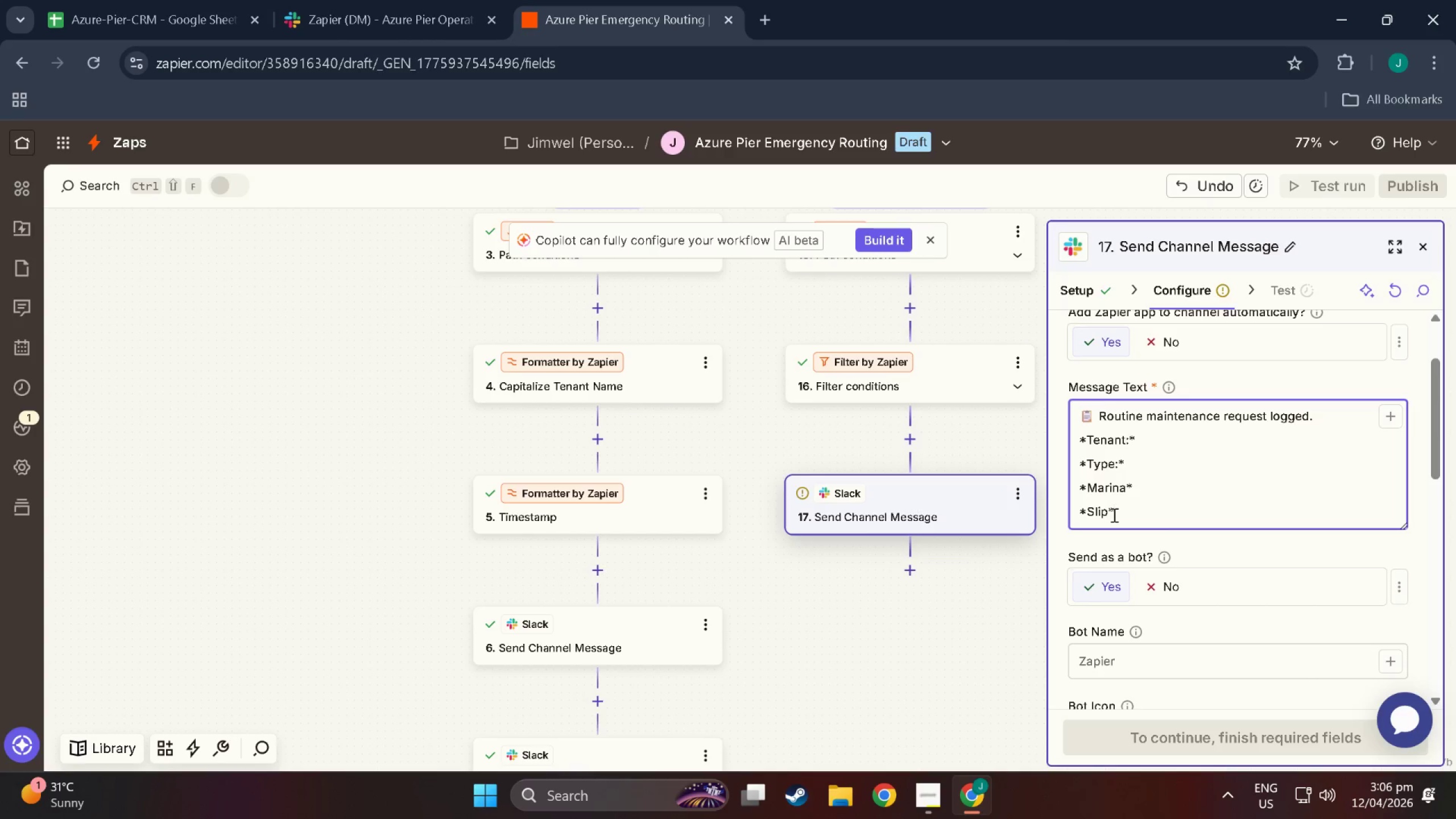 
wait(5.66)
 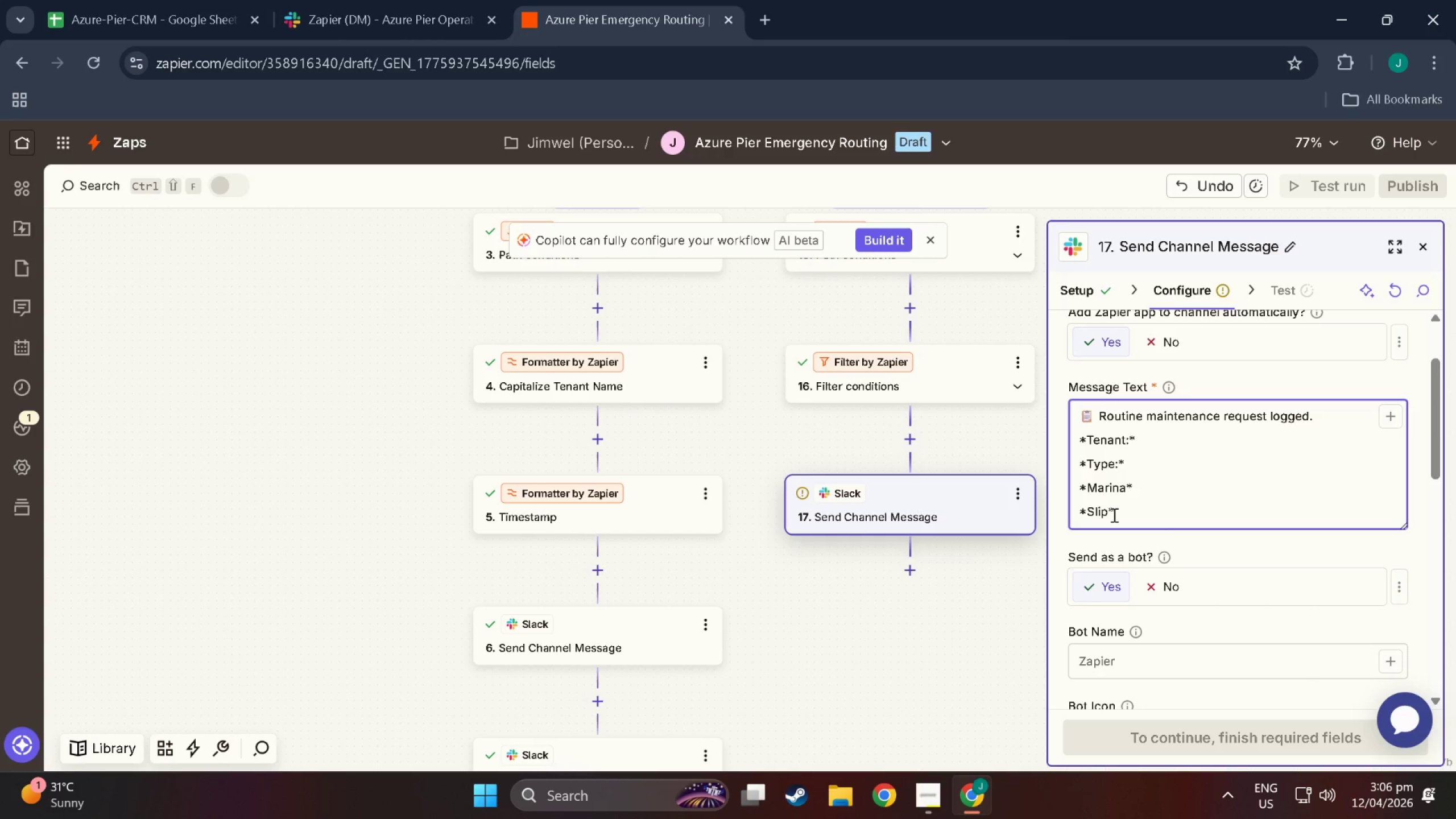 
key(Space)
 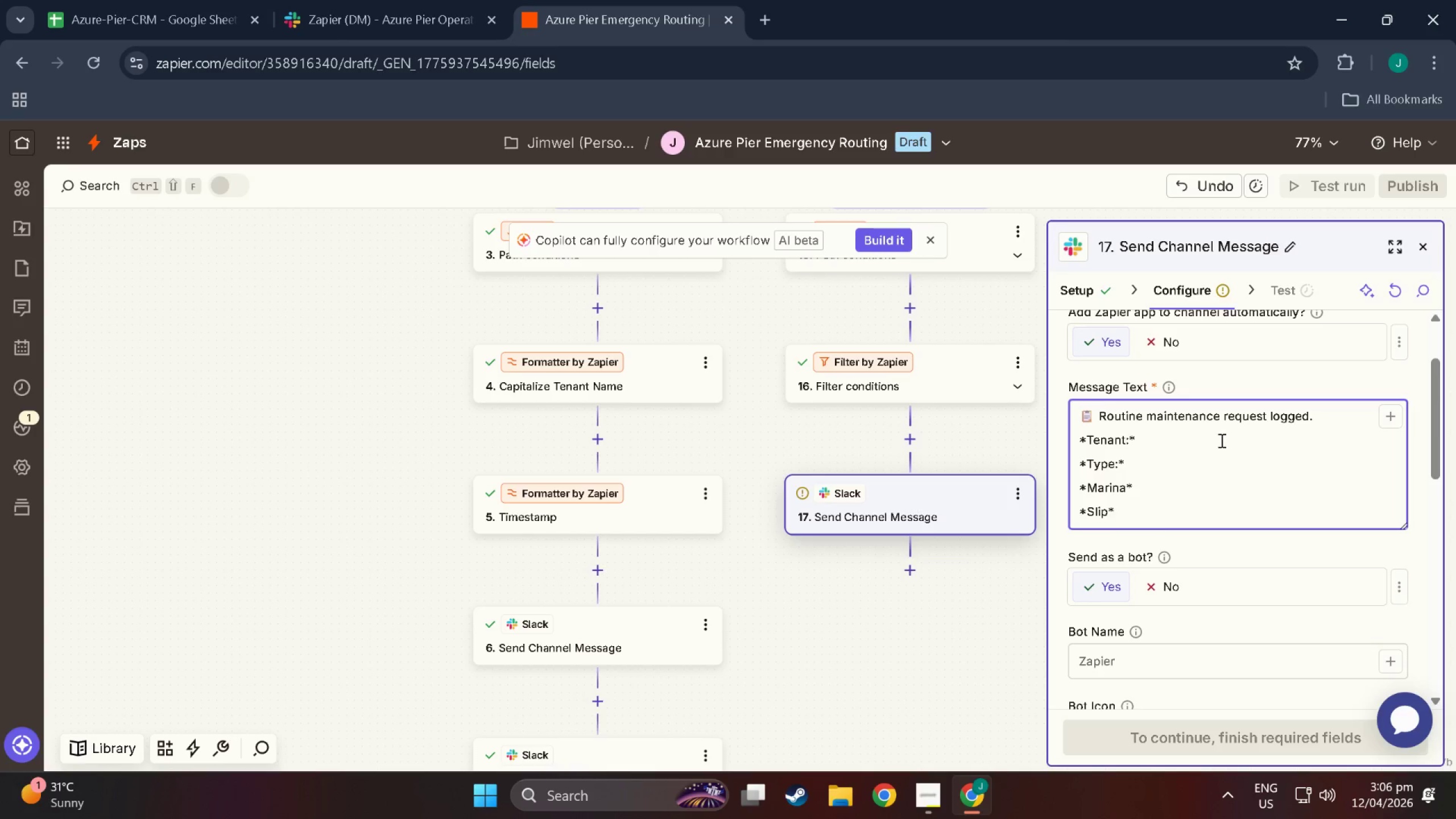 
left_click([1218, 440])
 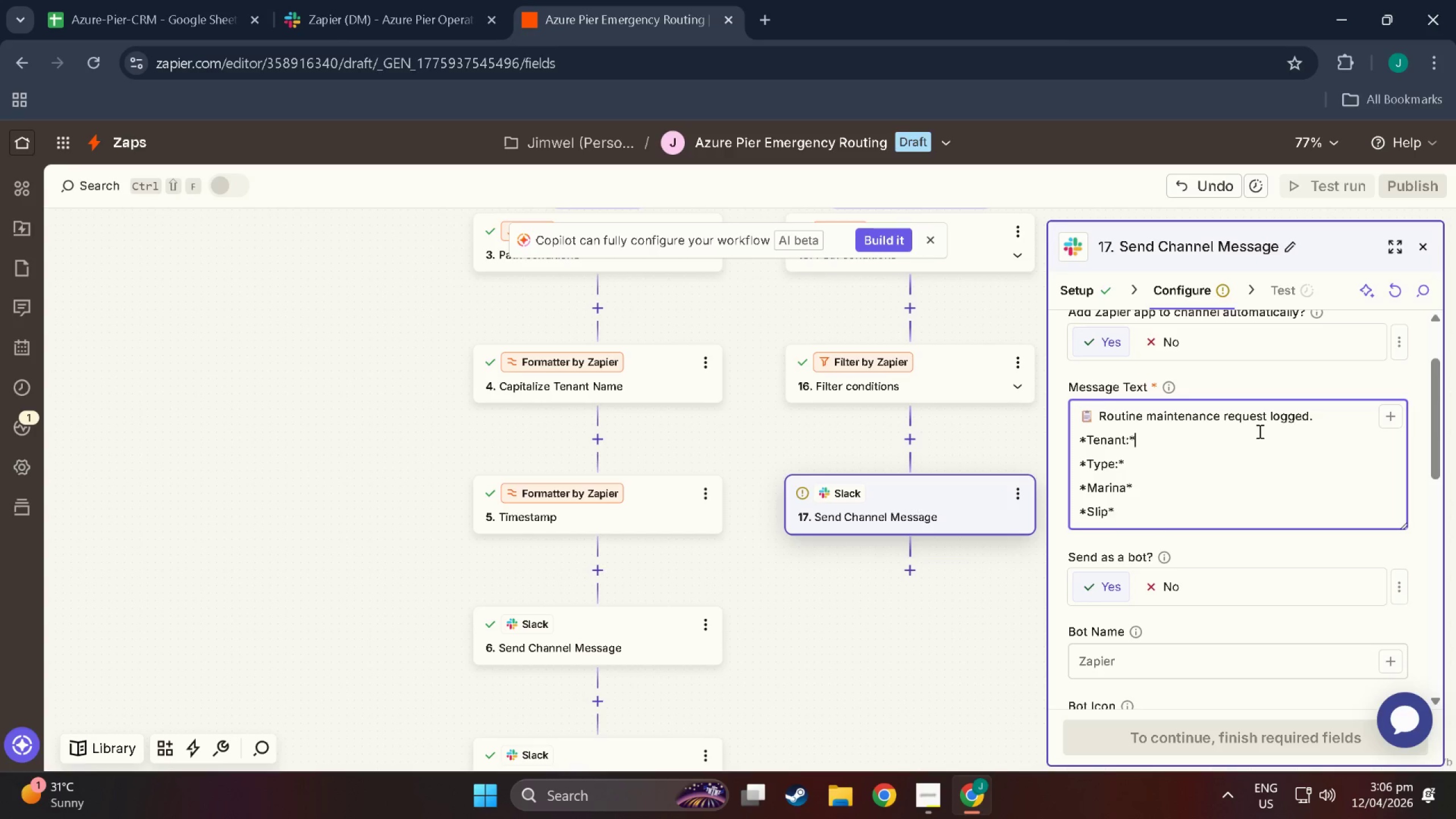 
key(Space)
 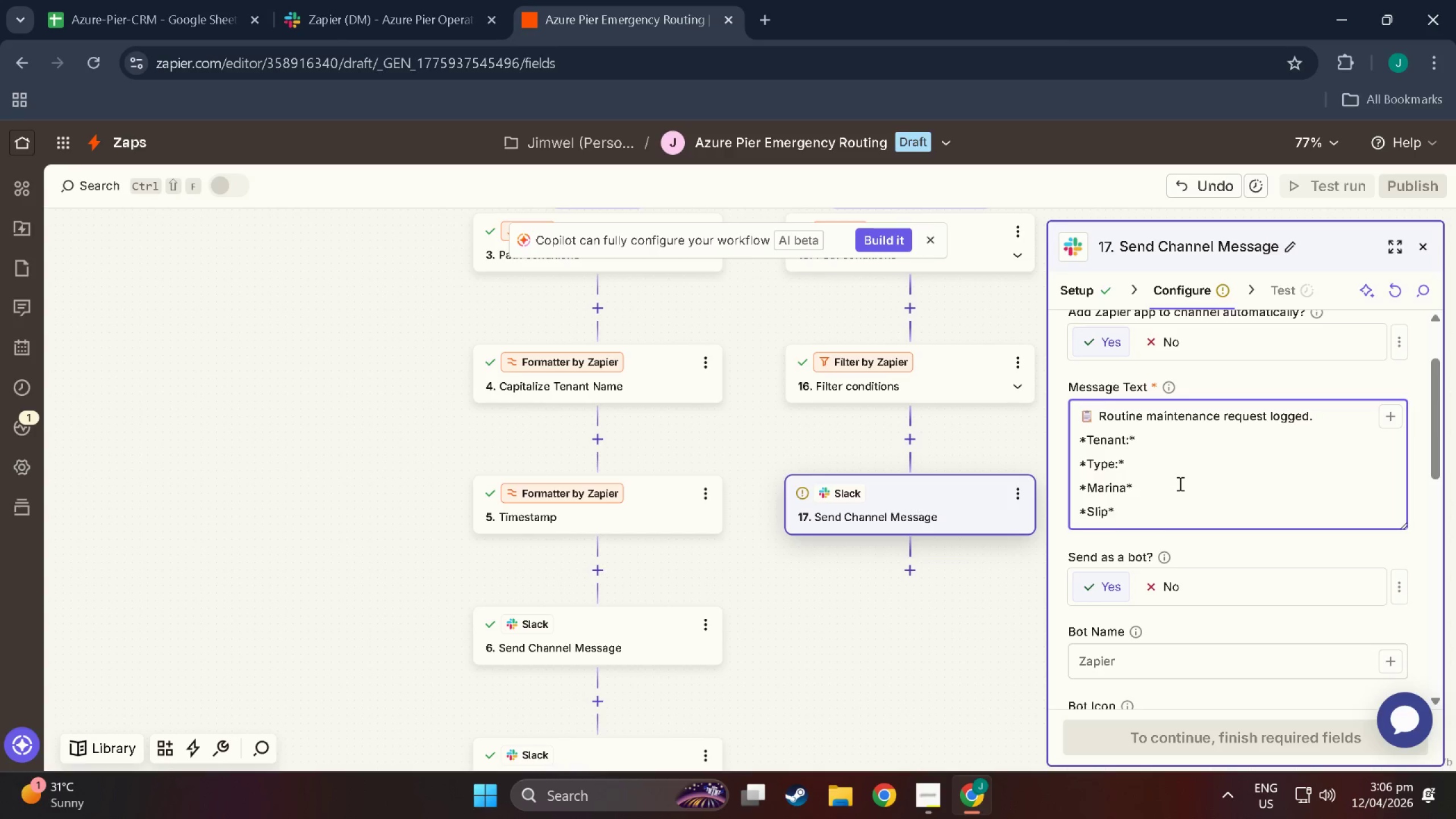 
left_click([1180, 473])
 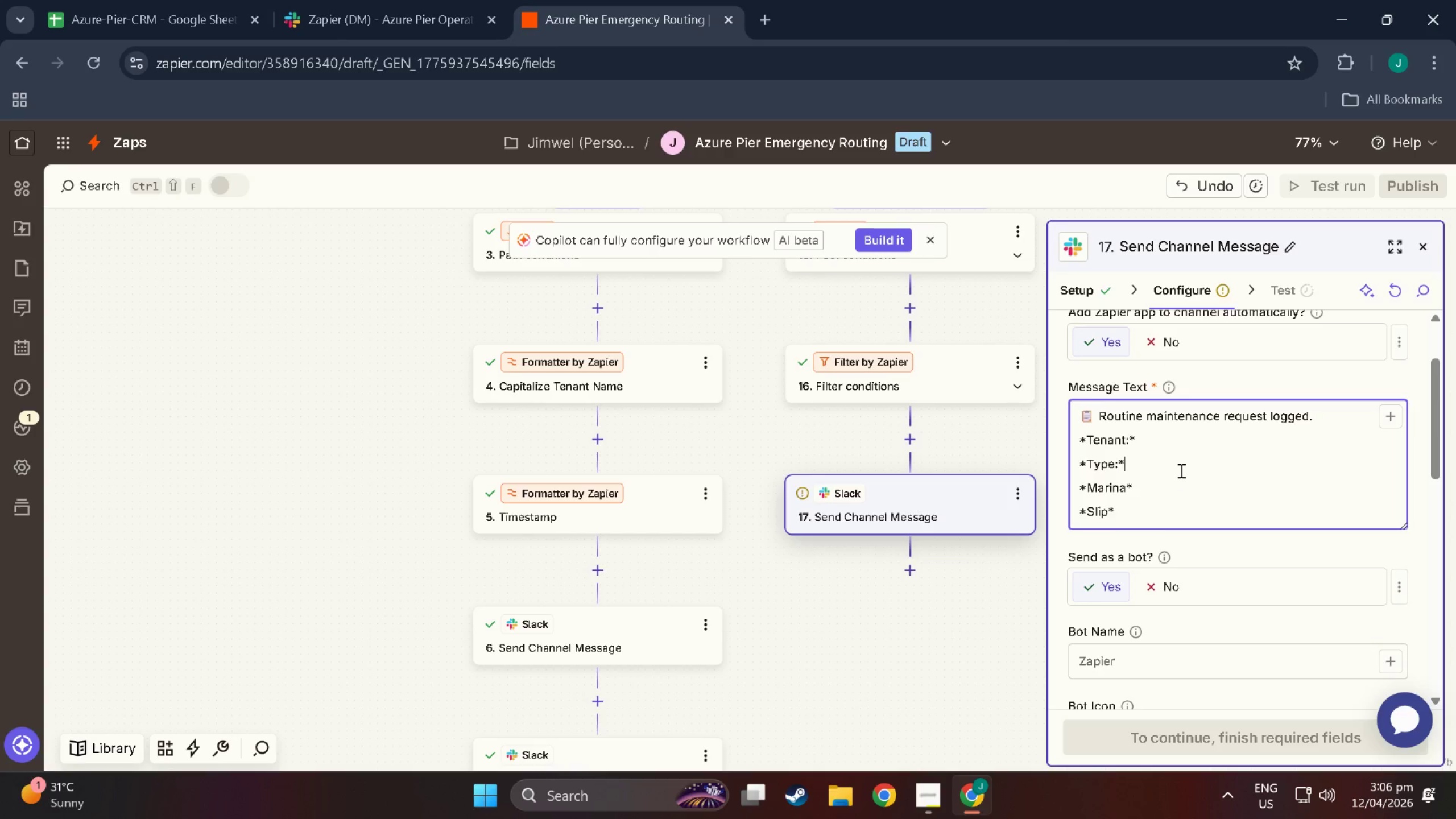 
key(Space)
 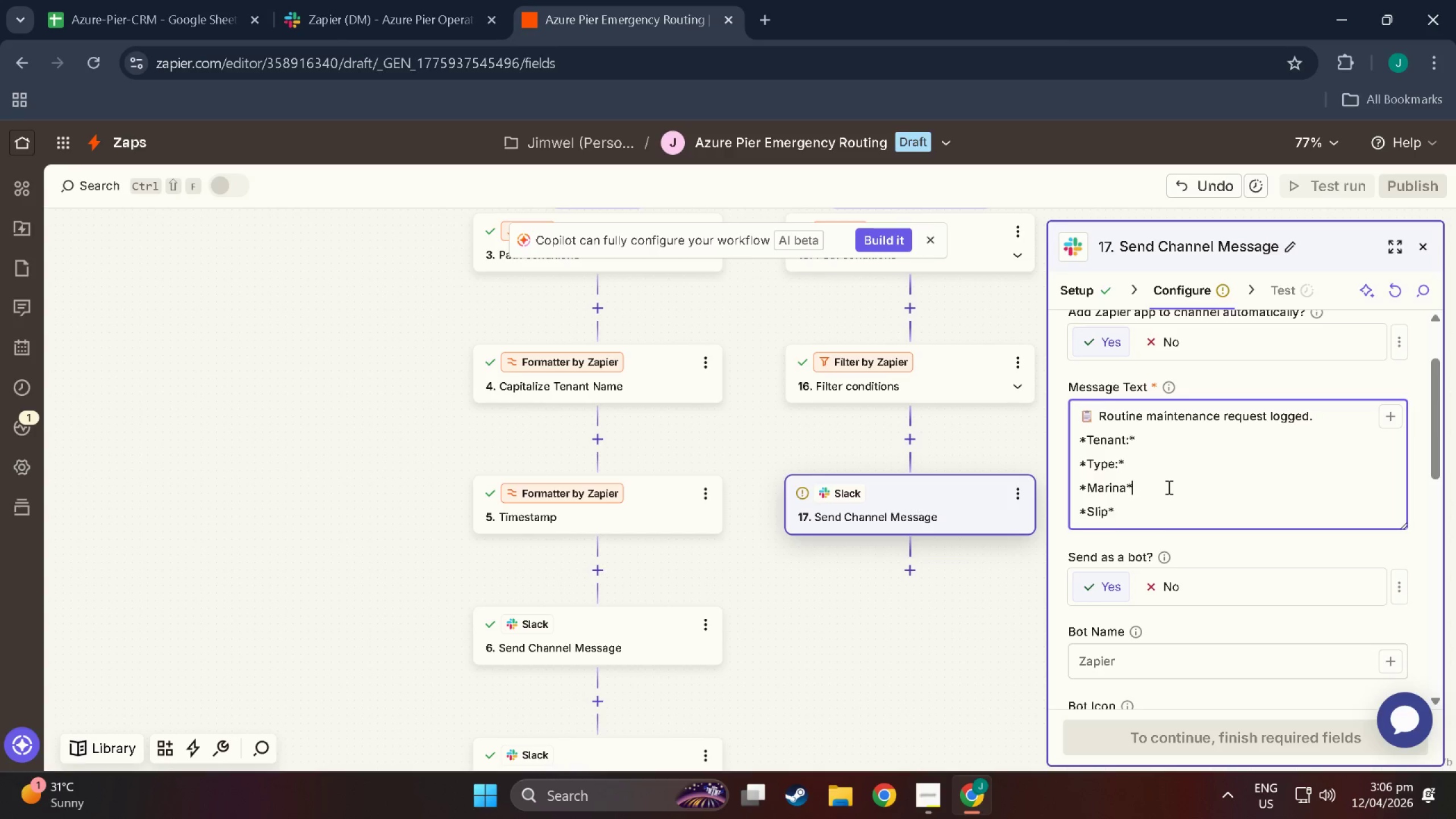 
left_click([1168, 487])
 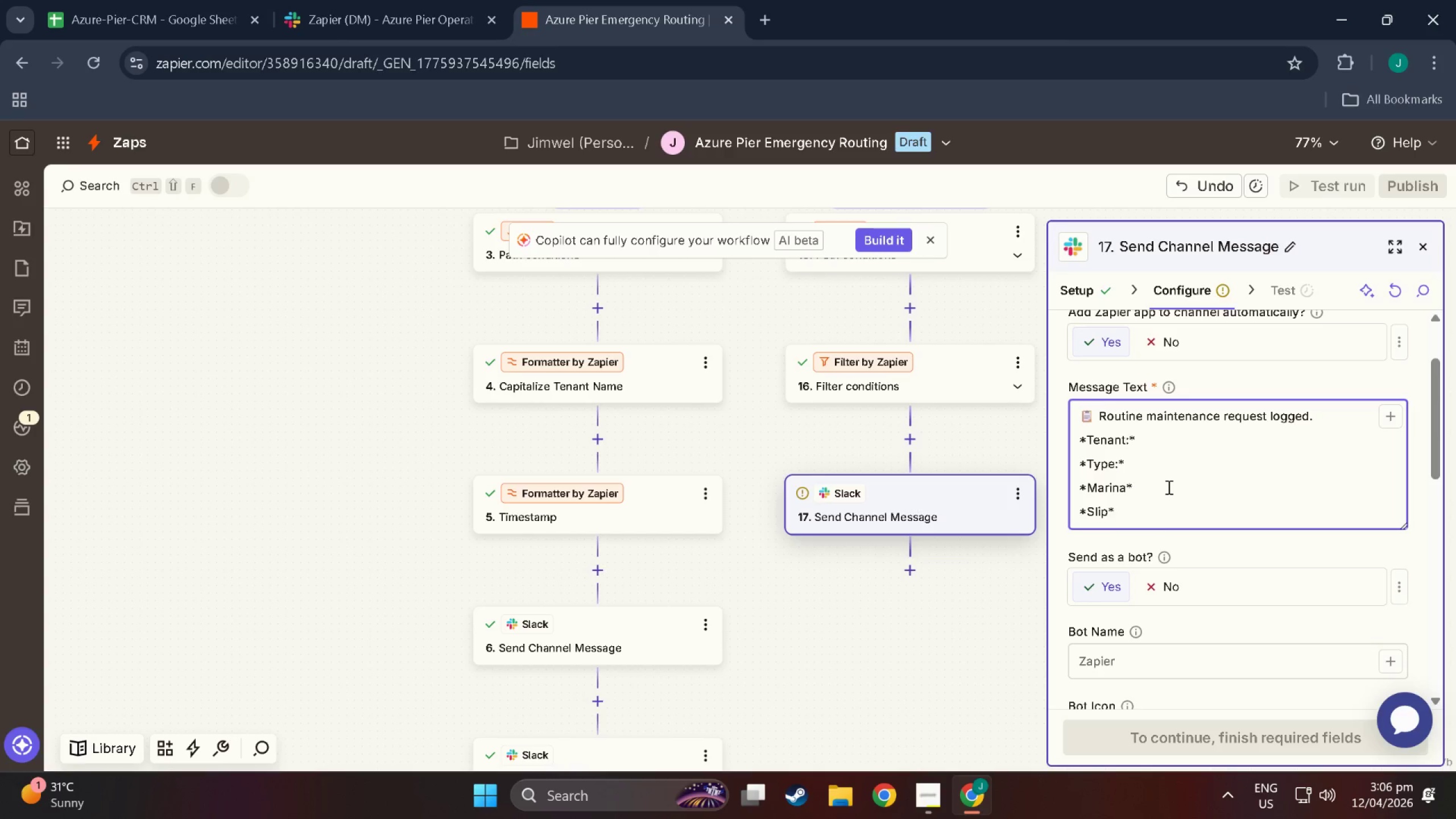 
key(Space)
 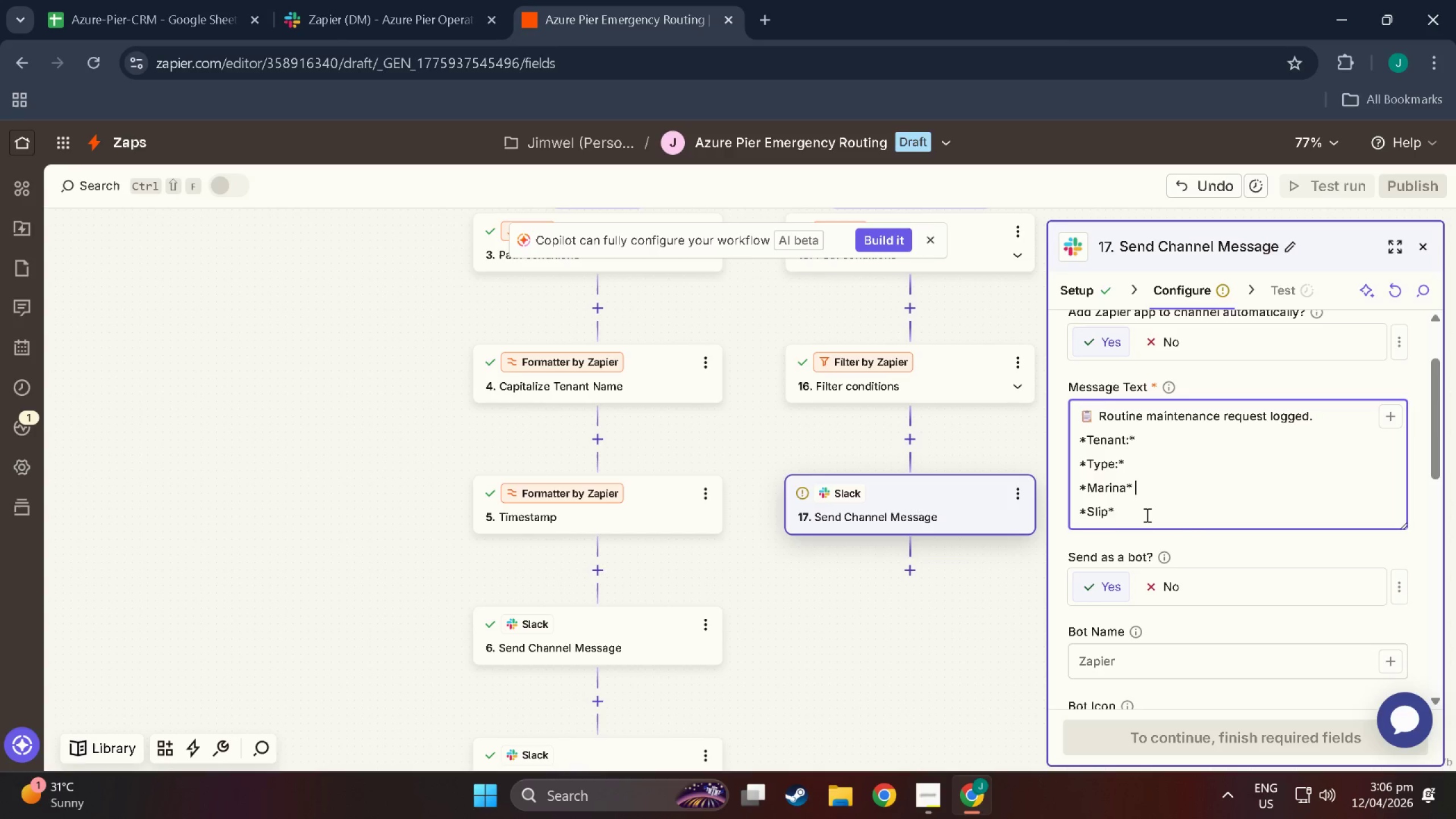 
left_click([1146, 515])
 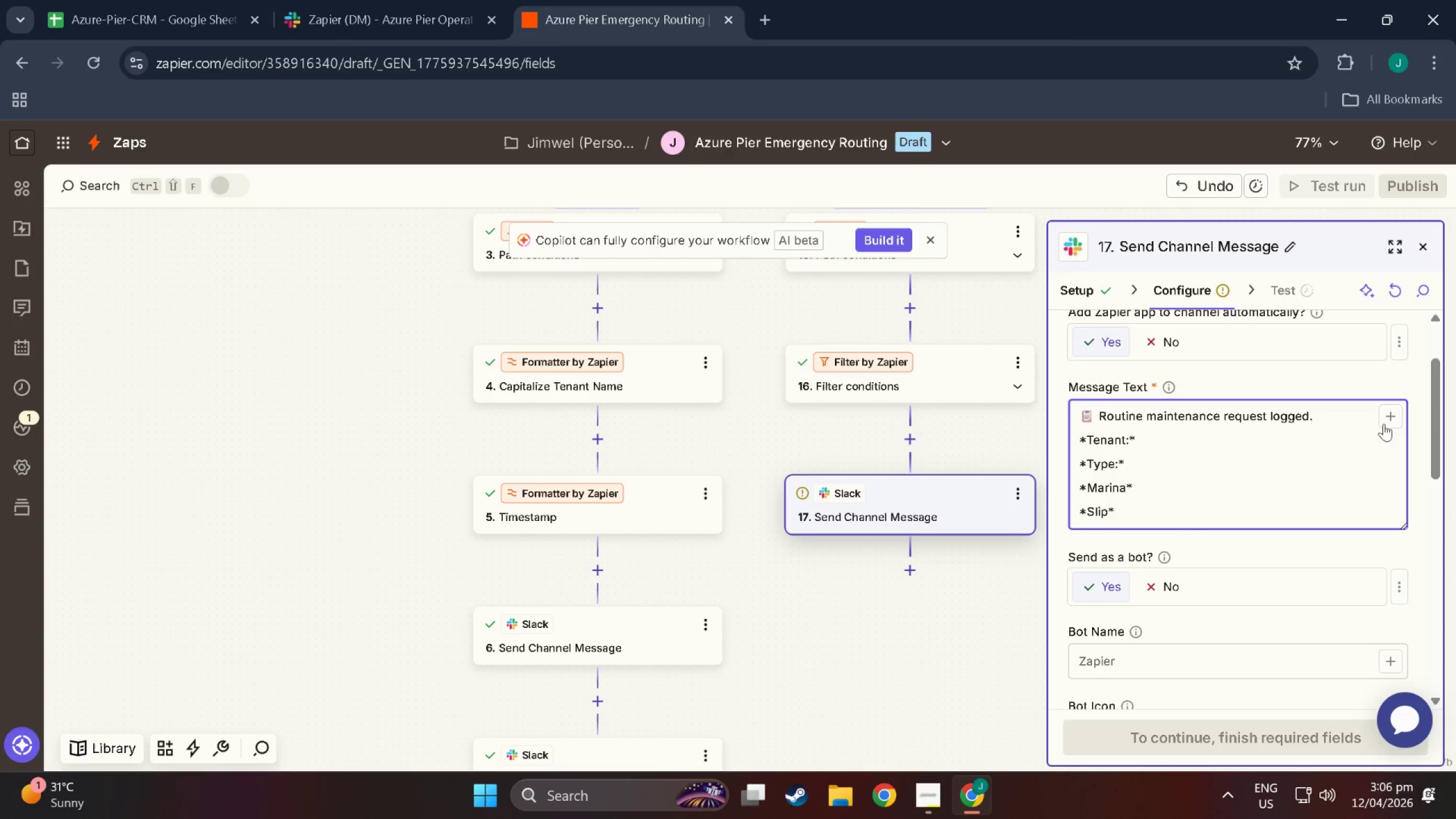 
left_click([1397, 419])
 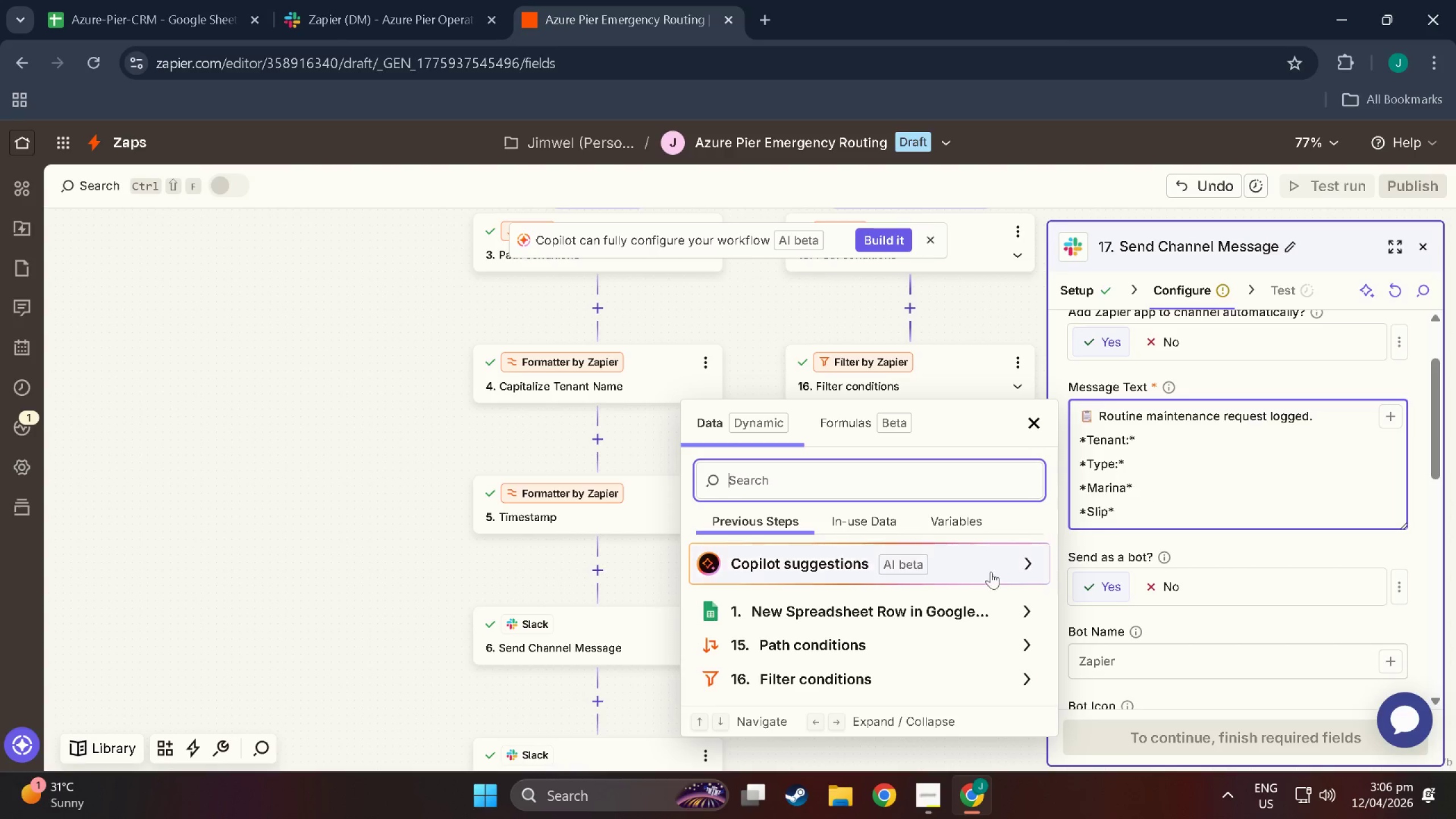 
left_click([958, 603])
 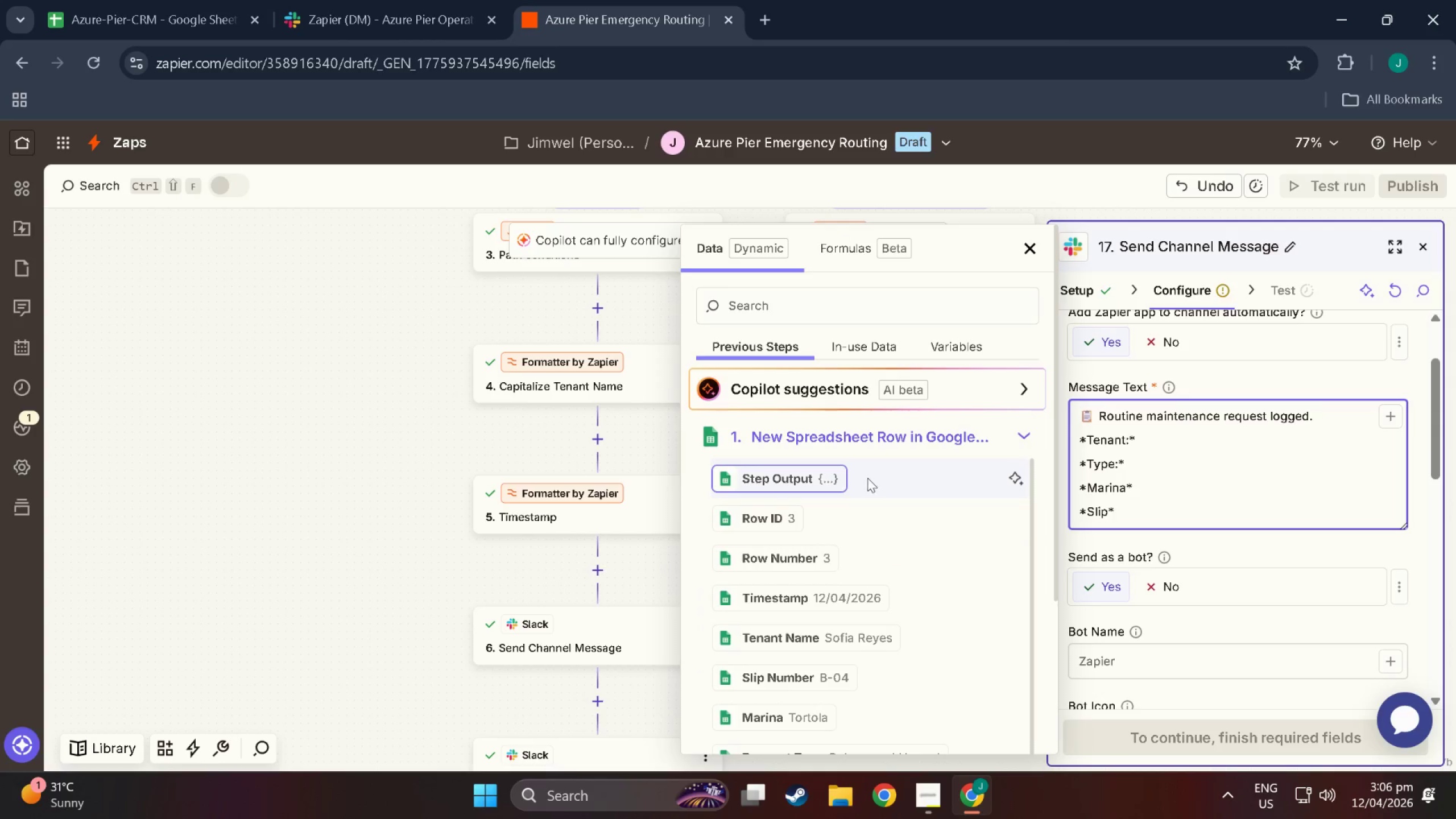 
scroll: coordinate [800, 609], scroll_direction: down, amount: 13.0
 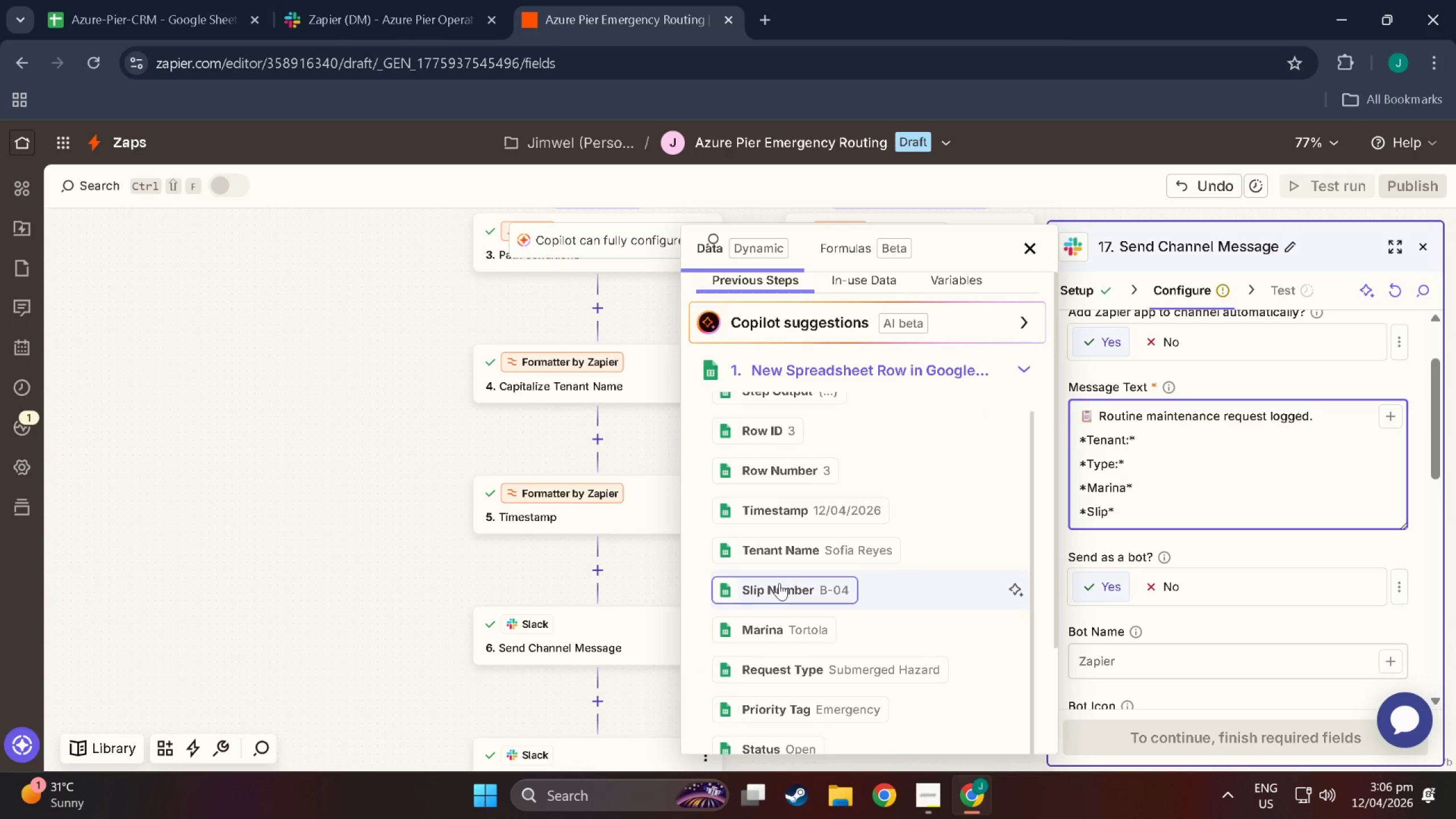 
left_click([779, 583])
 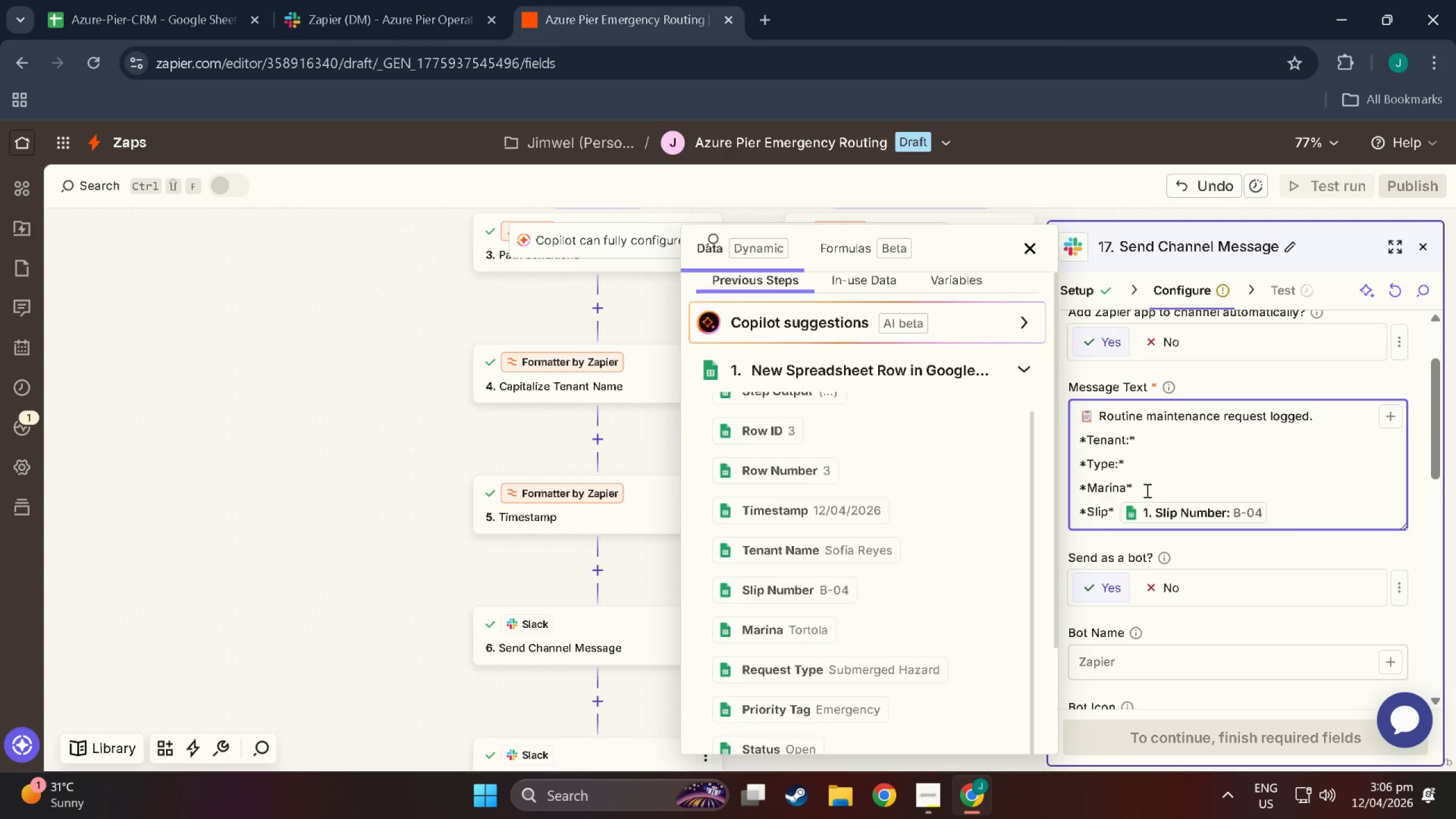 
left_click([1155, 478])
 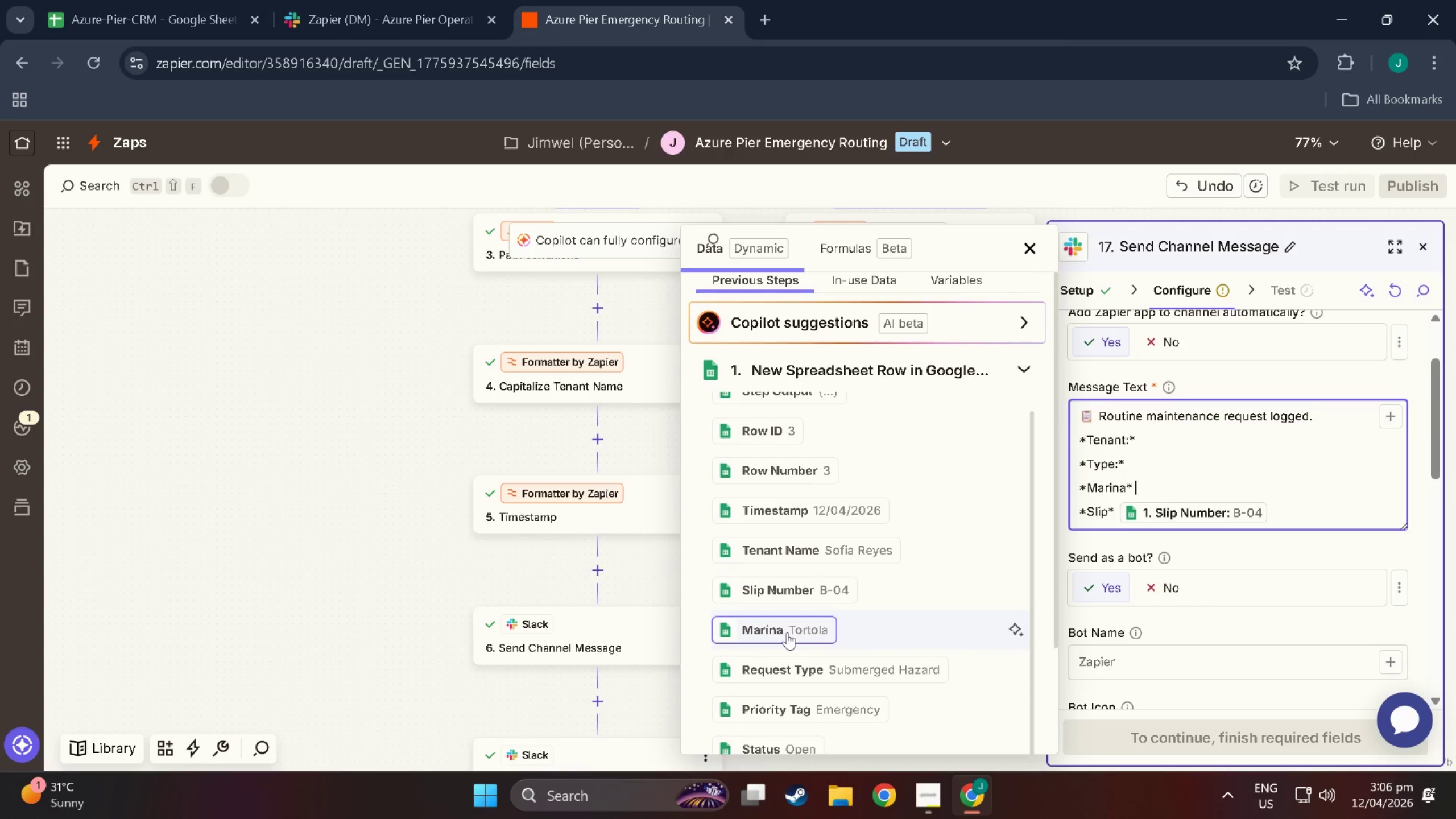 
left_click([787, 634])
 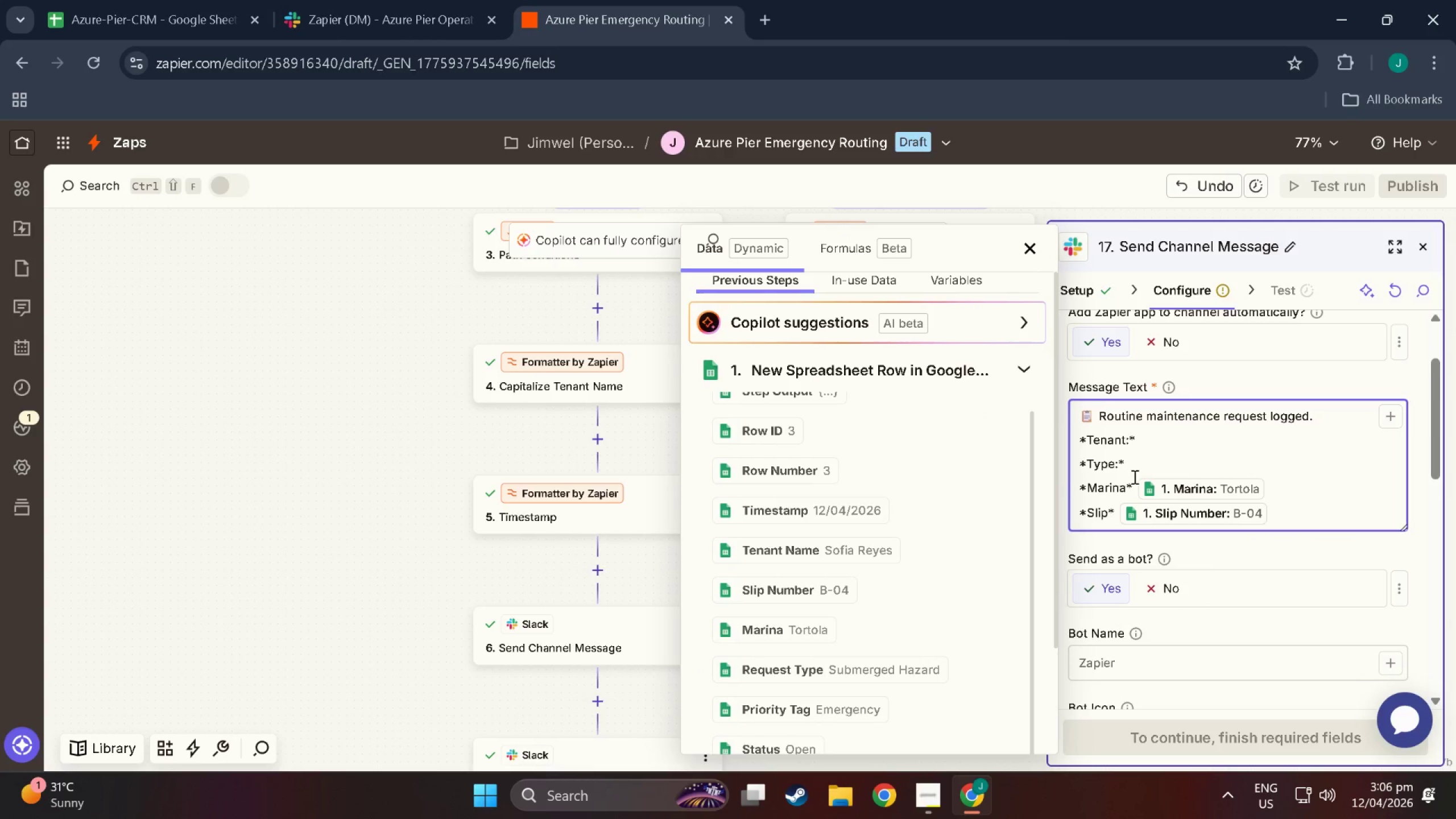 
left_click([1155, 465])
 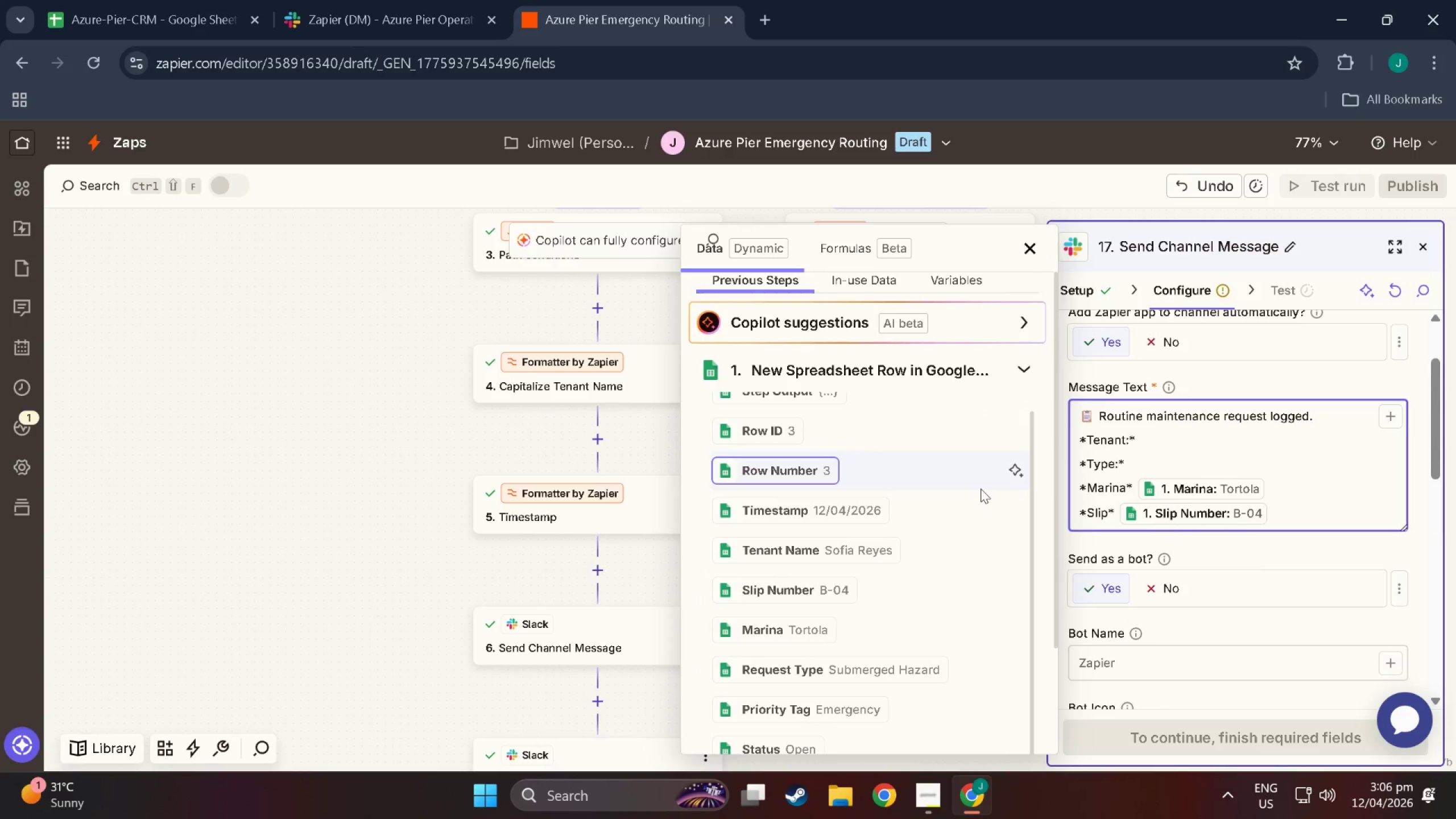 
left_click([758, 678])
 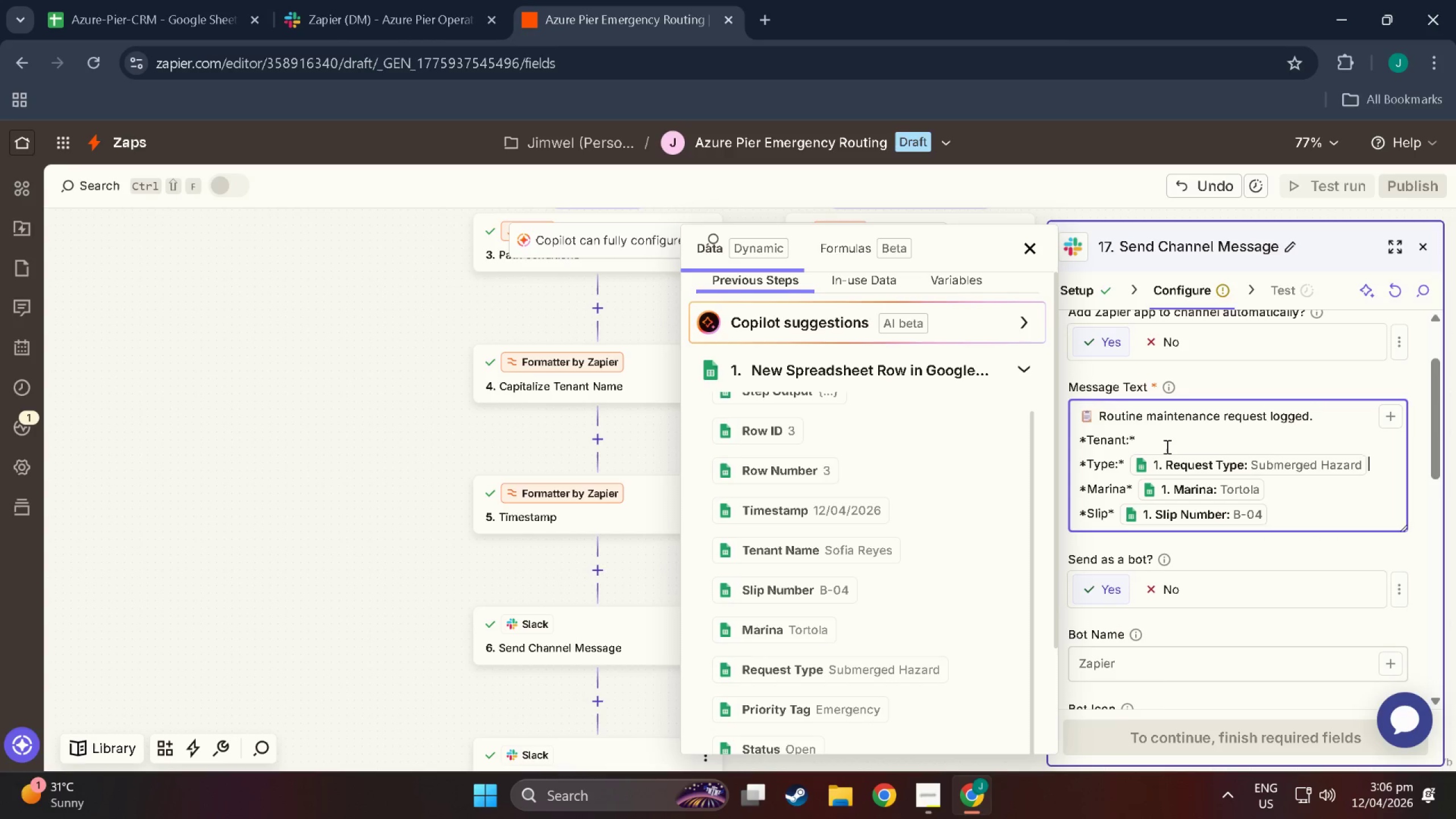 
left_click([1167, 444])
 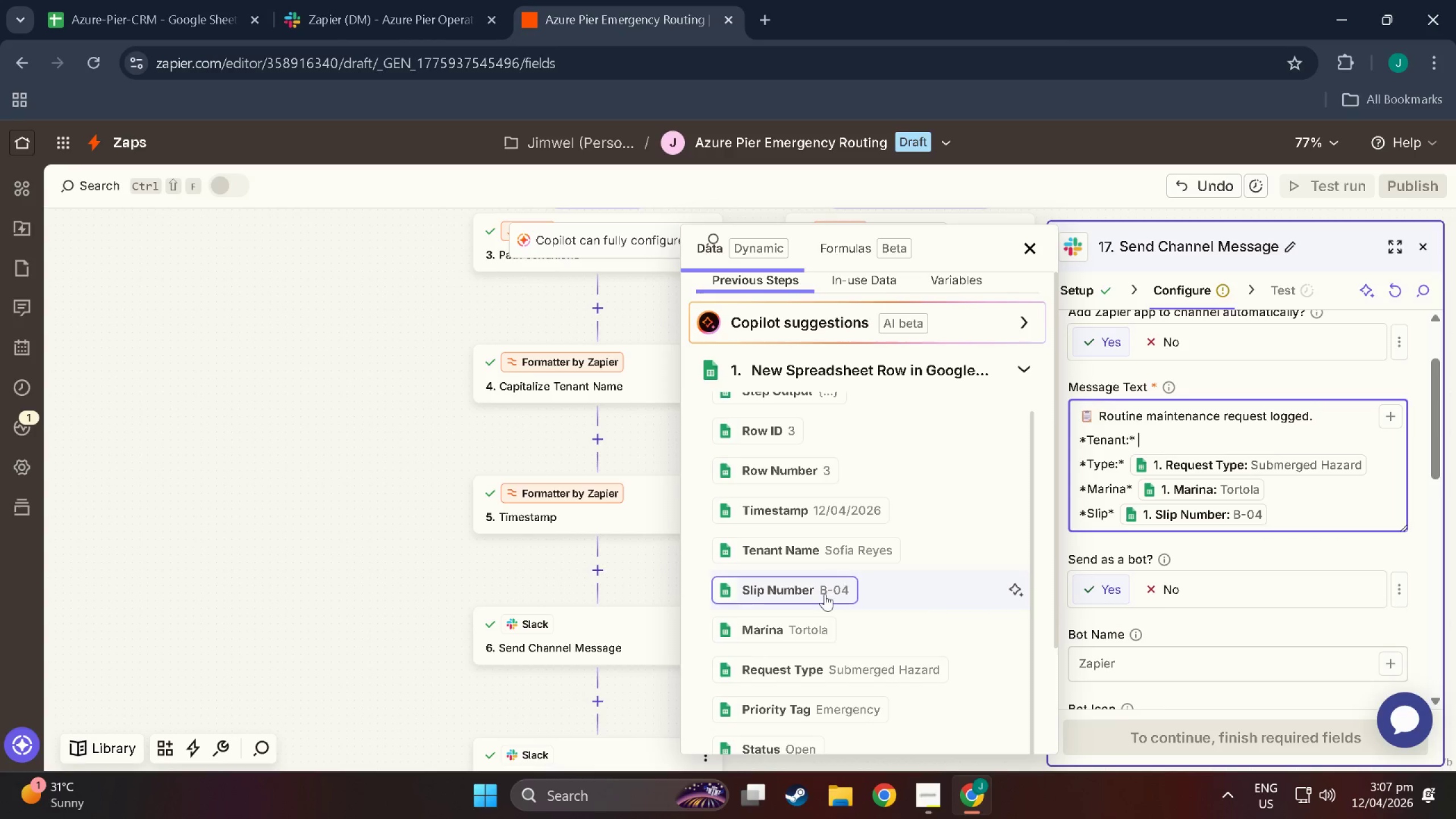 
scroll: coordinate [809, 659], scroll_direction: down, amount: 1.0
 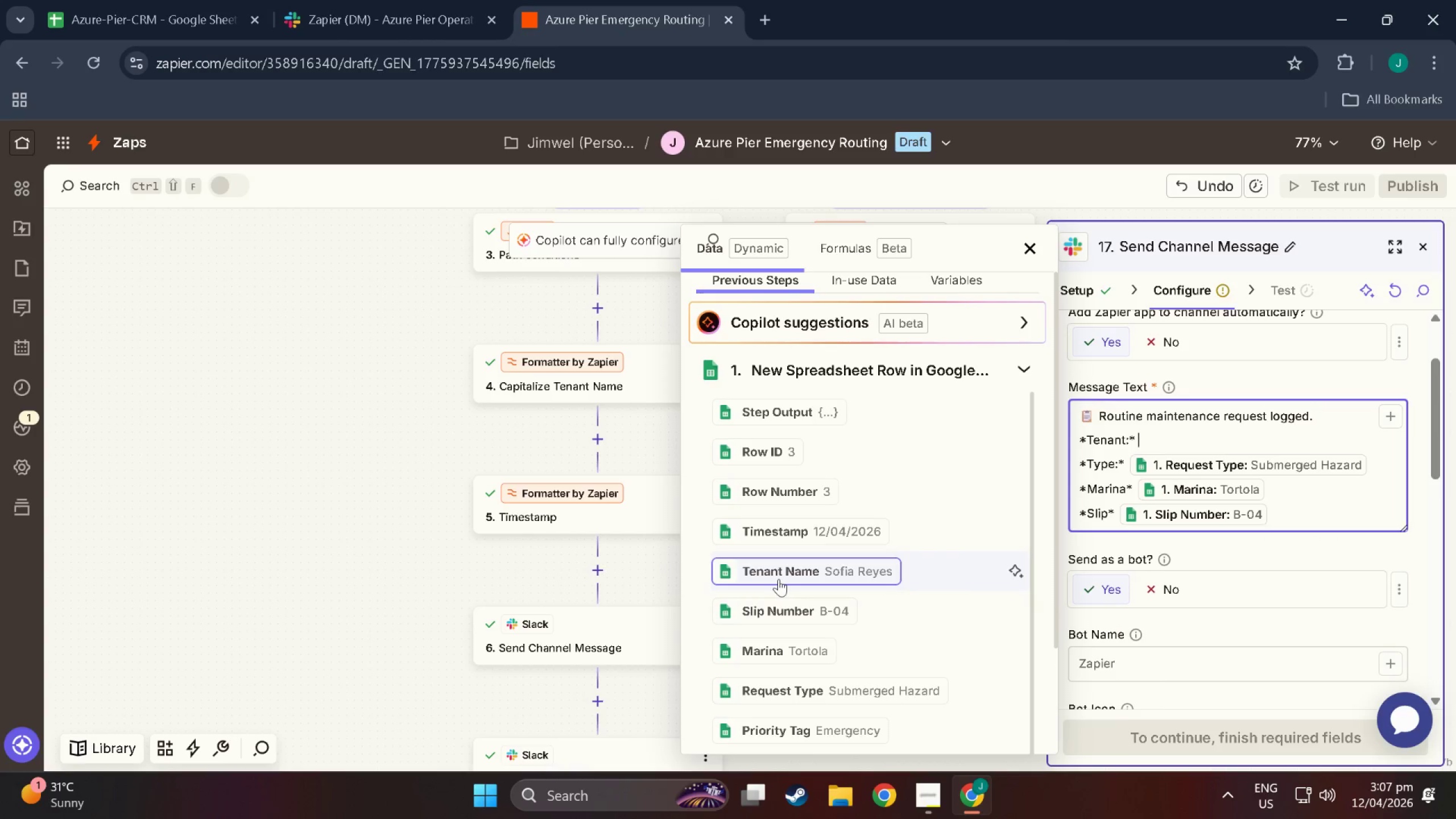 
left_click([779, 579])
 